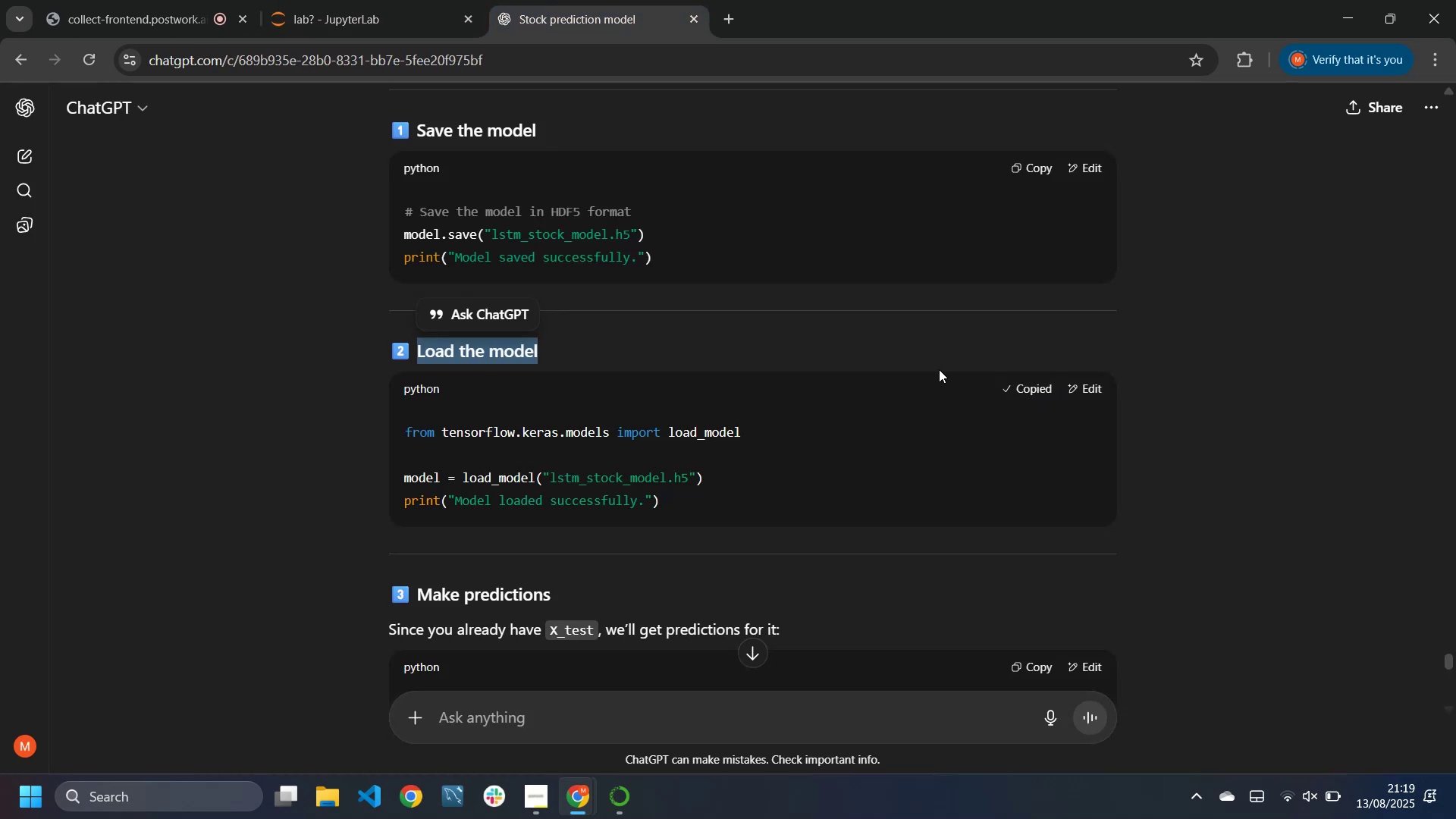 
left_click([330, 0])
 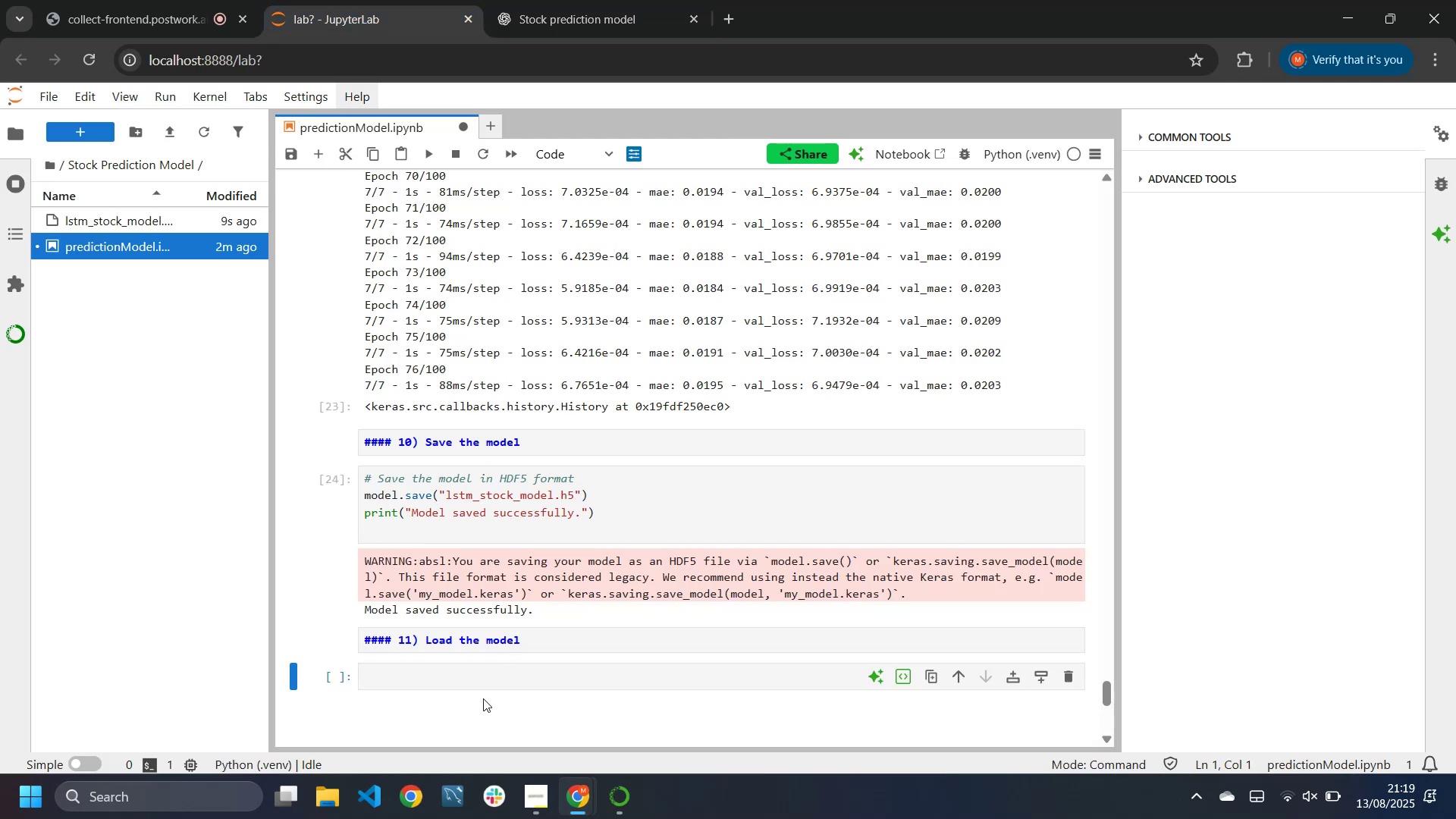 
left_click([459, 682])
 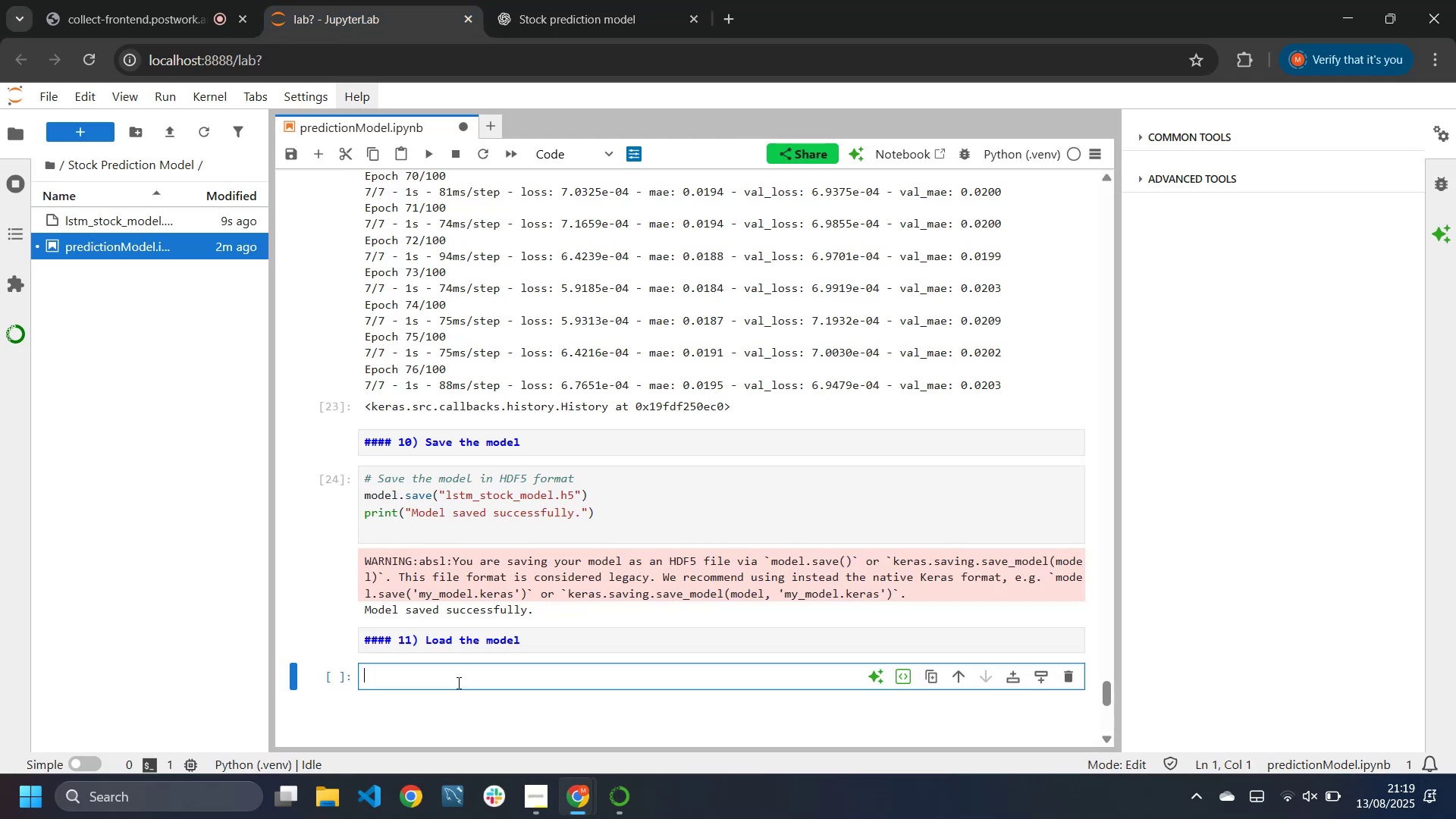 
key(Control+V)
 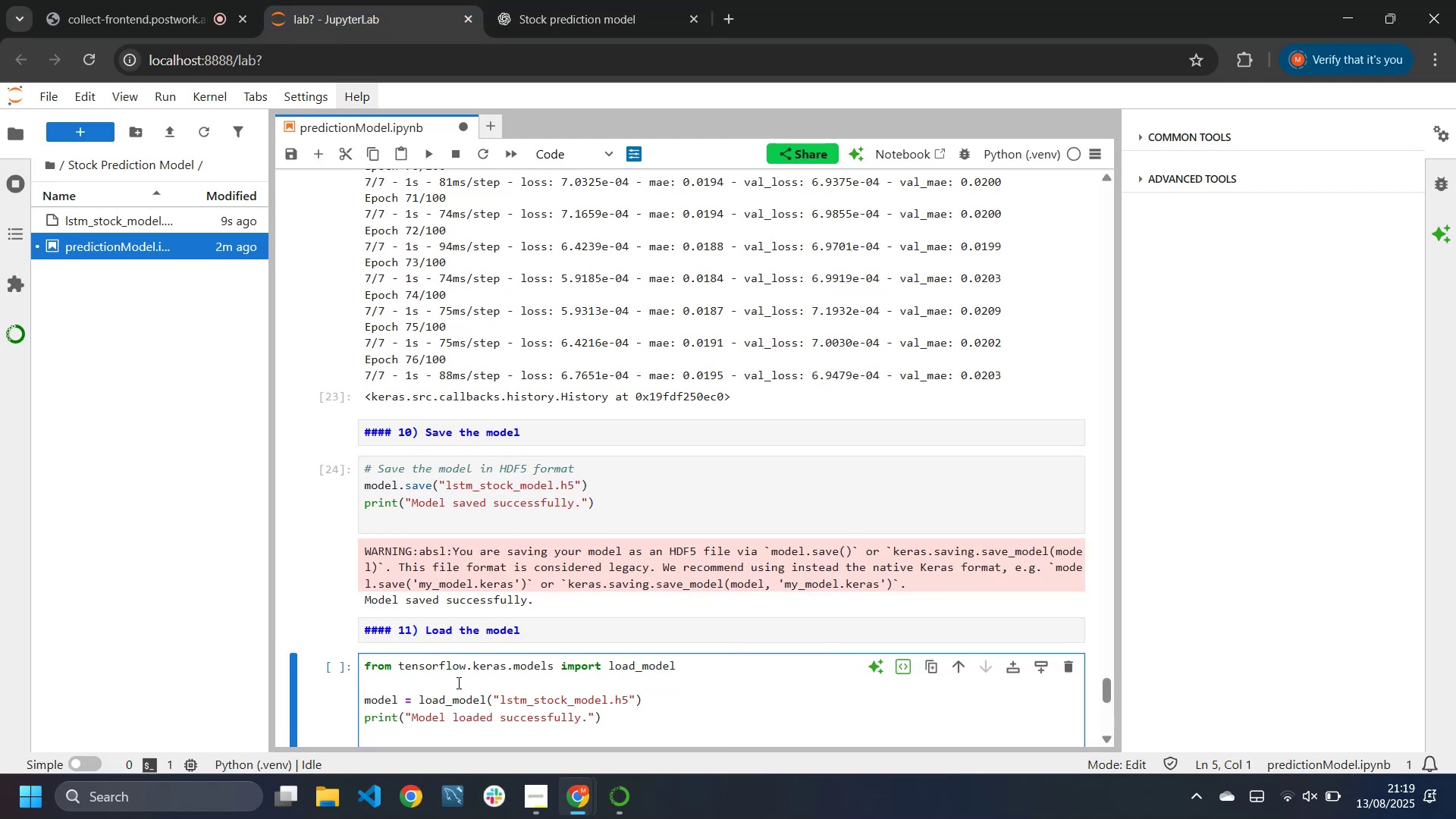 
scroll: coordinate [457, 682], scroll_direction: down, amount: 2.0
 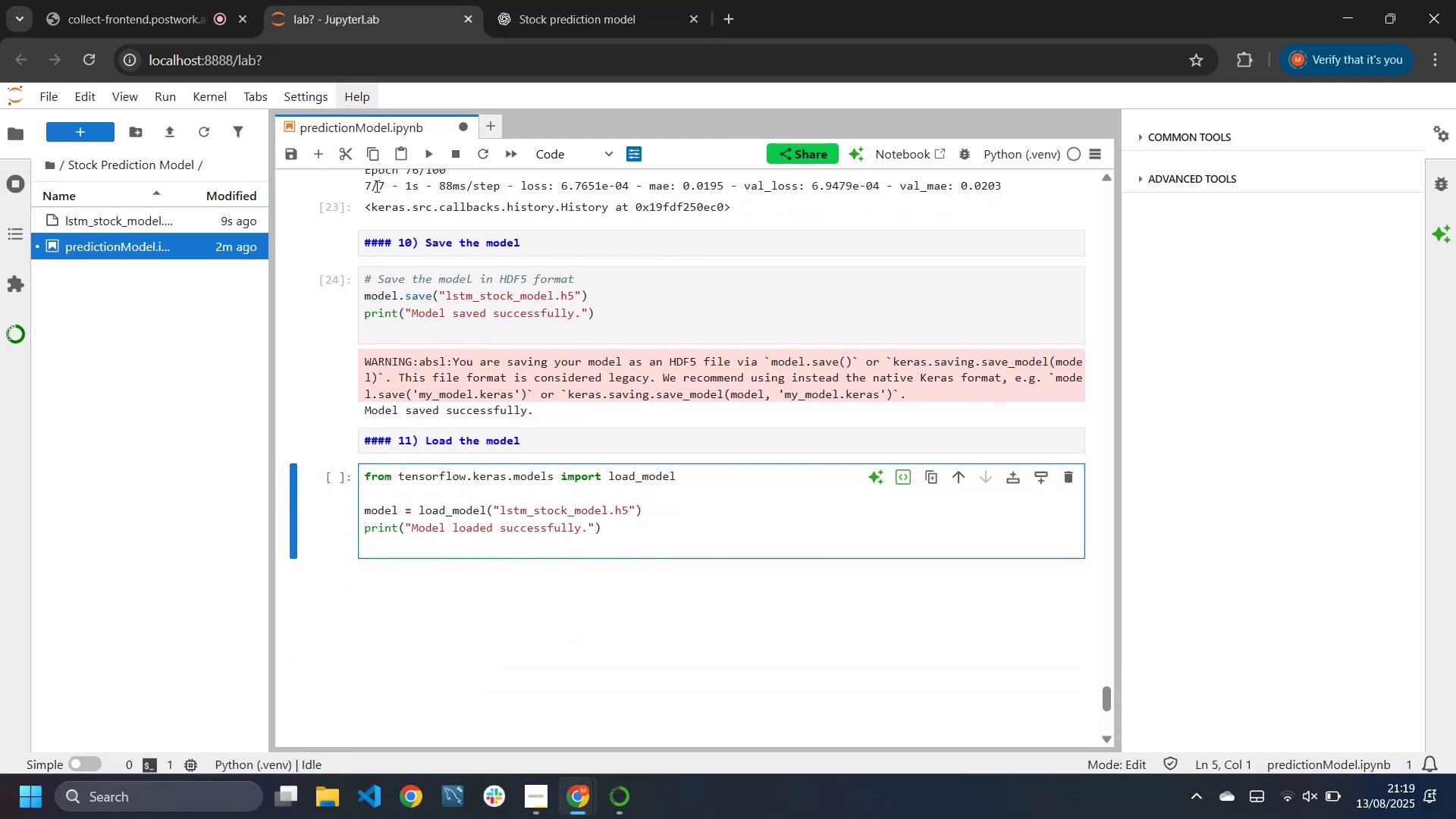 
mouse_move([417, 175])
 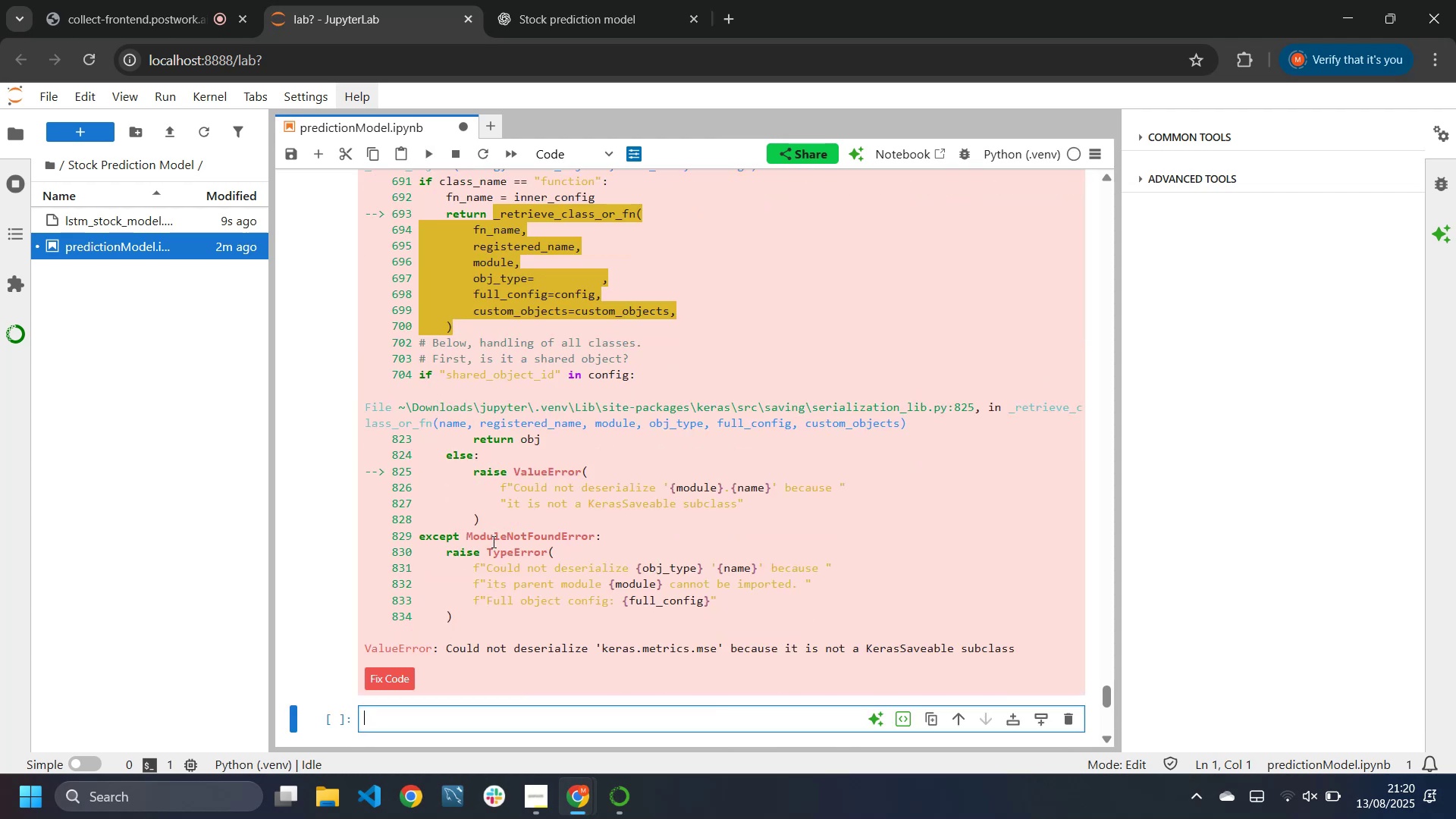 
wait(7.02)
 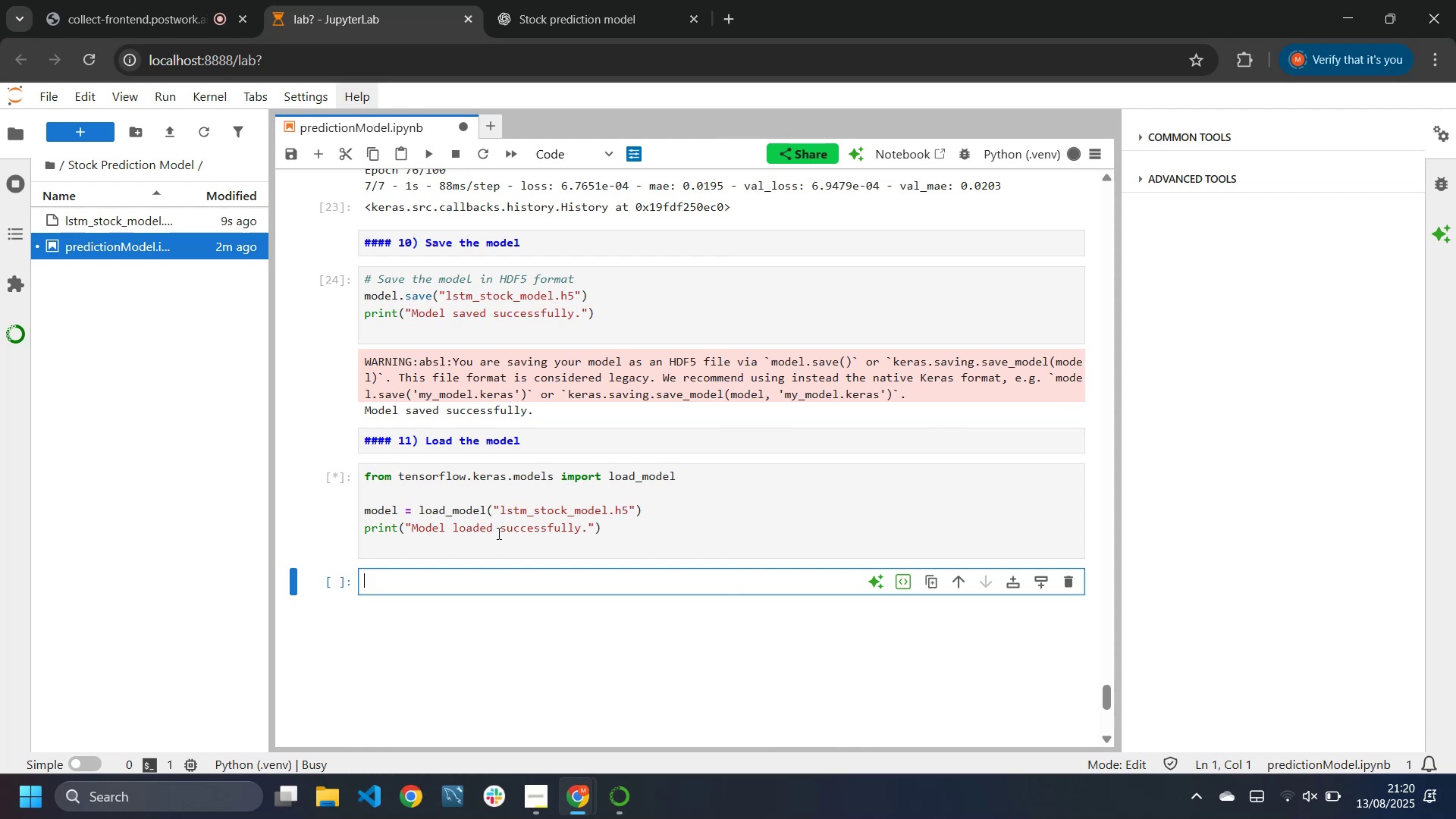 
scroll: coordinate [494, 541], scroll_direction: up, amount: 10.0
 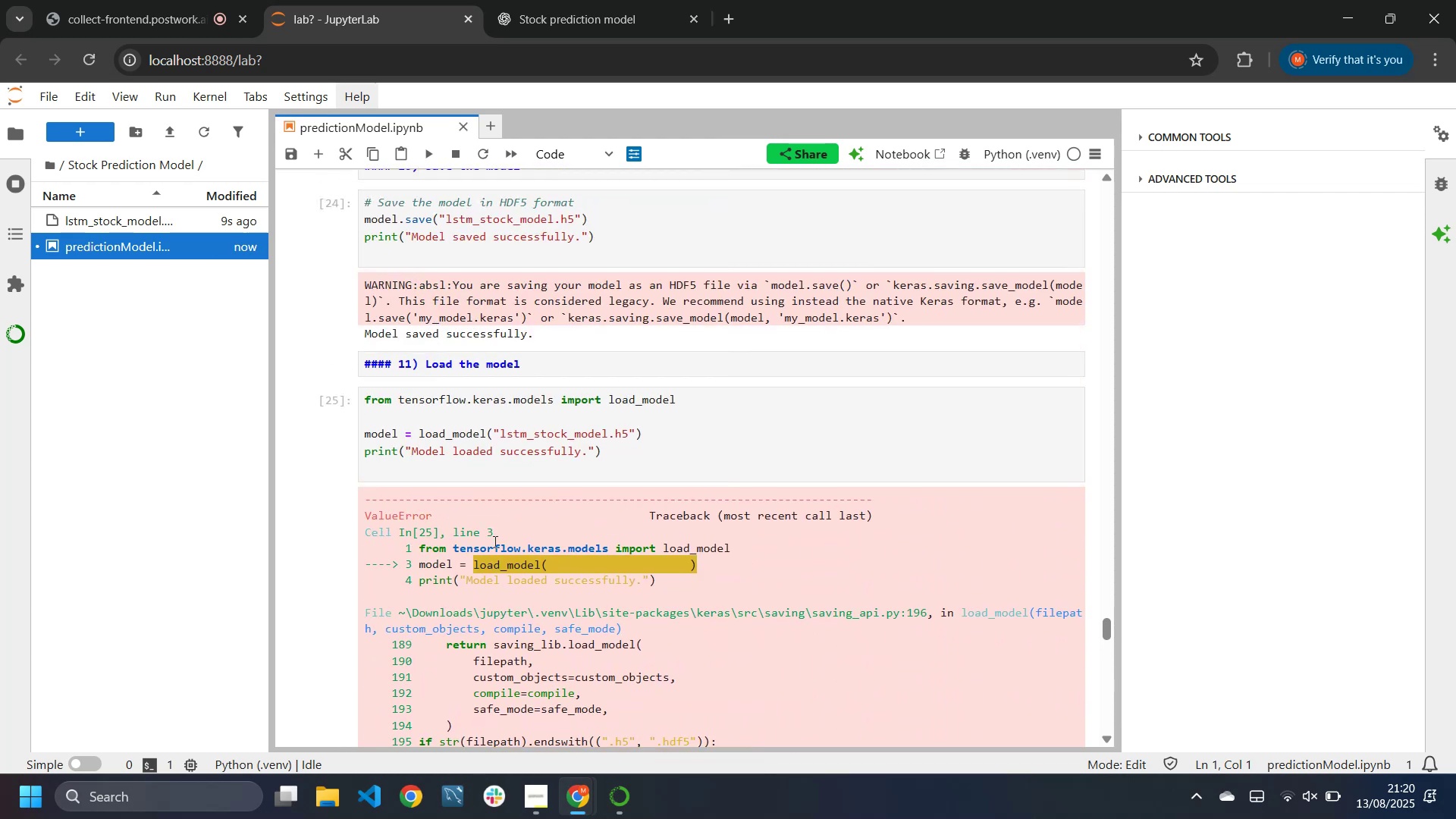 
wait(5.89)
 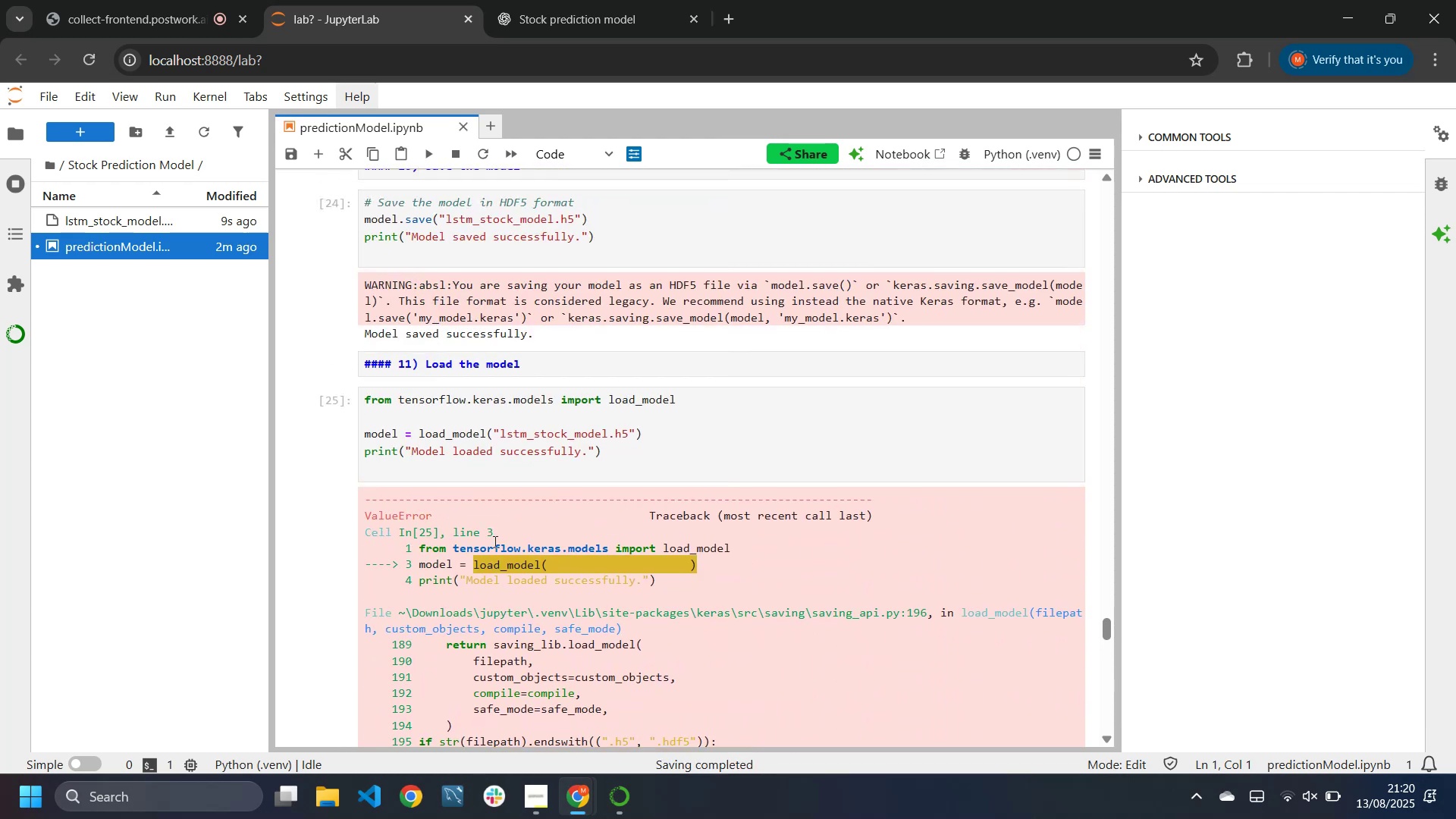 
scroll: coordinate [494, 541], scroll_direction: down, amount: 1.0
 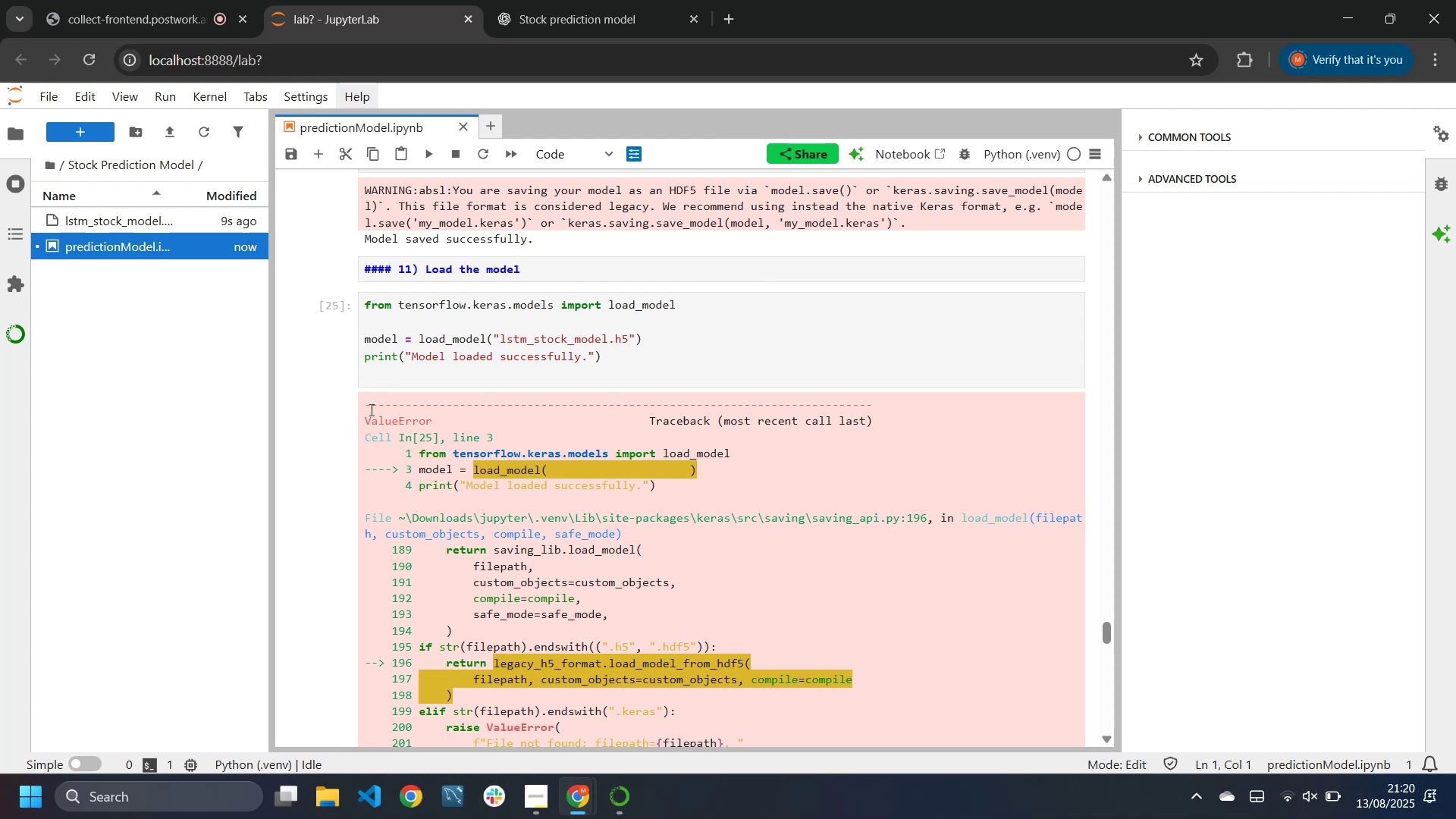 
left_click_drag(start_coordinate=[368, 406], to_coordinate=[1038, 579])
 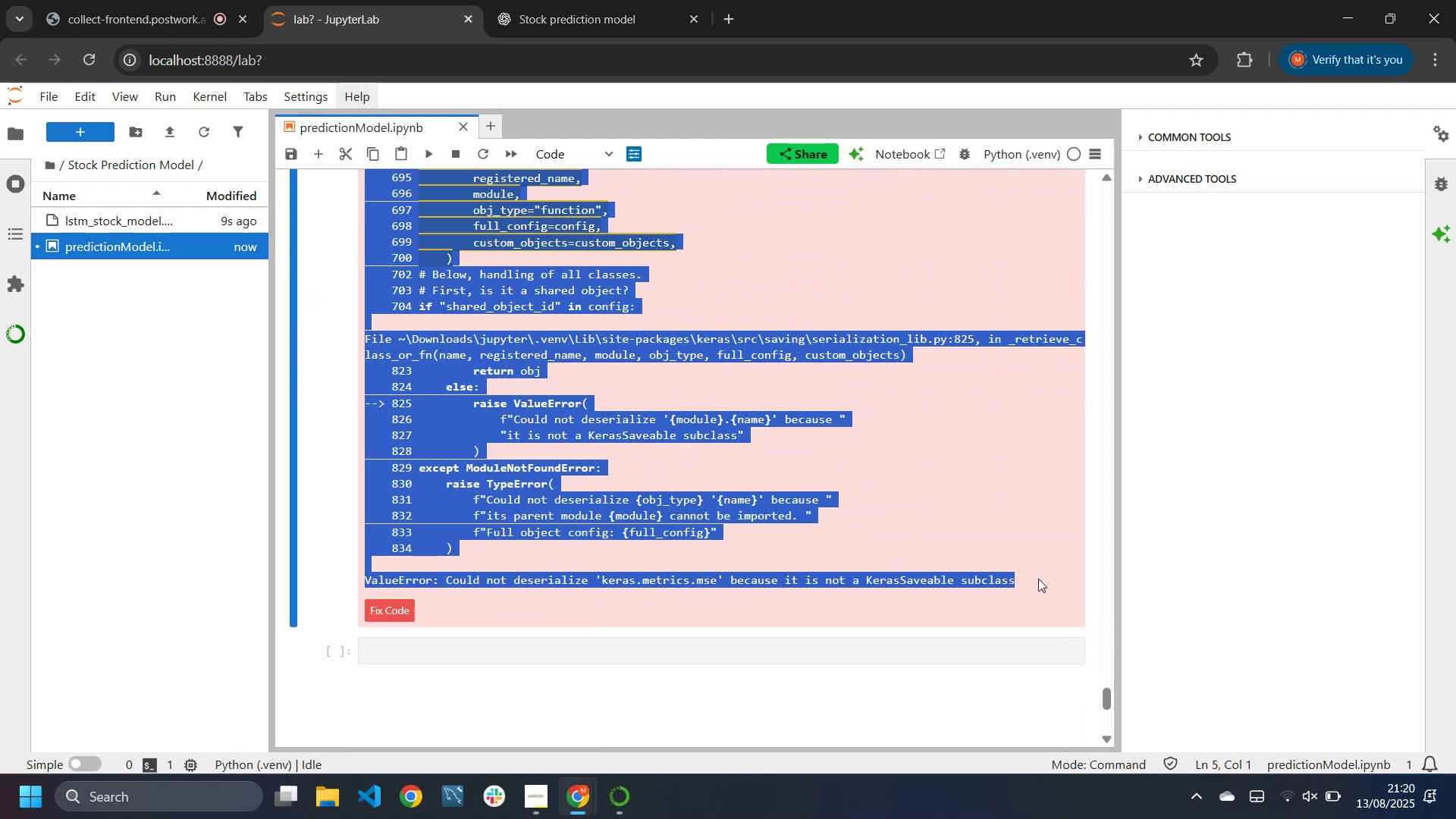 
key(Control+C)
 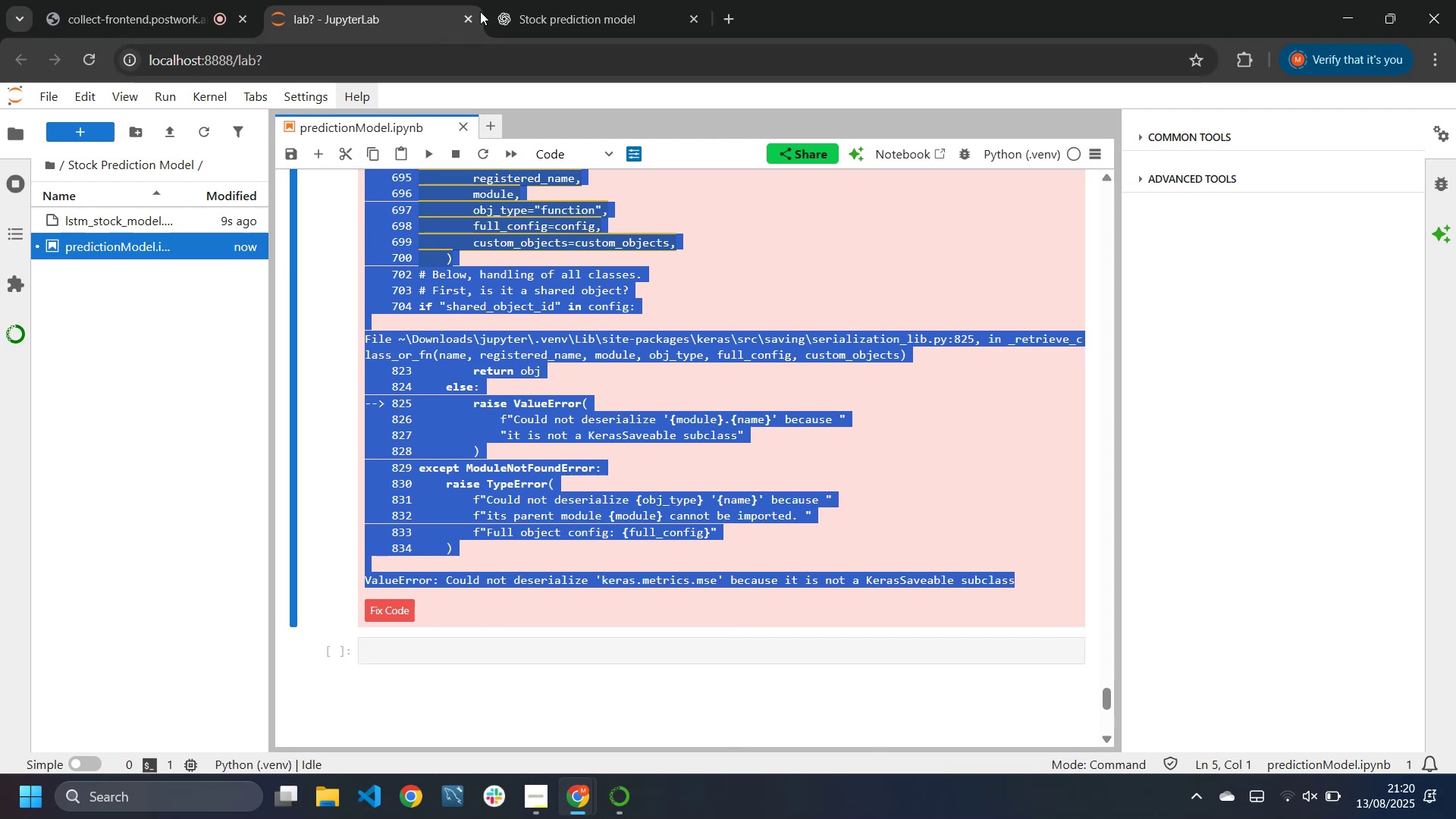 
left_click([577, 6])
 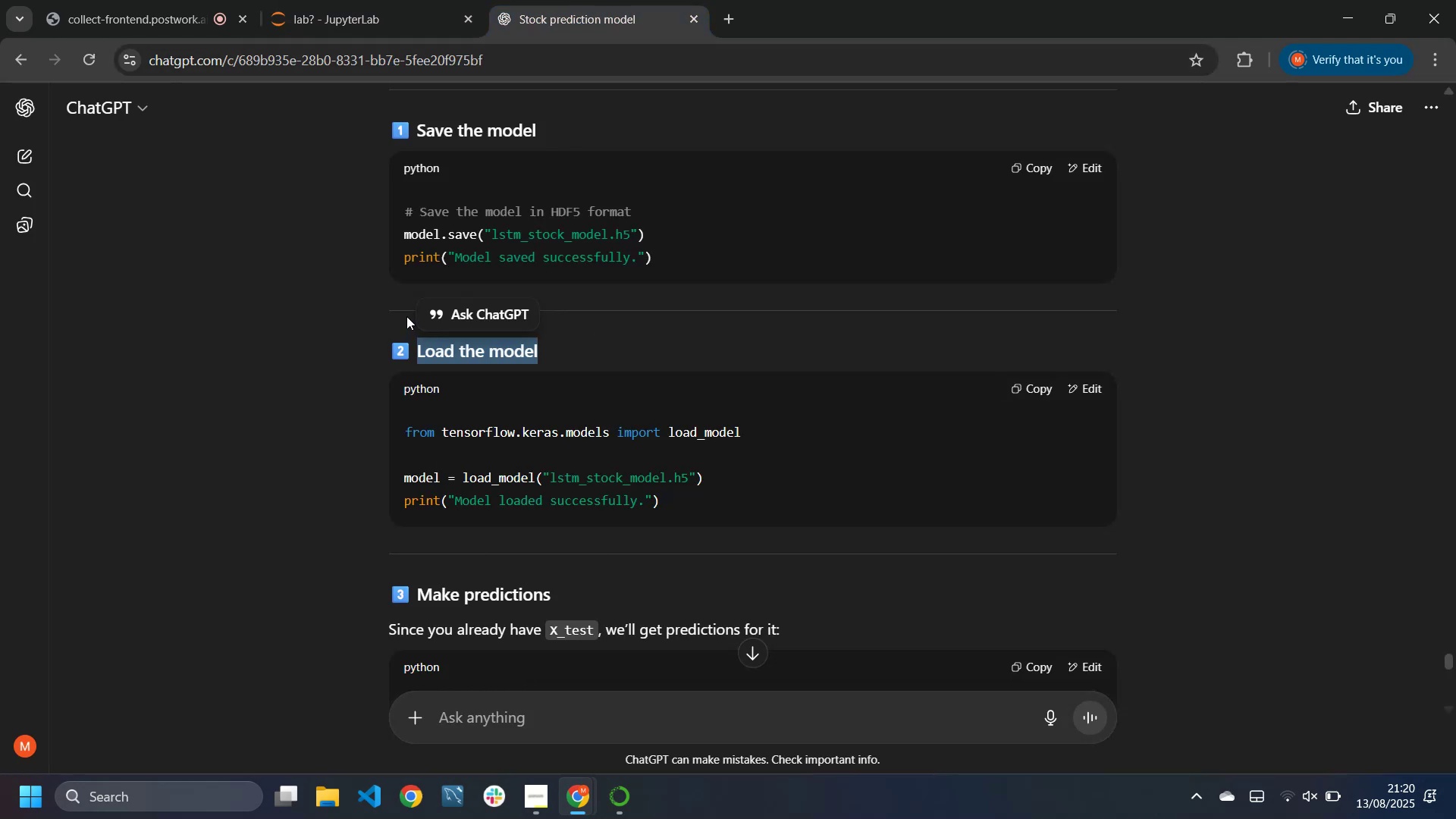 
left_click([400, 333])
 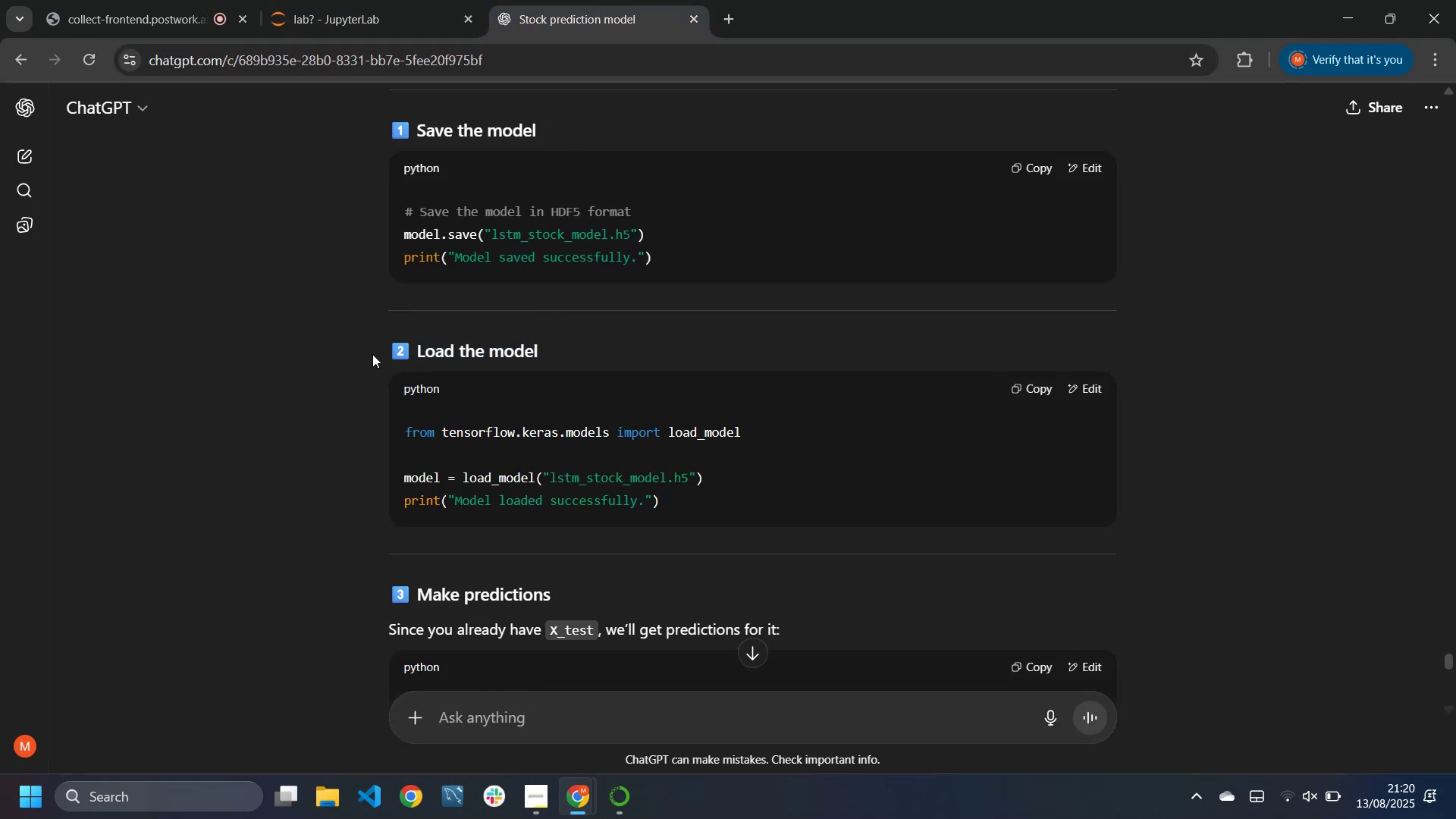 
left_click_drag(start_coordinate=[372, 354], to_coordinate=[704, 503])
 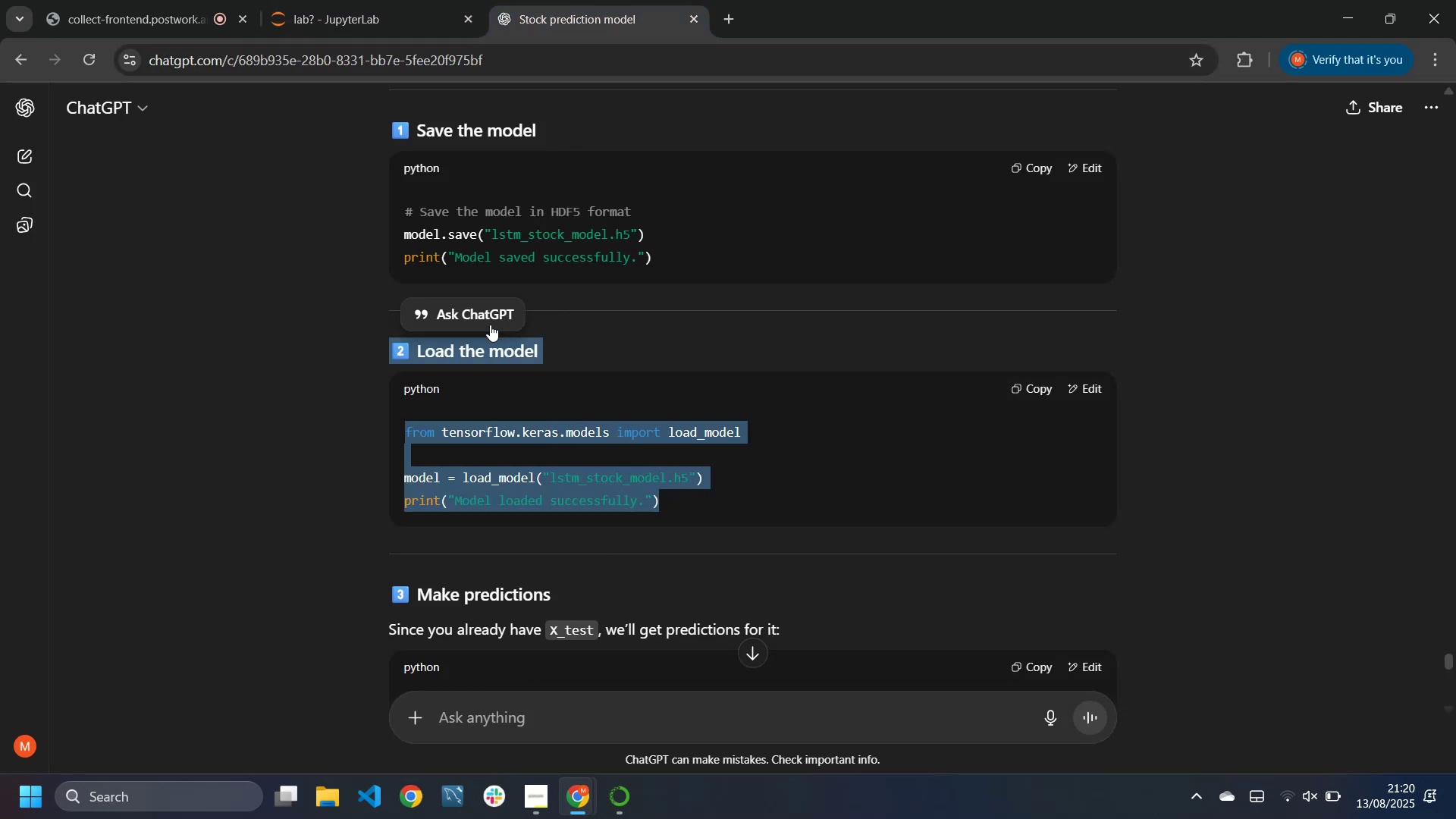 
left_click([485, 322])
 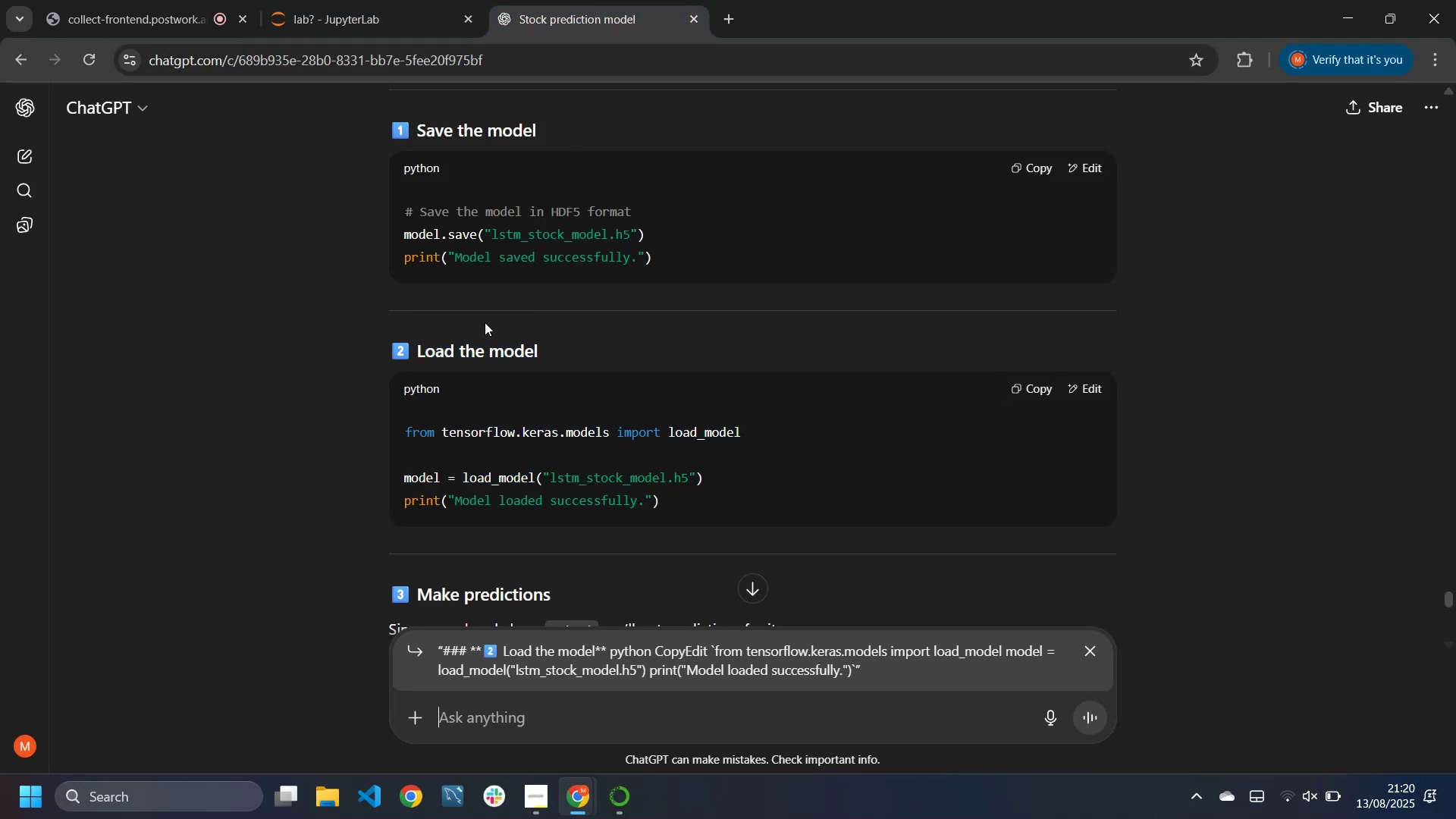 
key(Control+V)
 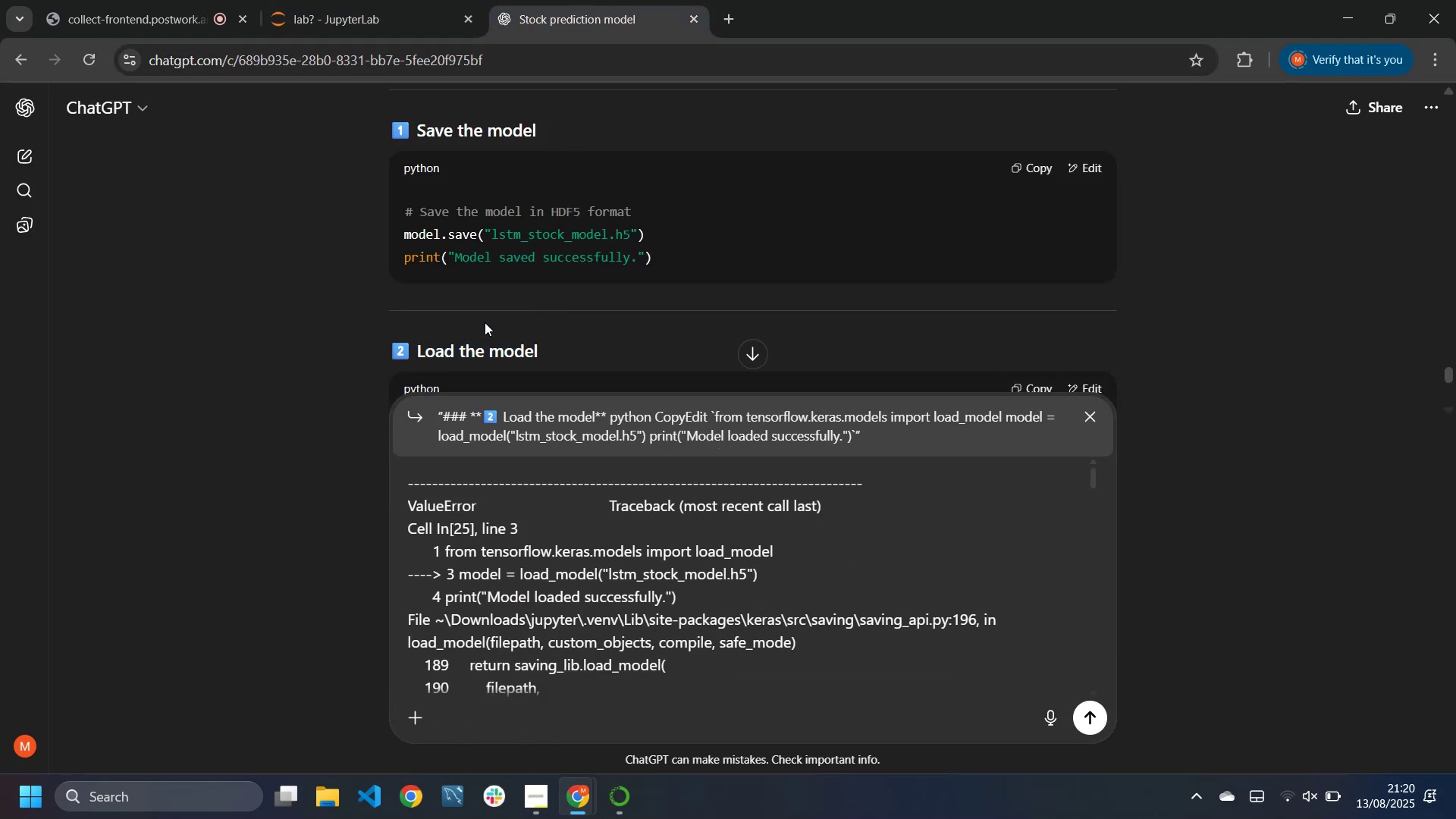 
key(Enter)
 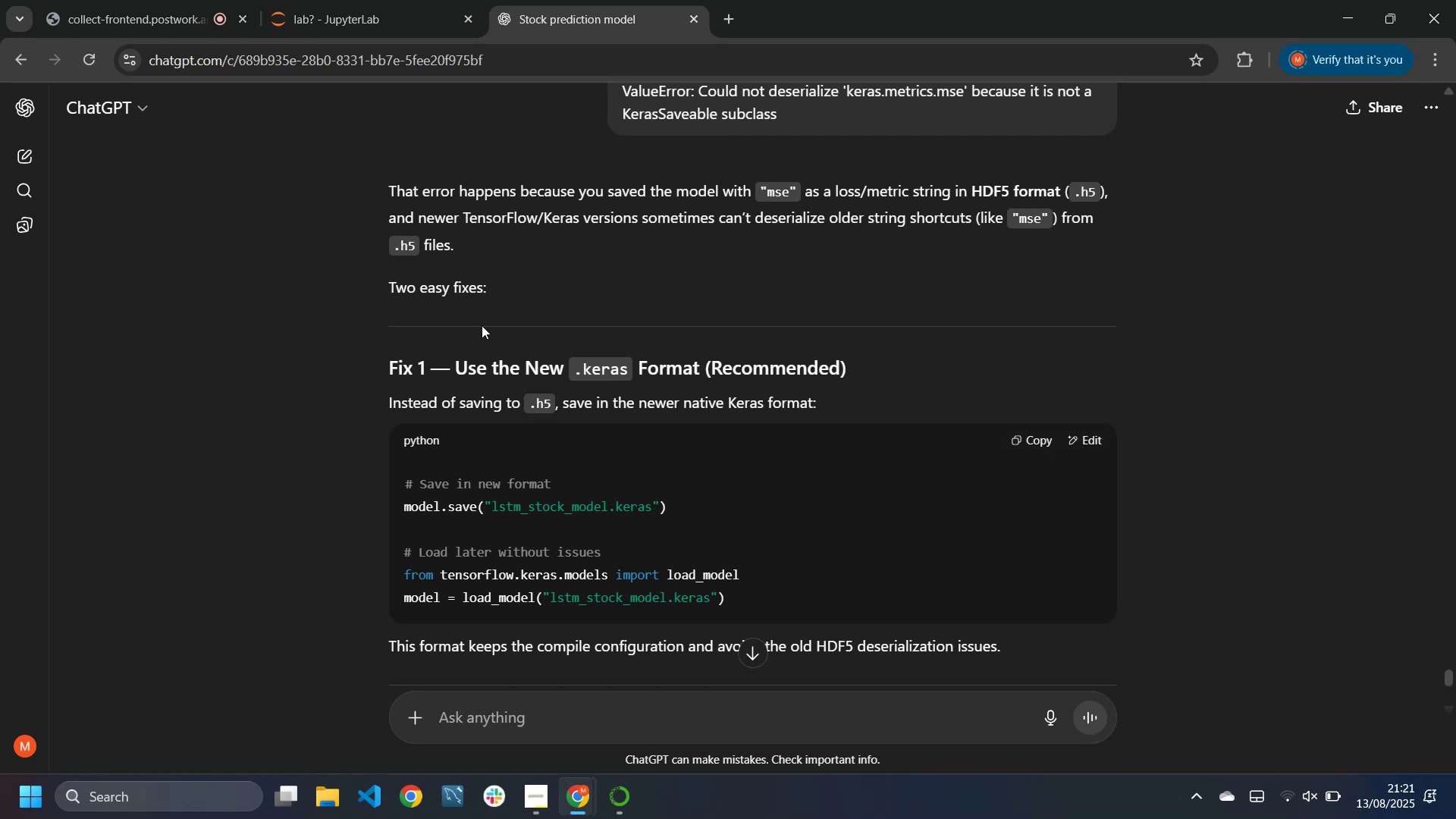 
wait(30.47)
 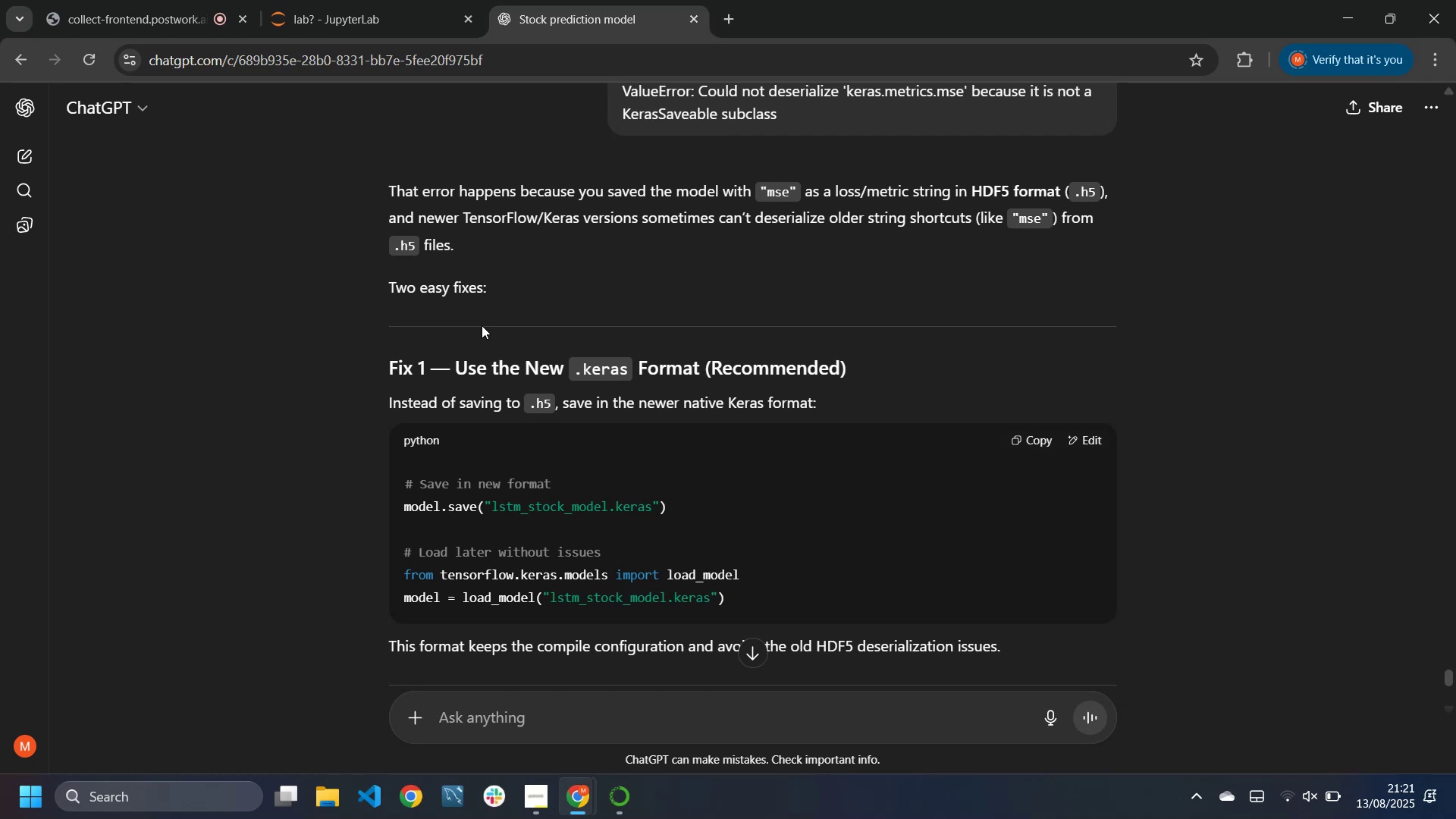 
scroll: coordinate [481, 325], scroll_direction: down, amount: 2.0
 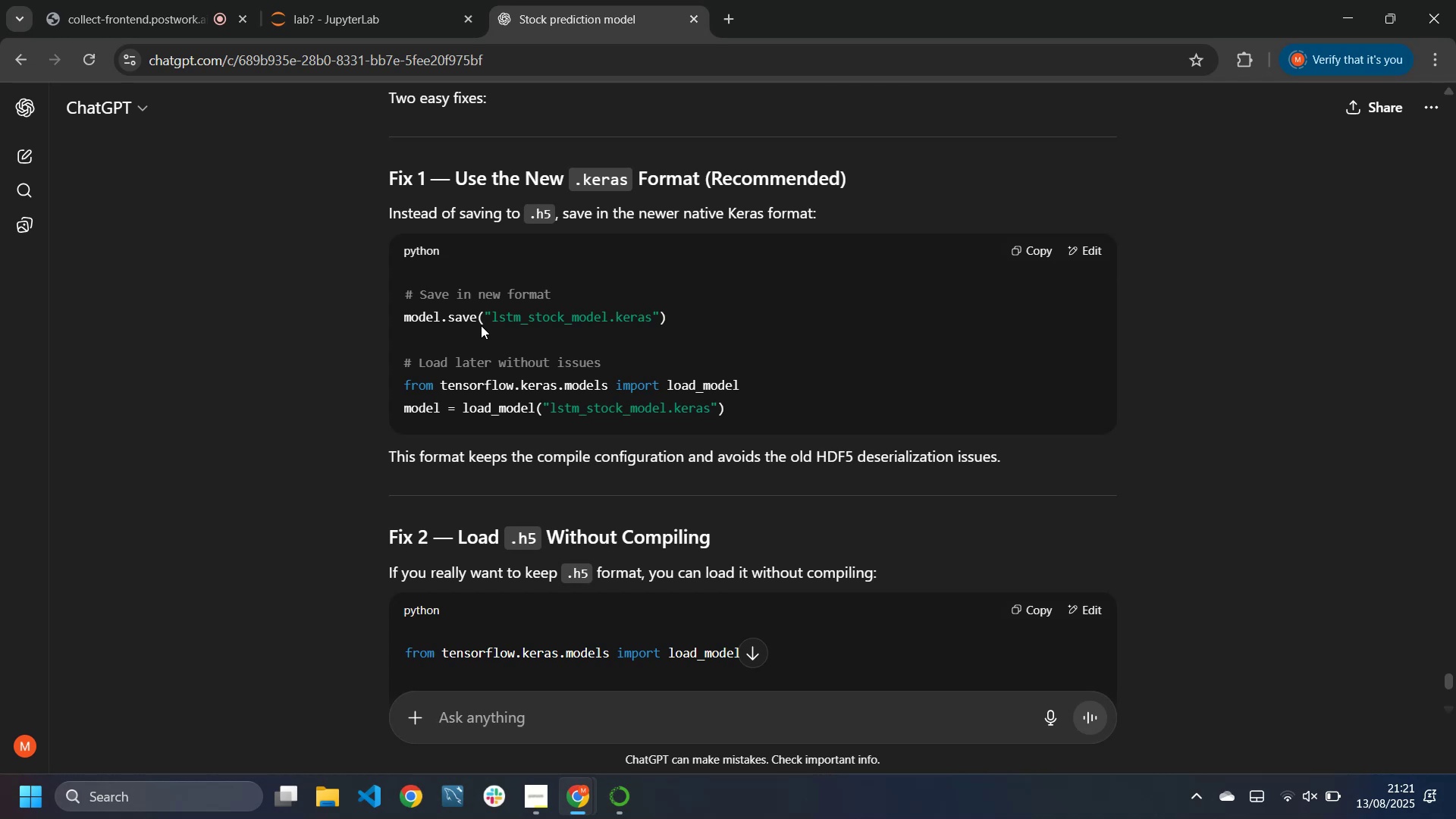 
wait(6.41)
 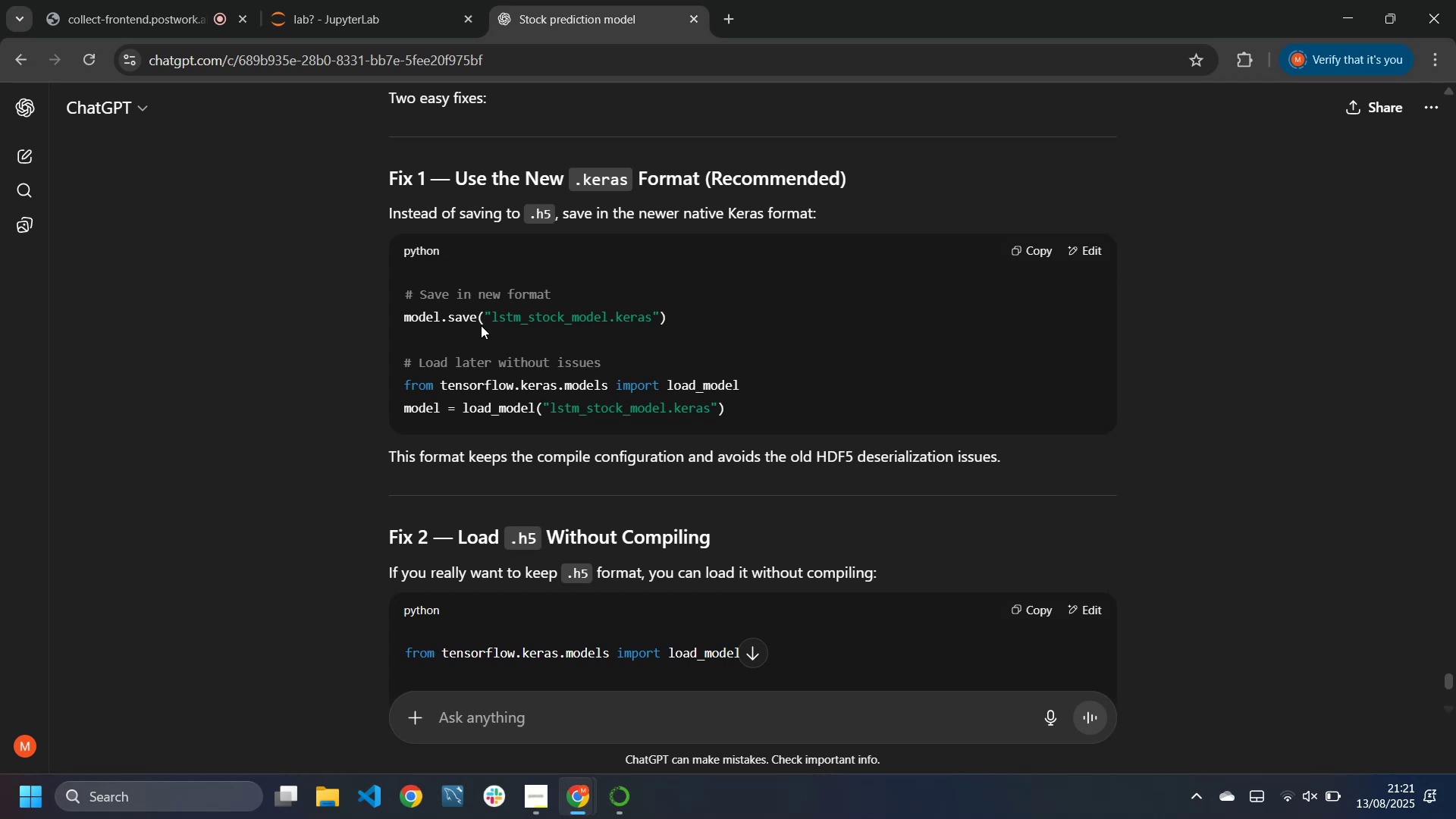 
left_click_drag(start_coordinate=[679, 316], to_coordinate=[396, 323])
 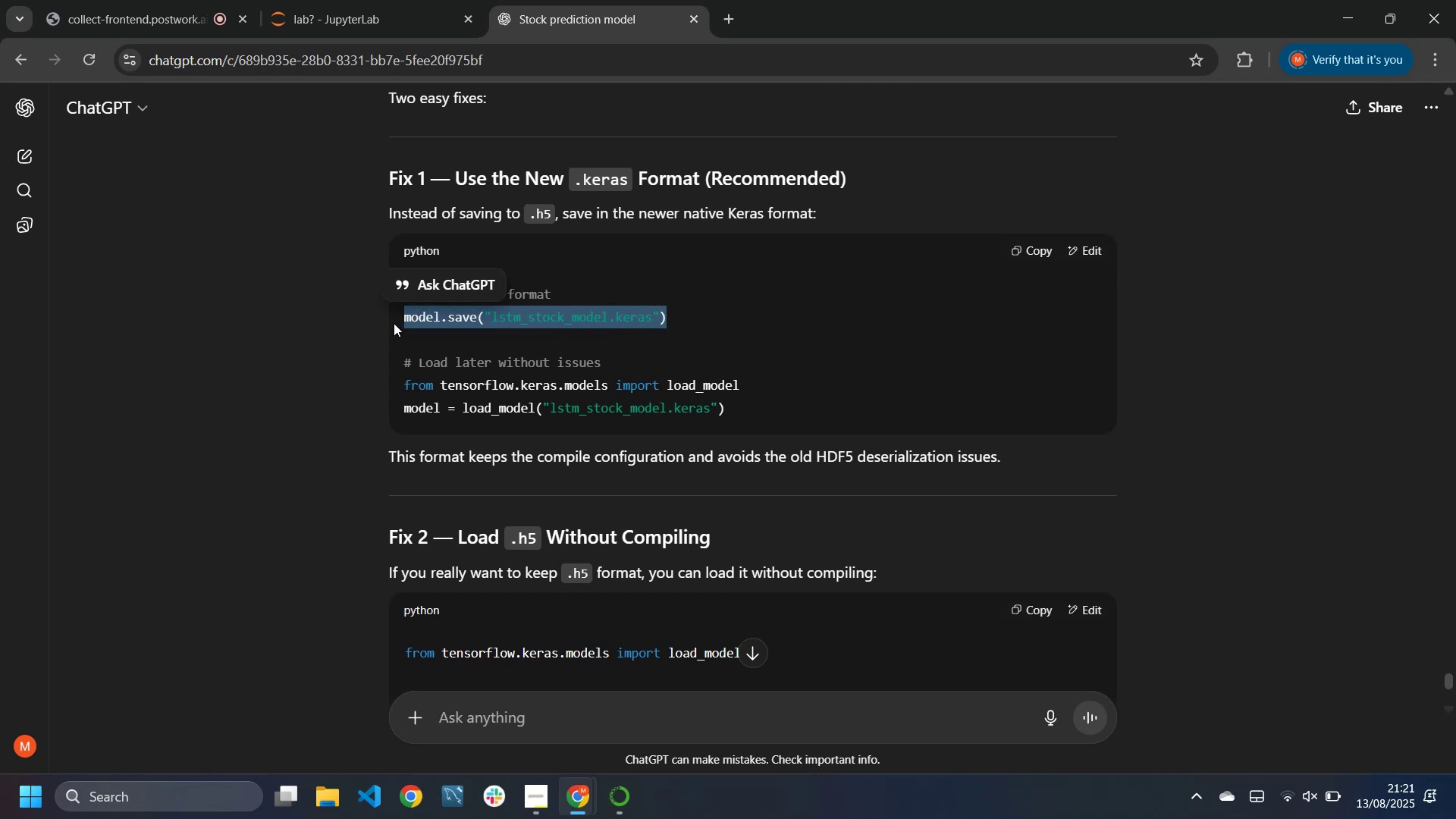 
key(Control+C)
 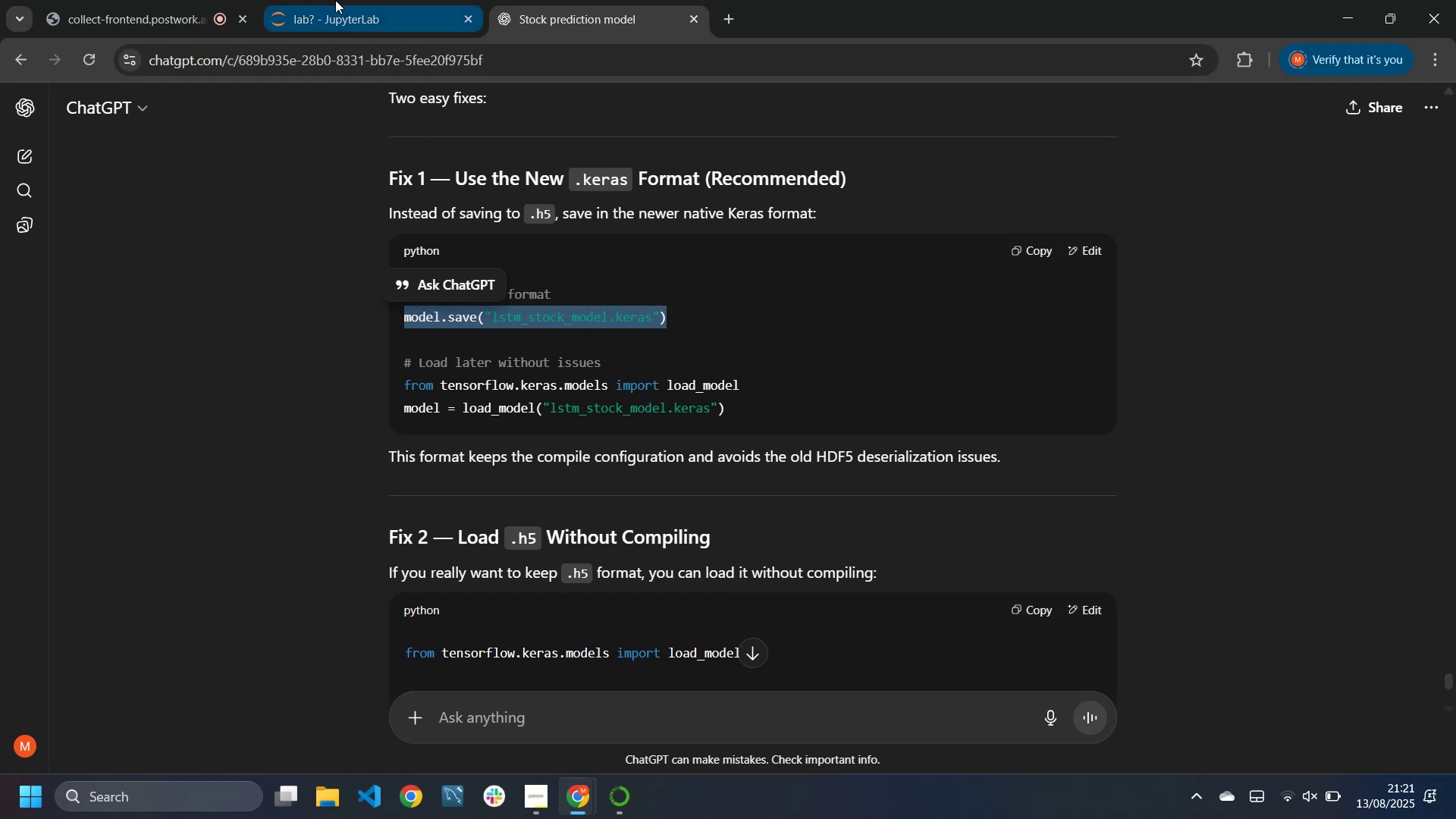 
left_click([335, 0])
 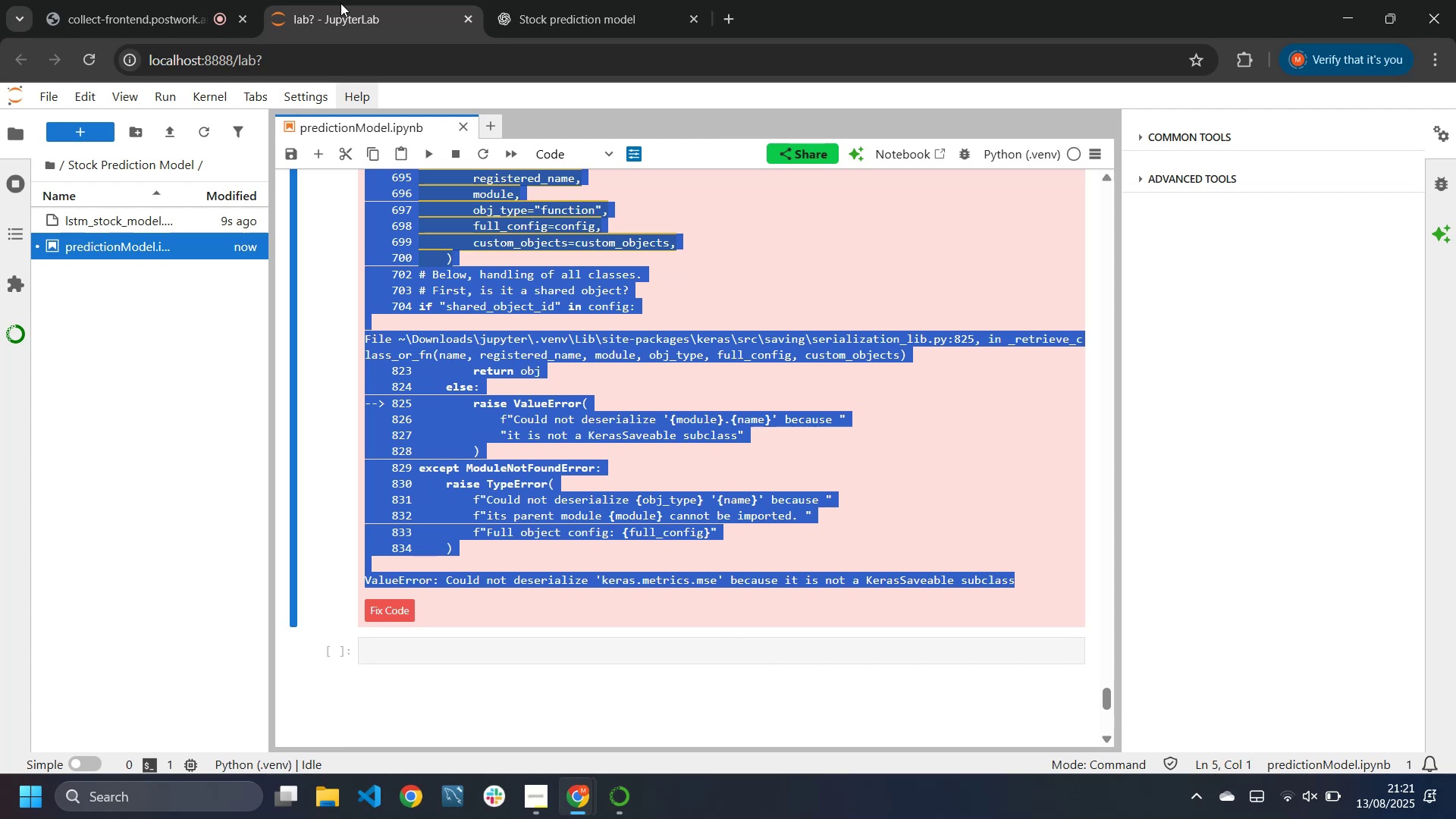 
wait(5.64)
 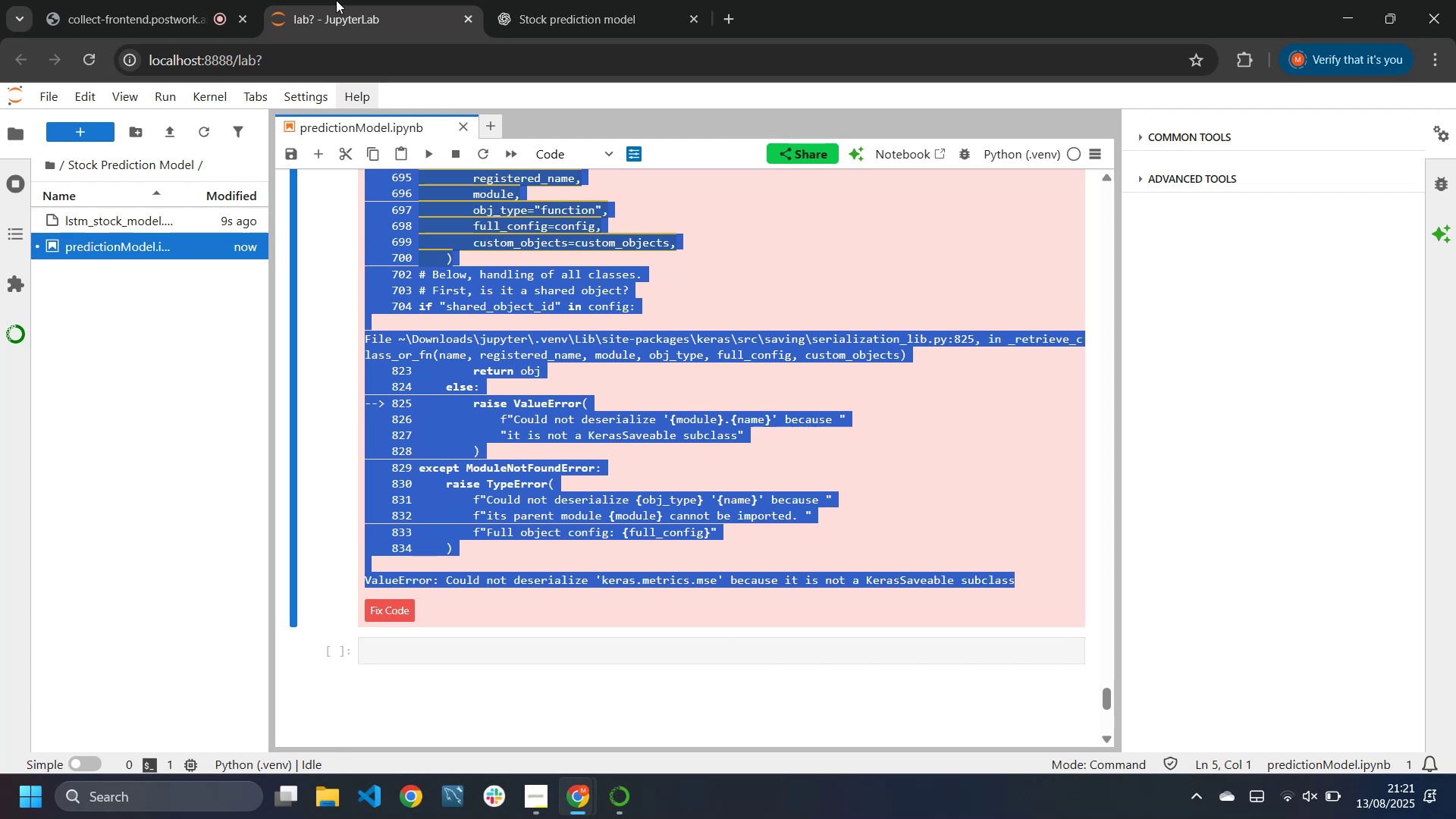 
scroll: coordinate [496, 362], scroll_direction: up, amount: 21.0
 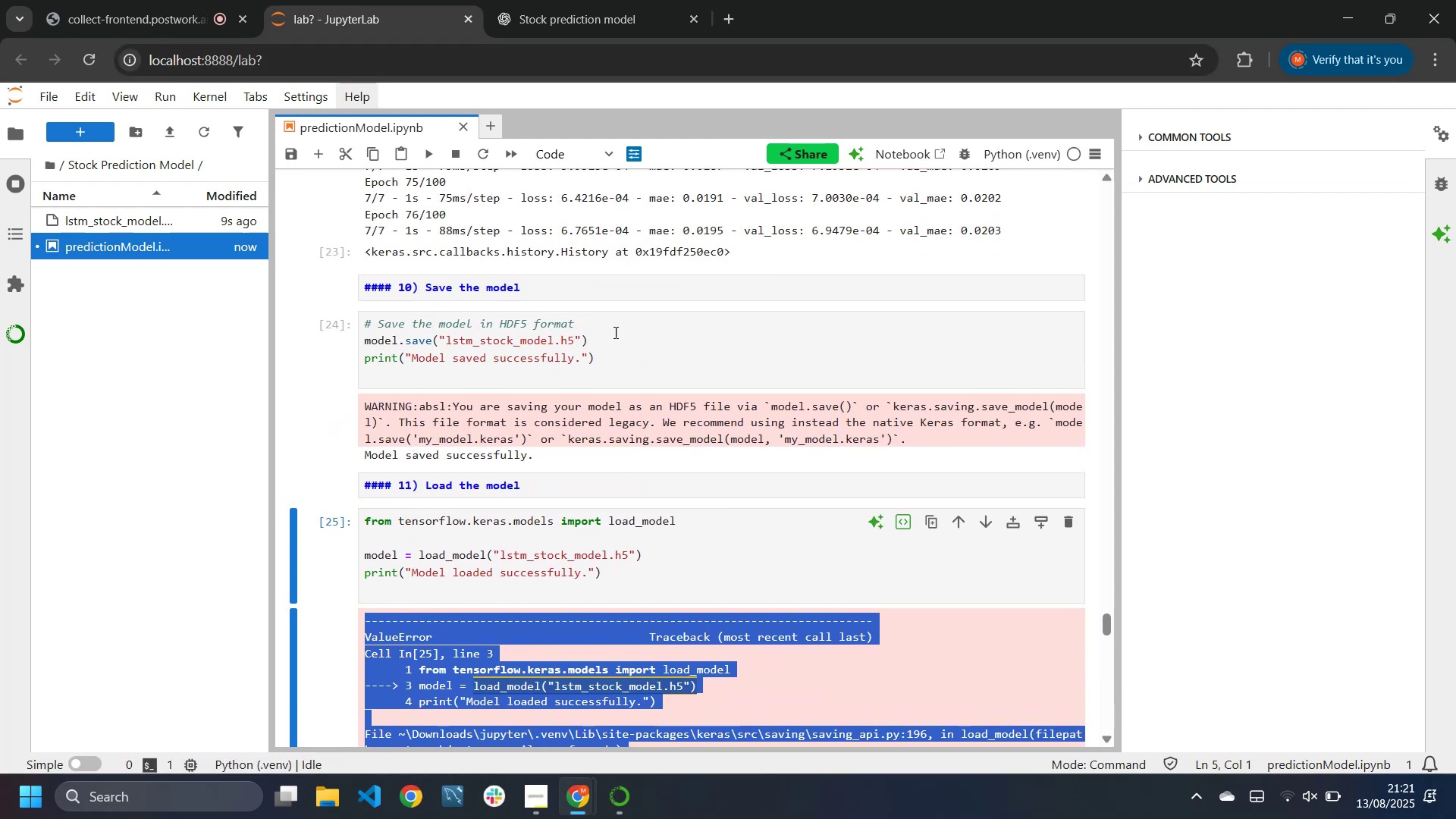 
left_click_drag(start_coordinate=[597, 340], to_coordinate=[342, 347])
 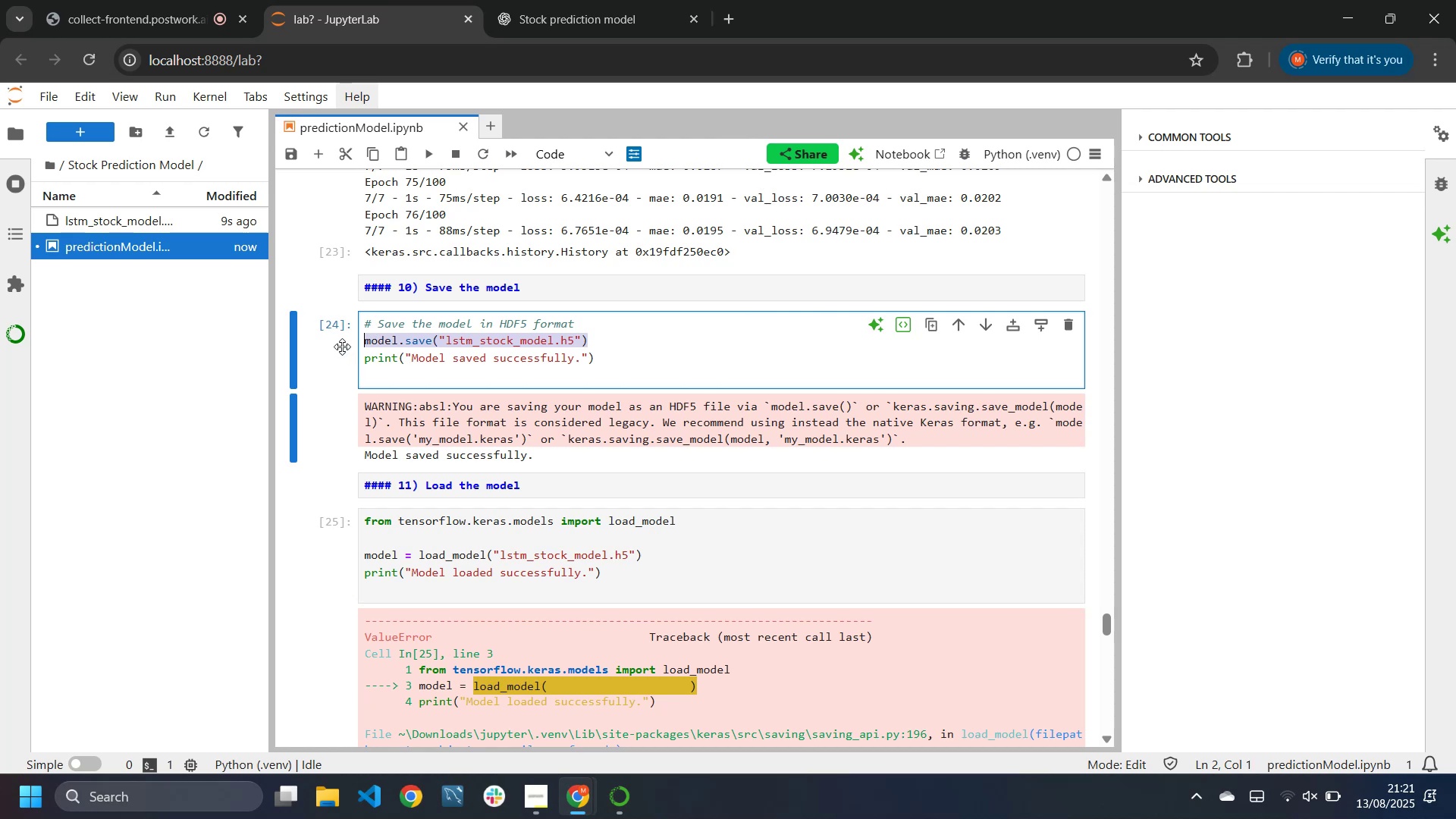 
key(Control+V)
 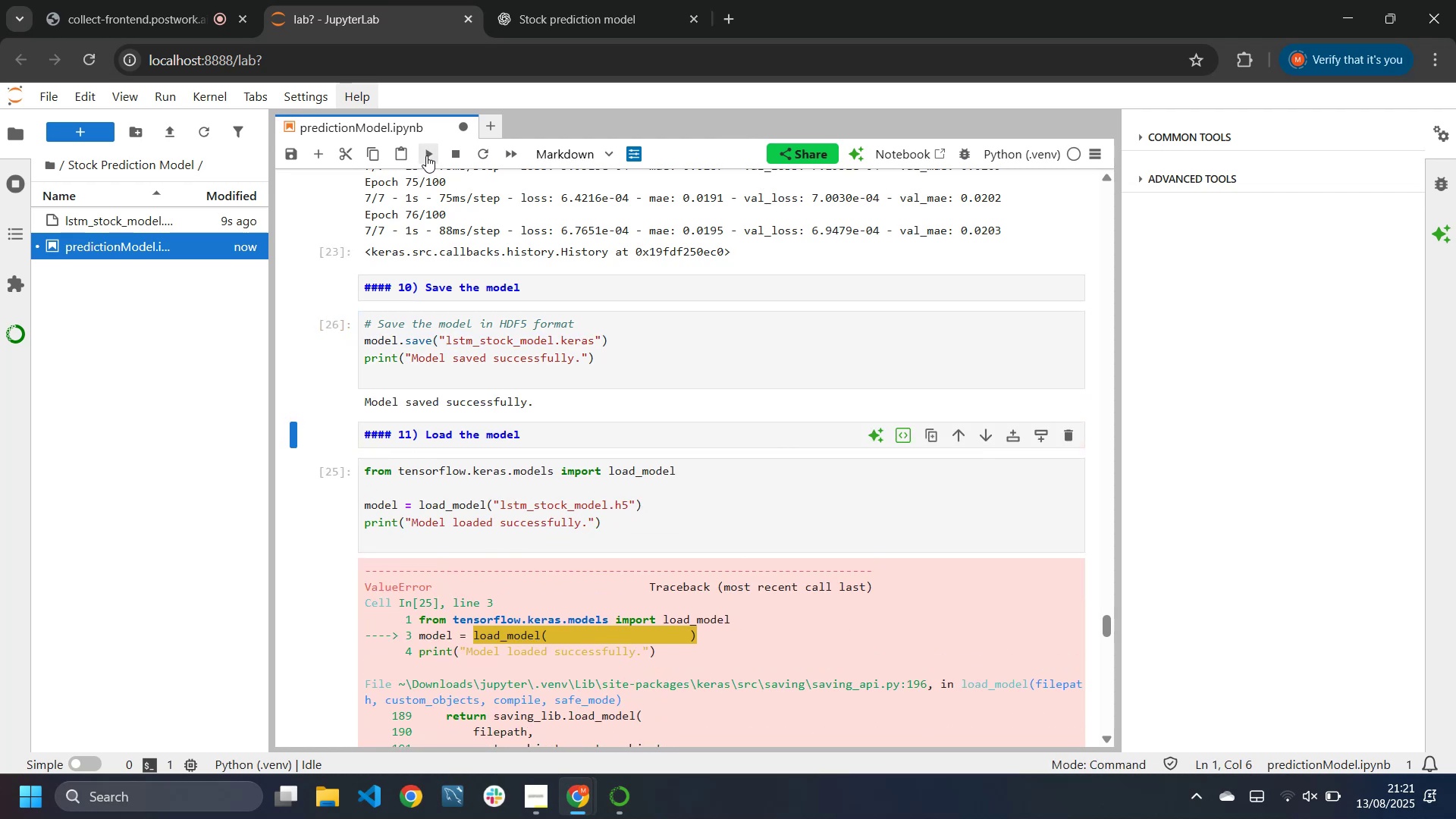 
wait(5.18)
 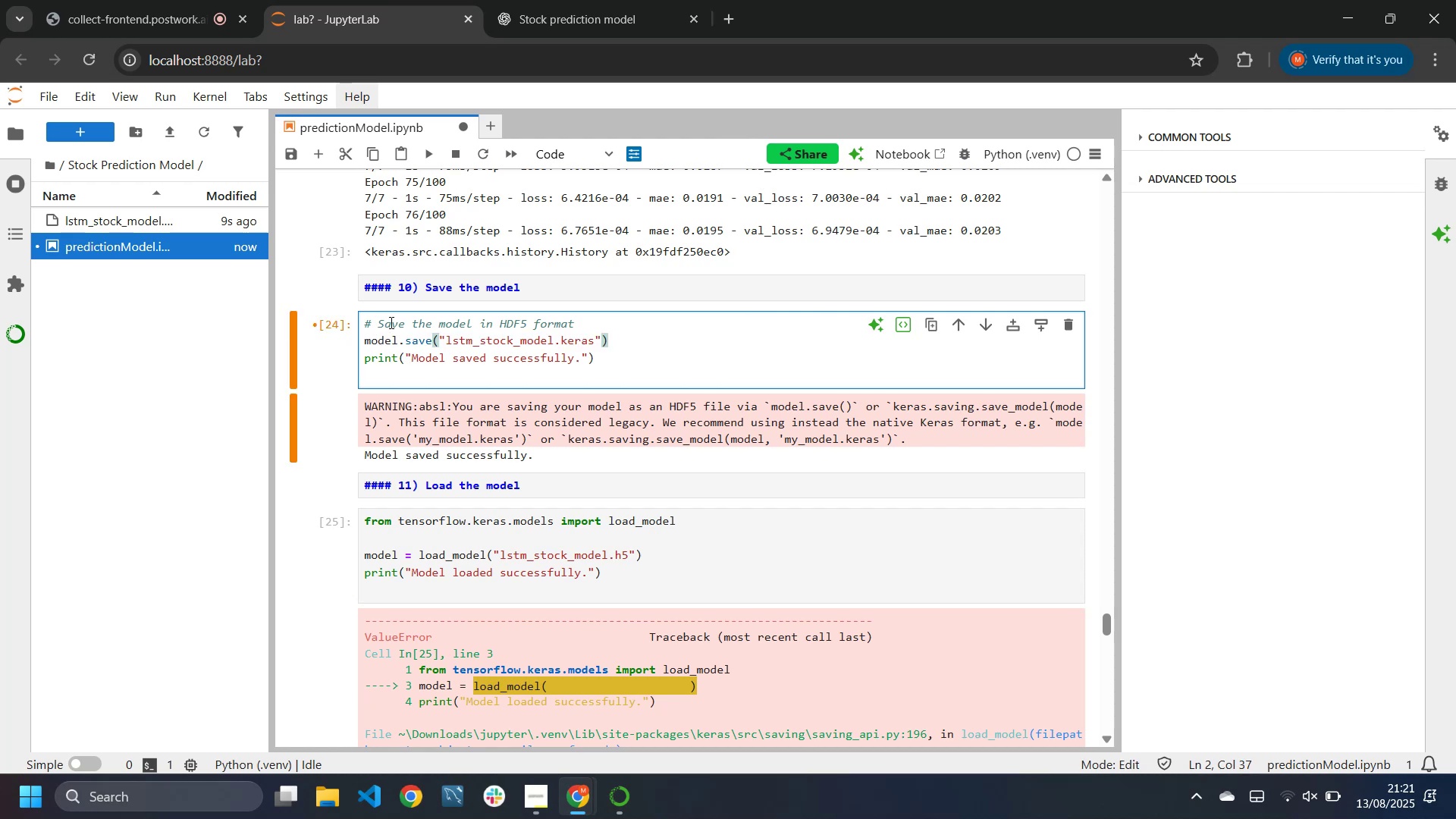 
left_click([590, 5])
 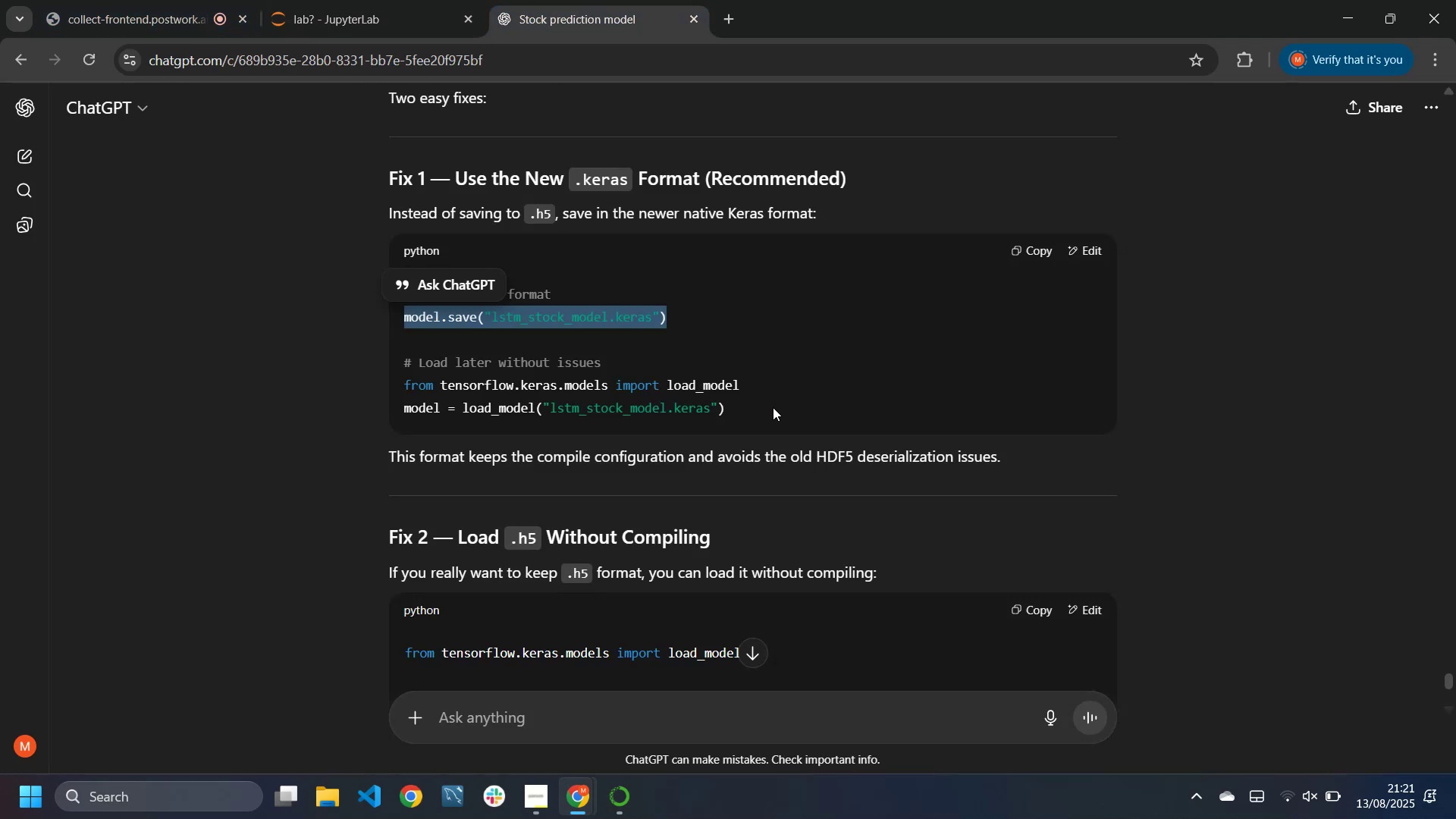 
left_click_drag(start_coordinate=[748, 411], to_coordinate=[373, 394])
 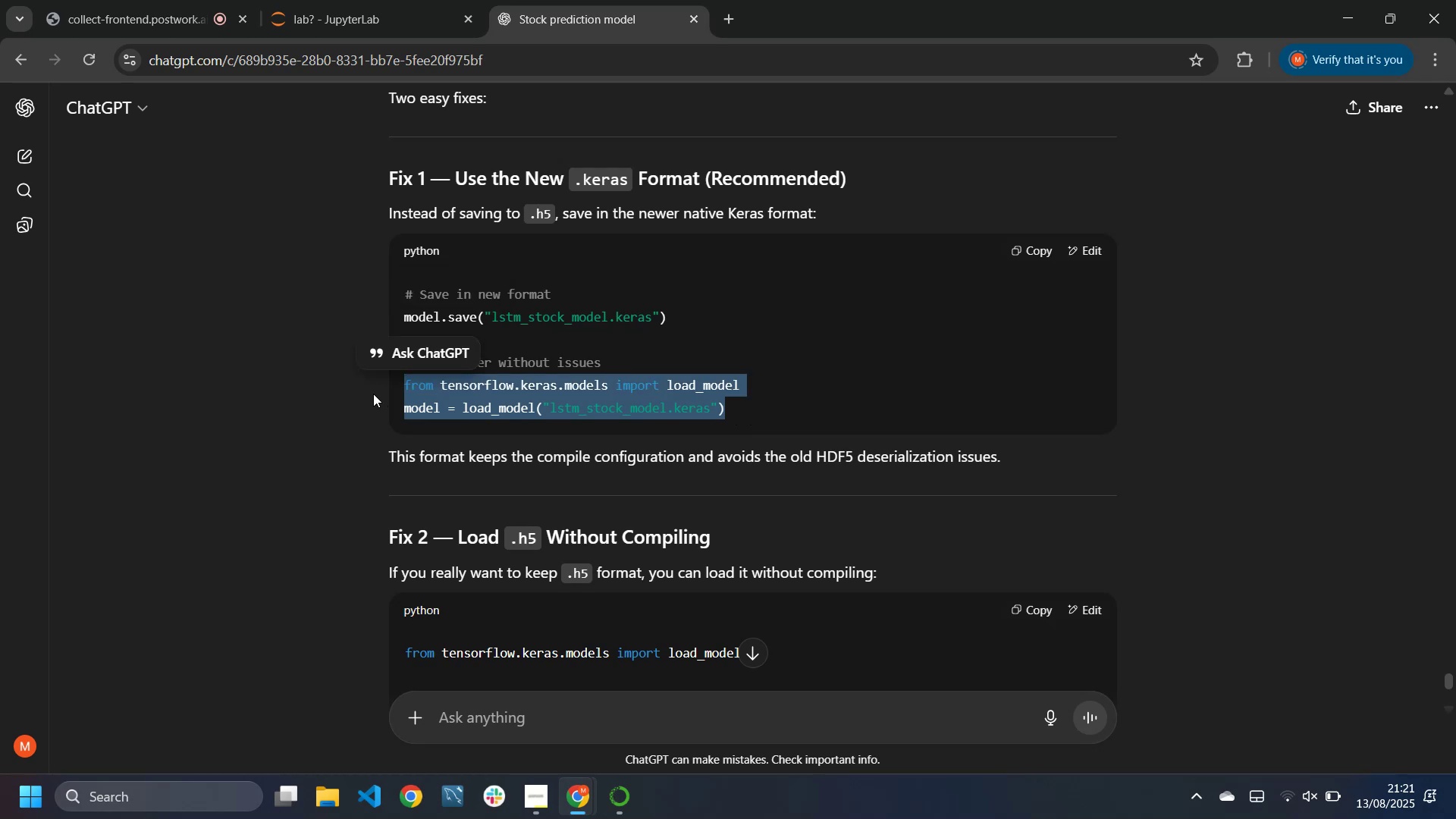 
key(Control+C)
 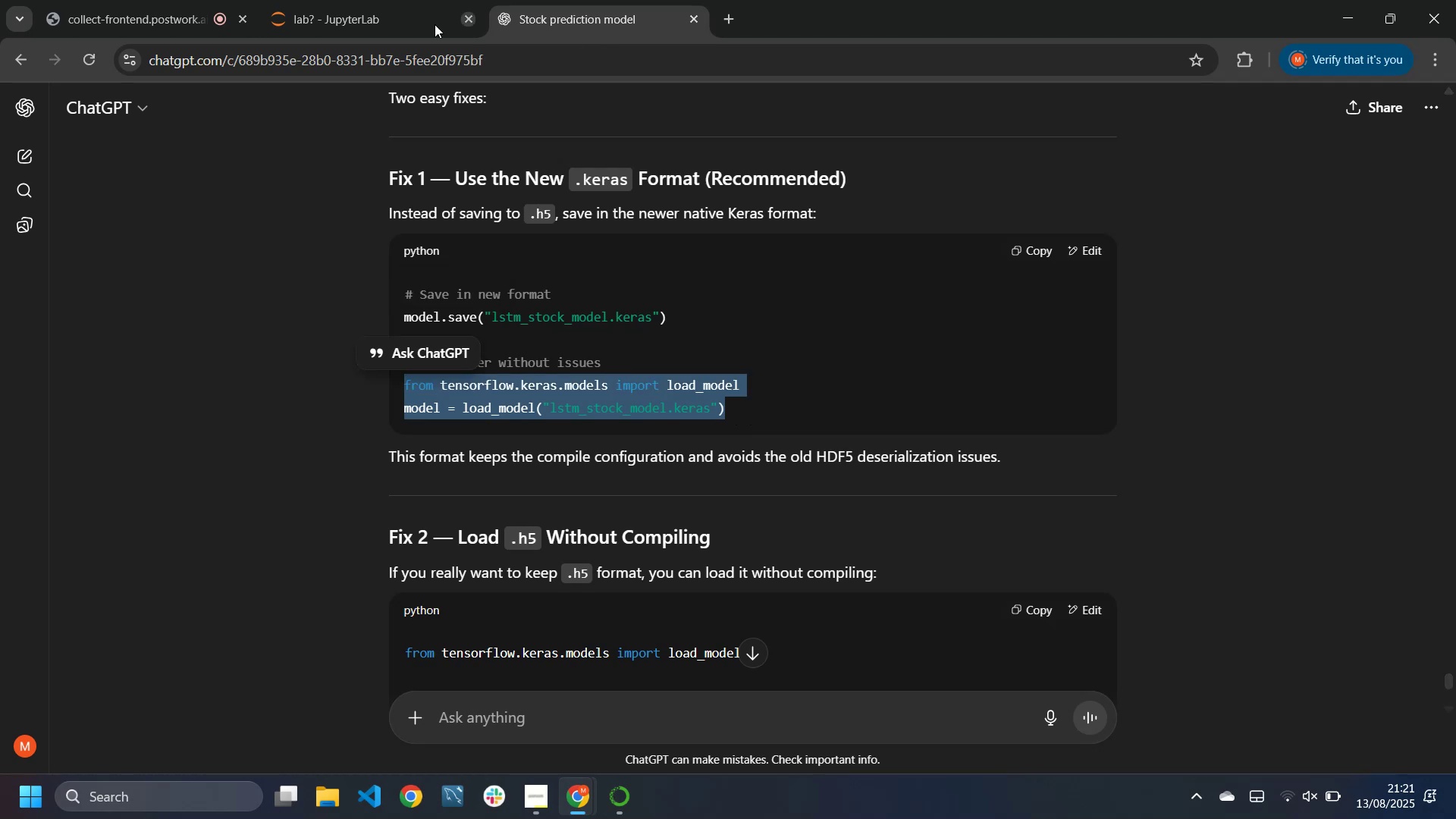 
left_click([391, 27])
 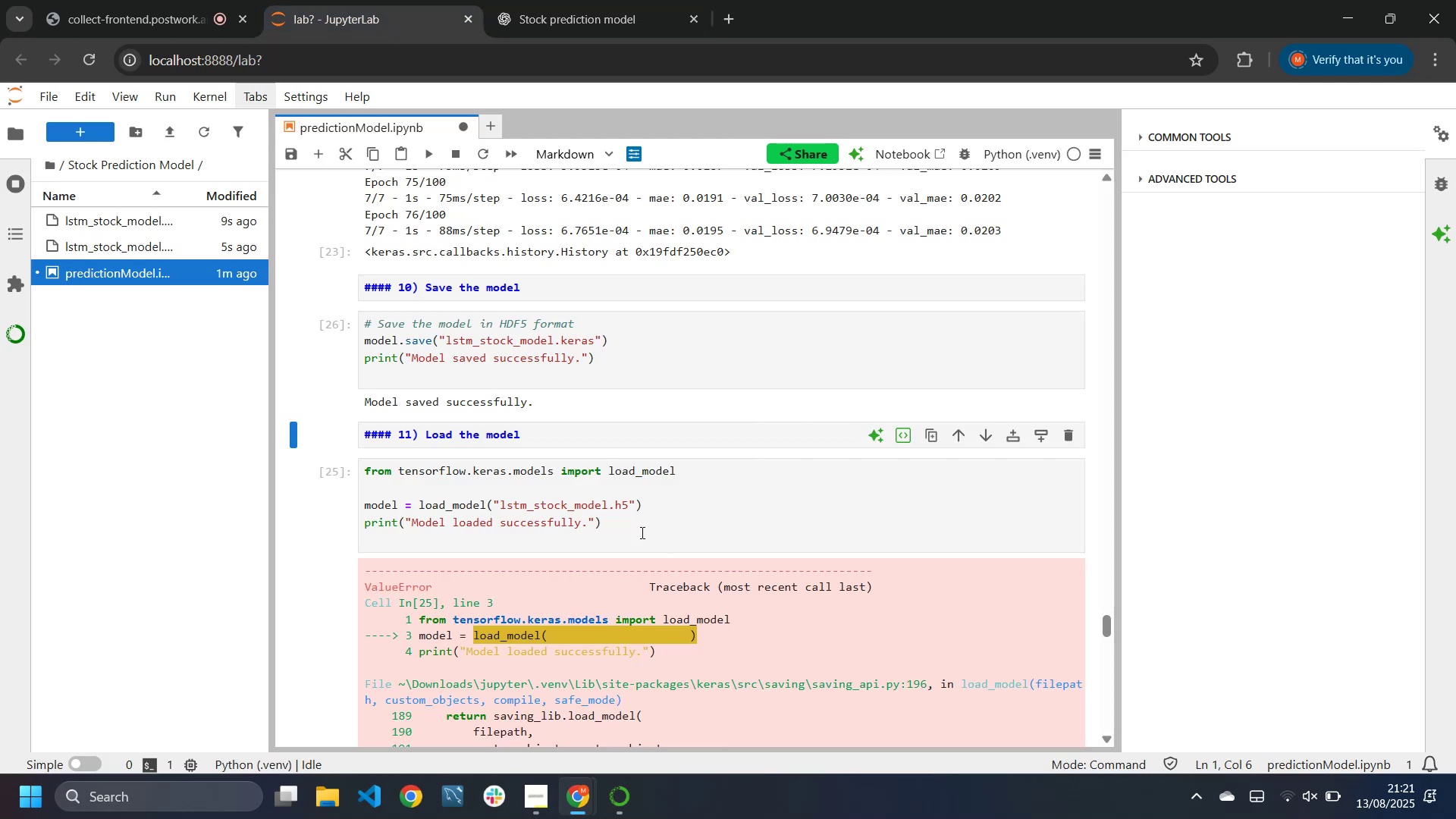 
left_click_drag(start_coordinate=[635, 527], to_coordinate=[345, 476])
 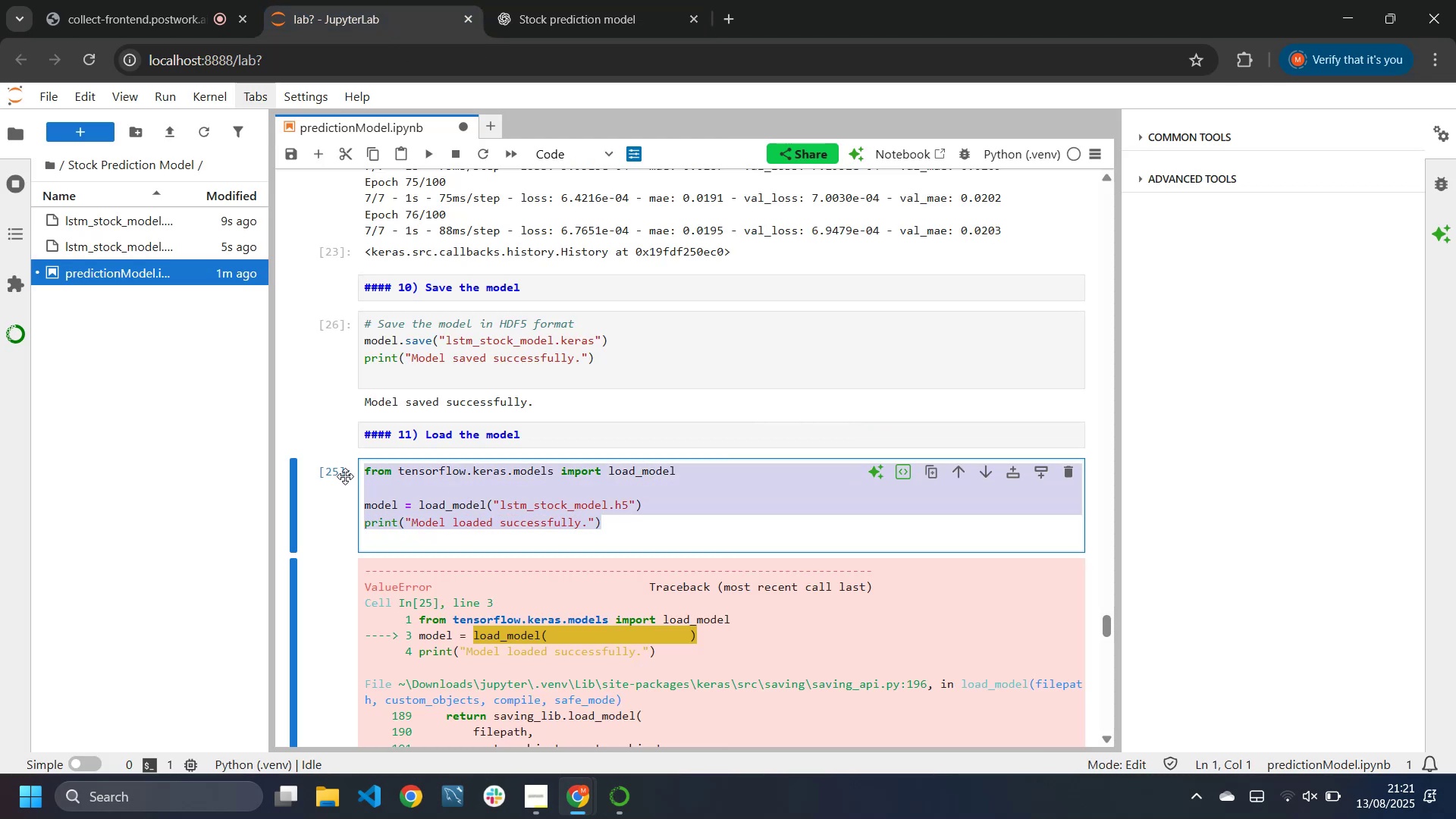 
key(Control+V)
 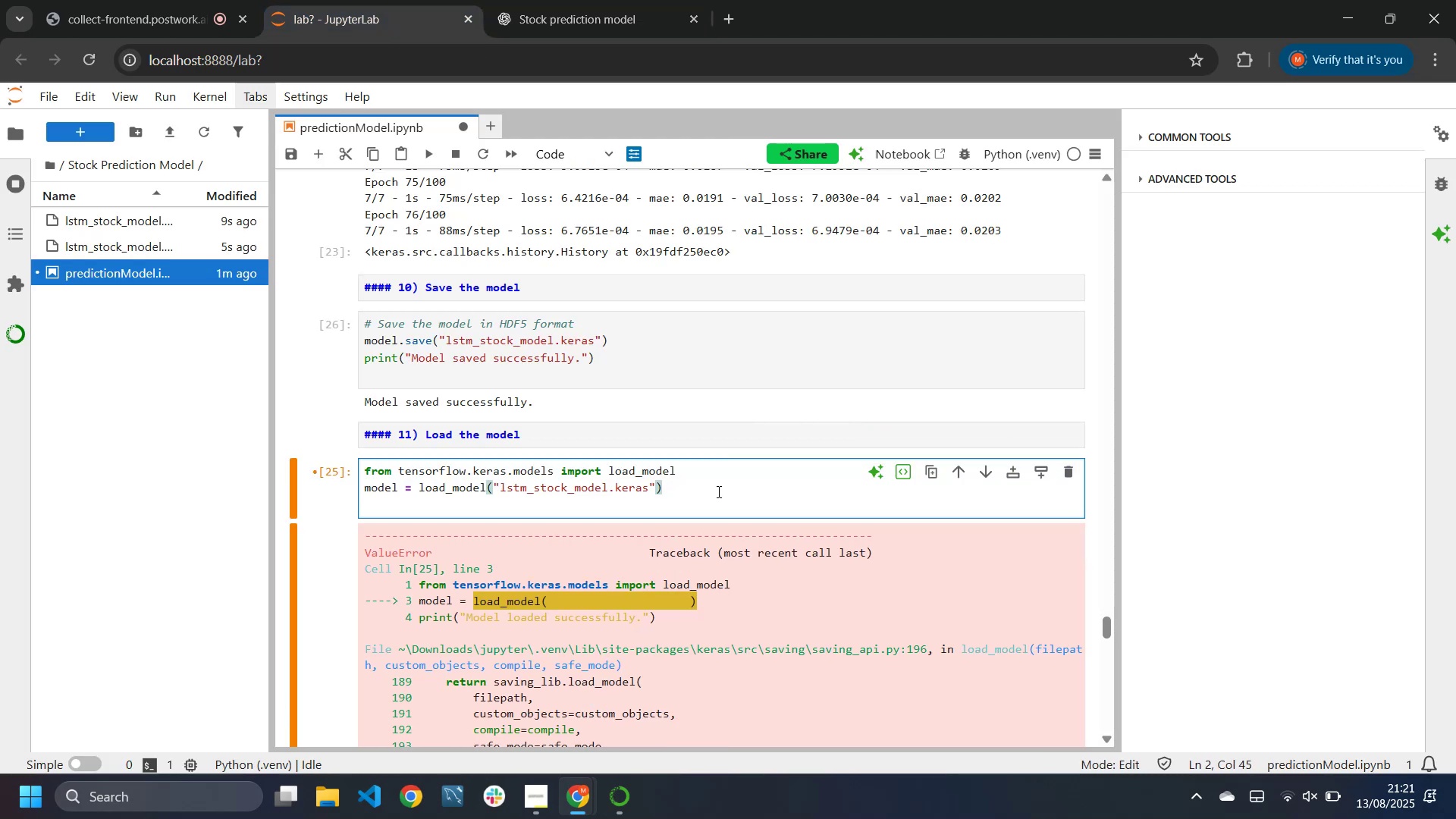 
key(Control+ControlLeft)
 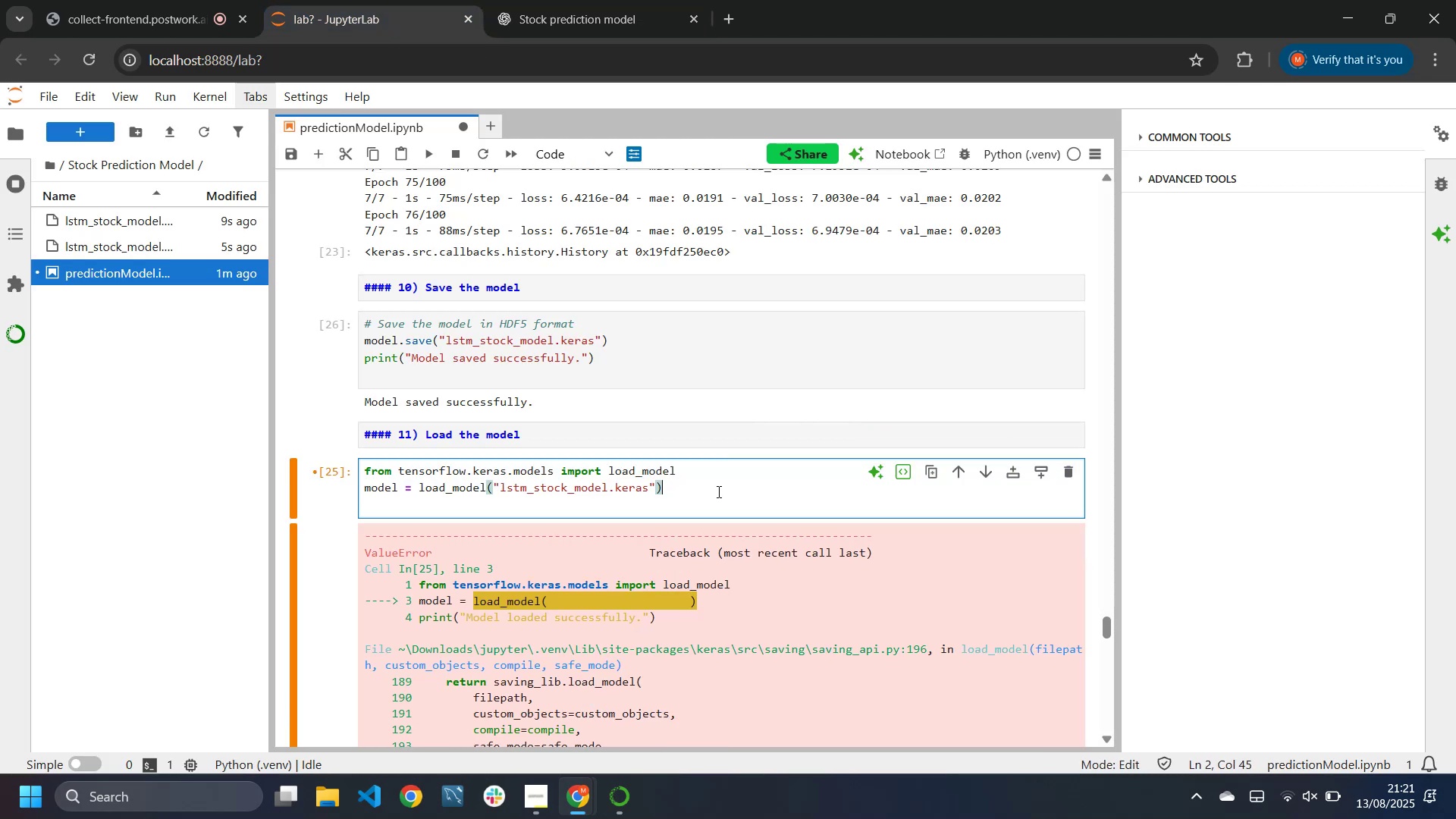 
key(Control+Z)
 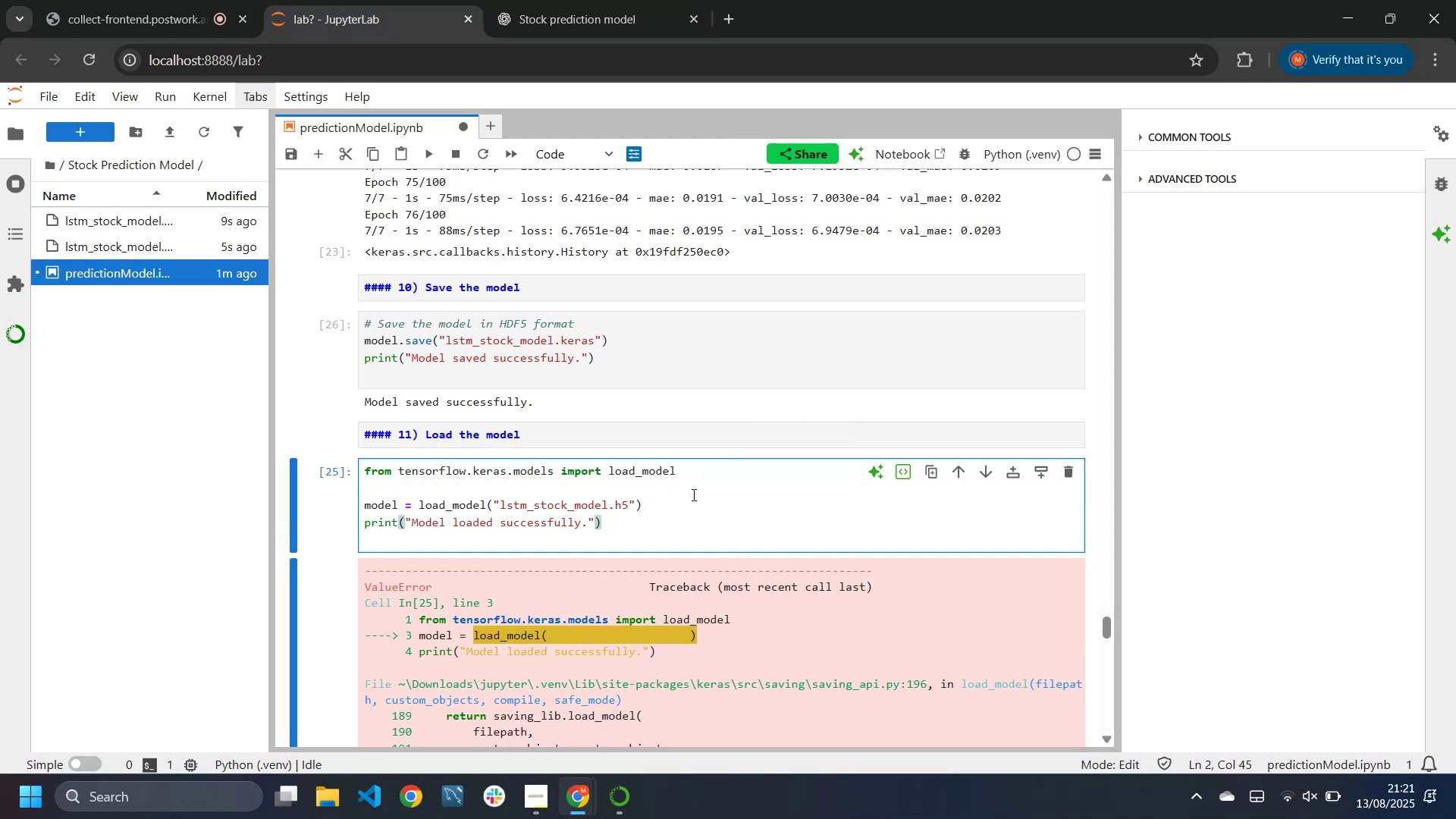 
left_click_drag(start_coordinate=[686, 498], to_coordinate=[359, 469])
 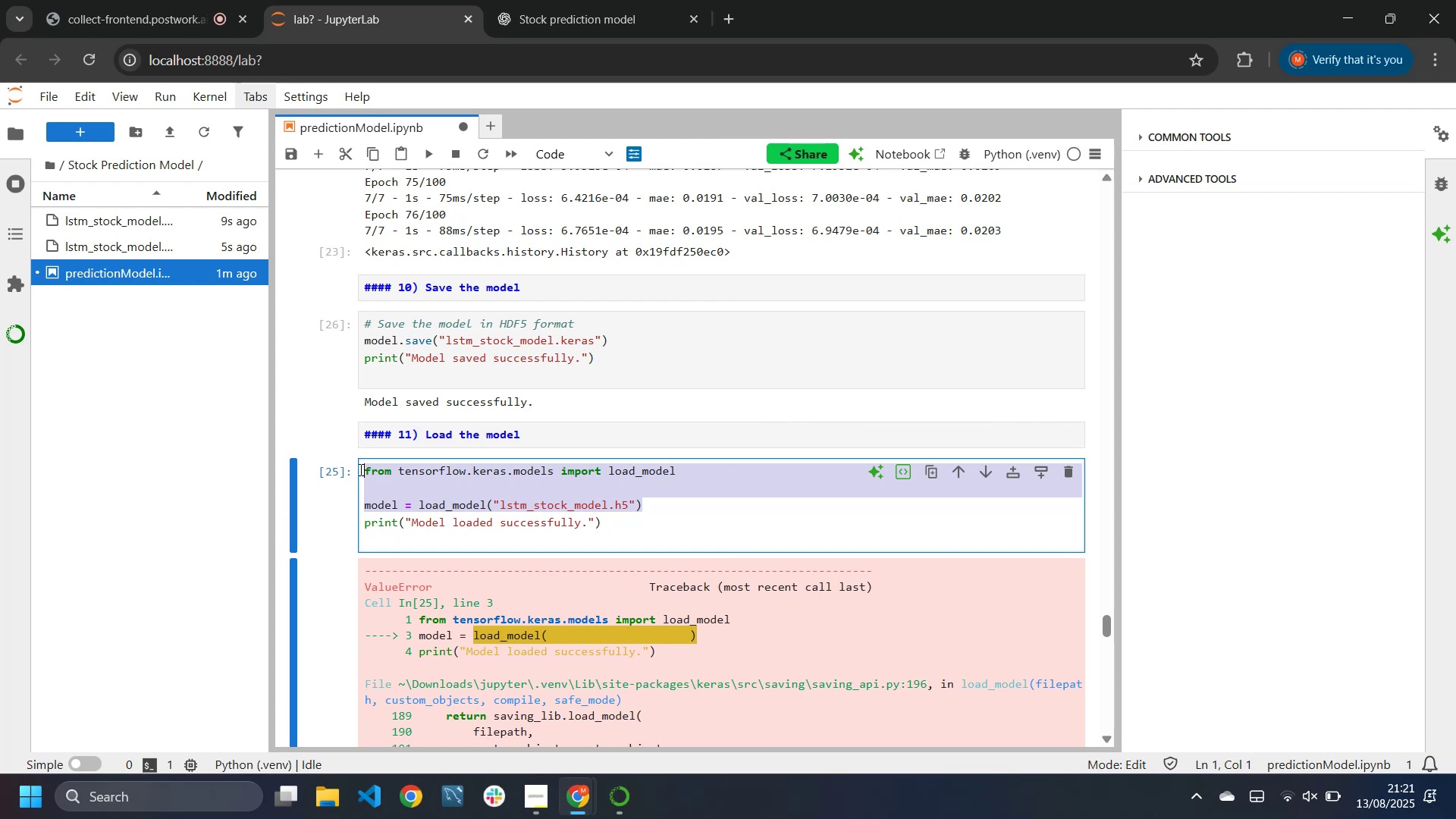 
key(Control+V)
 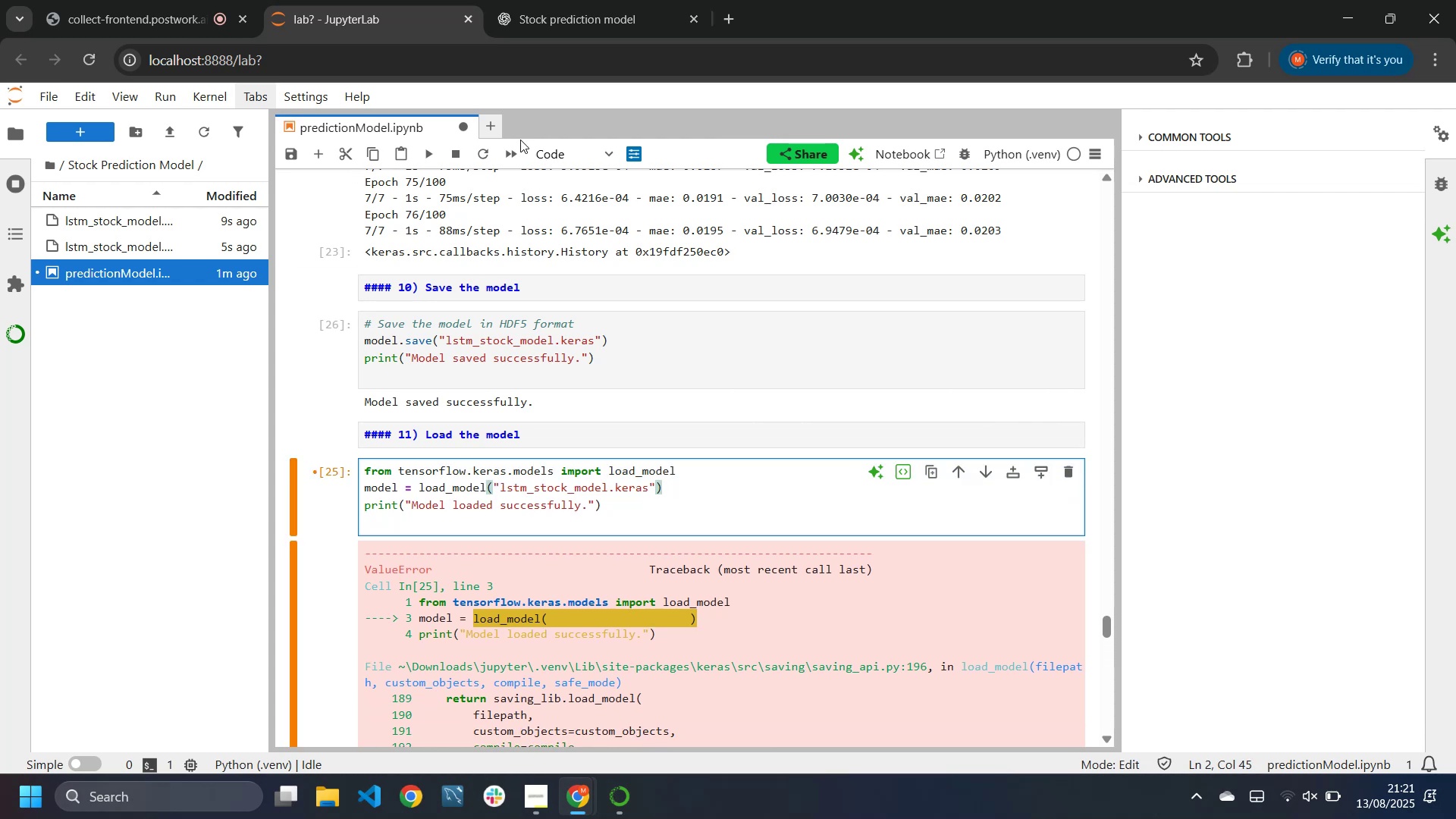 
left_click([428, 158])
 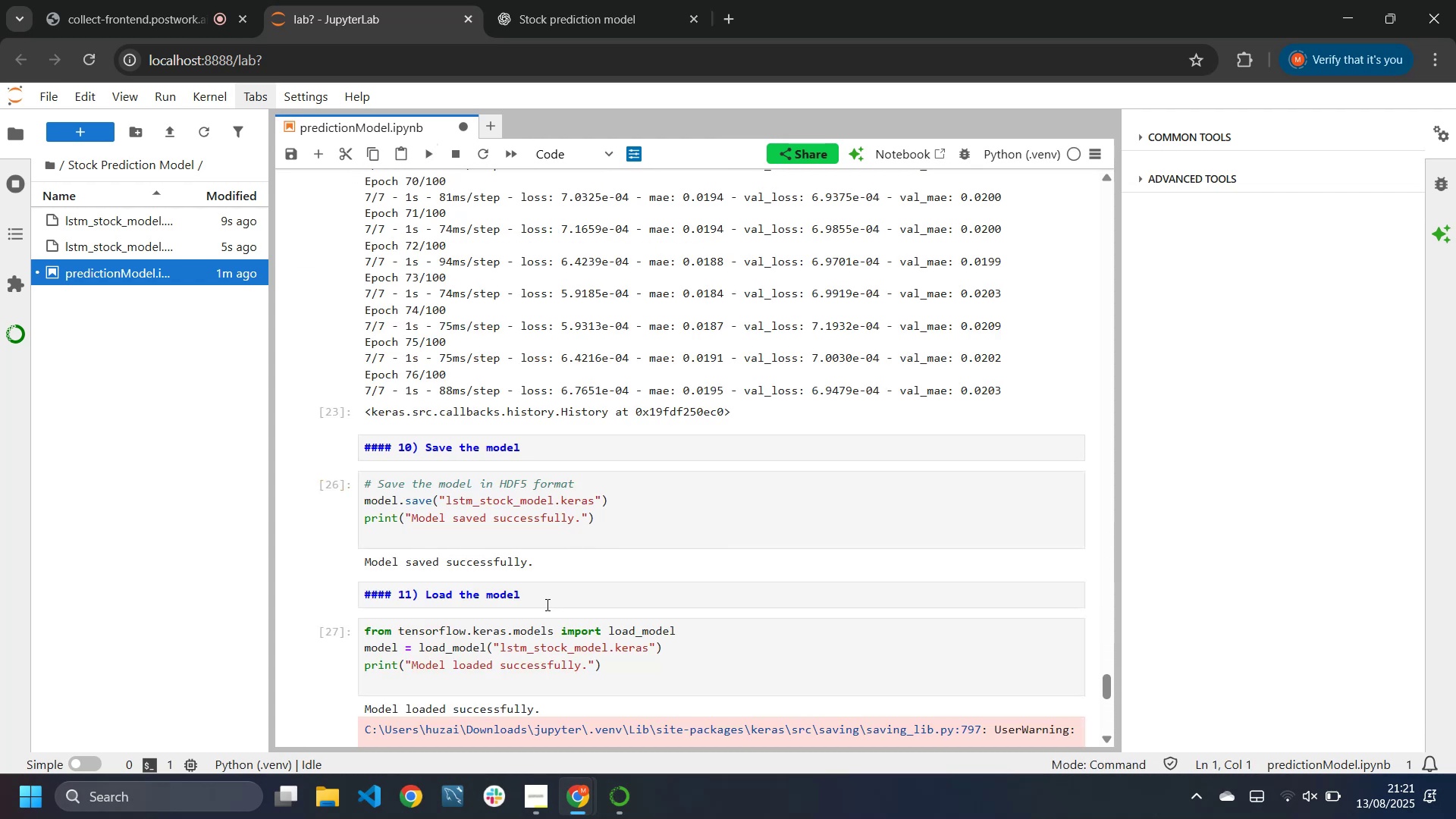 
scroll: coordinate [545, 604], scroll_direction: down, amount: 2.0
 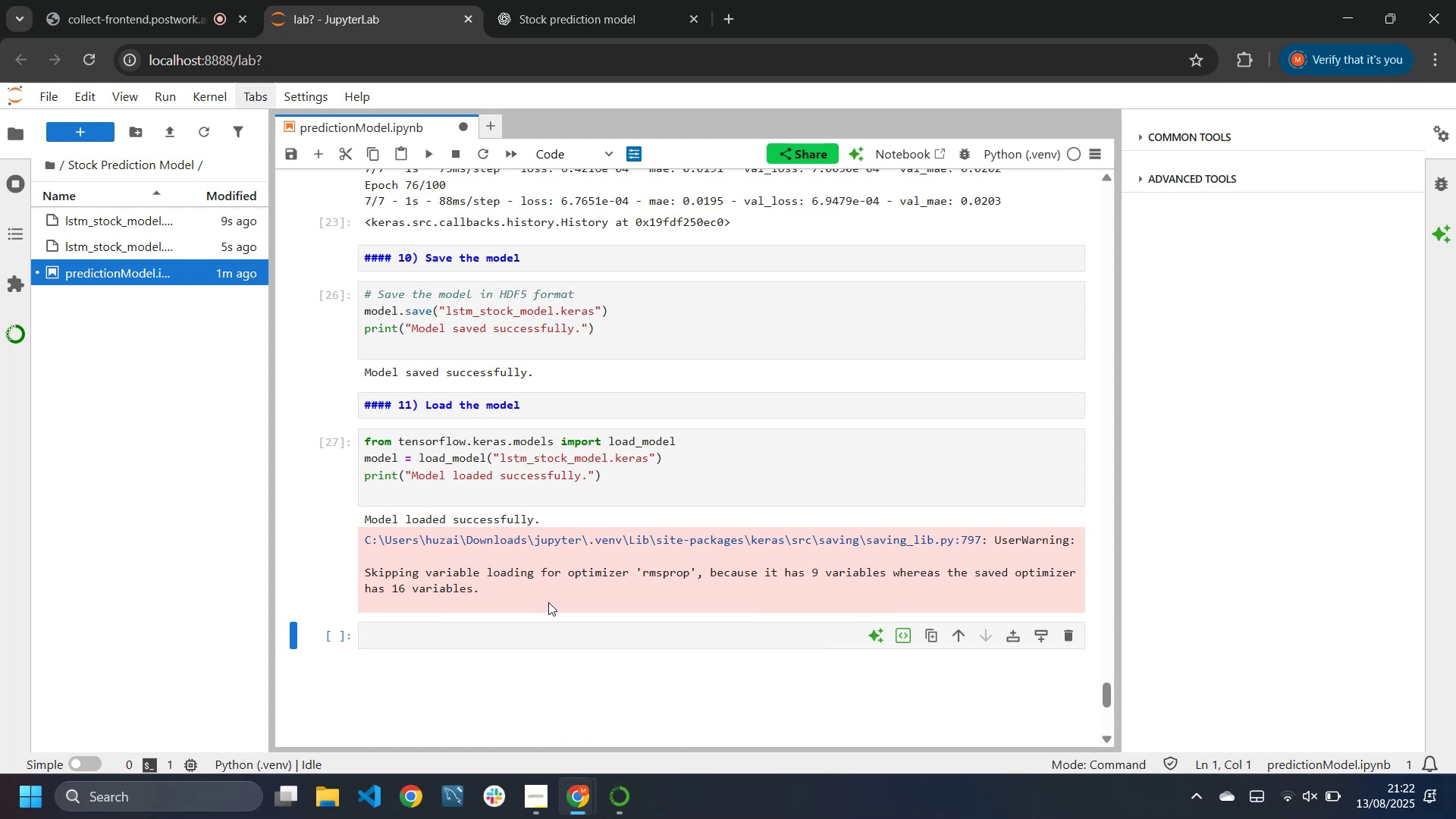 
wait(11.16)
 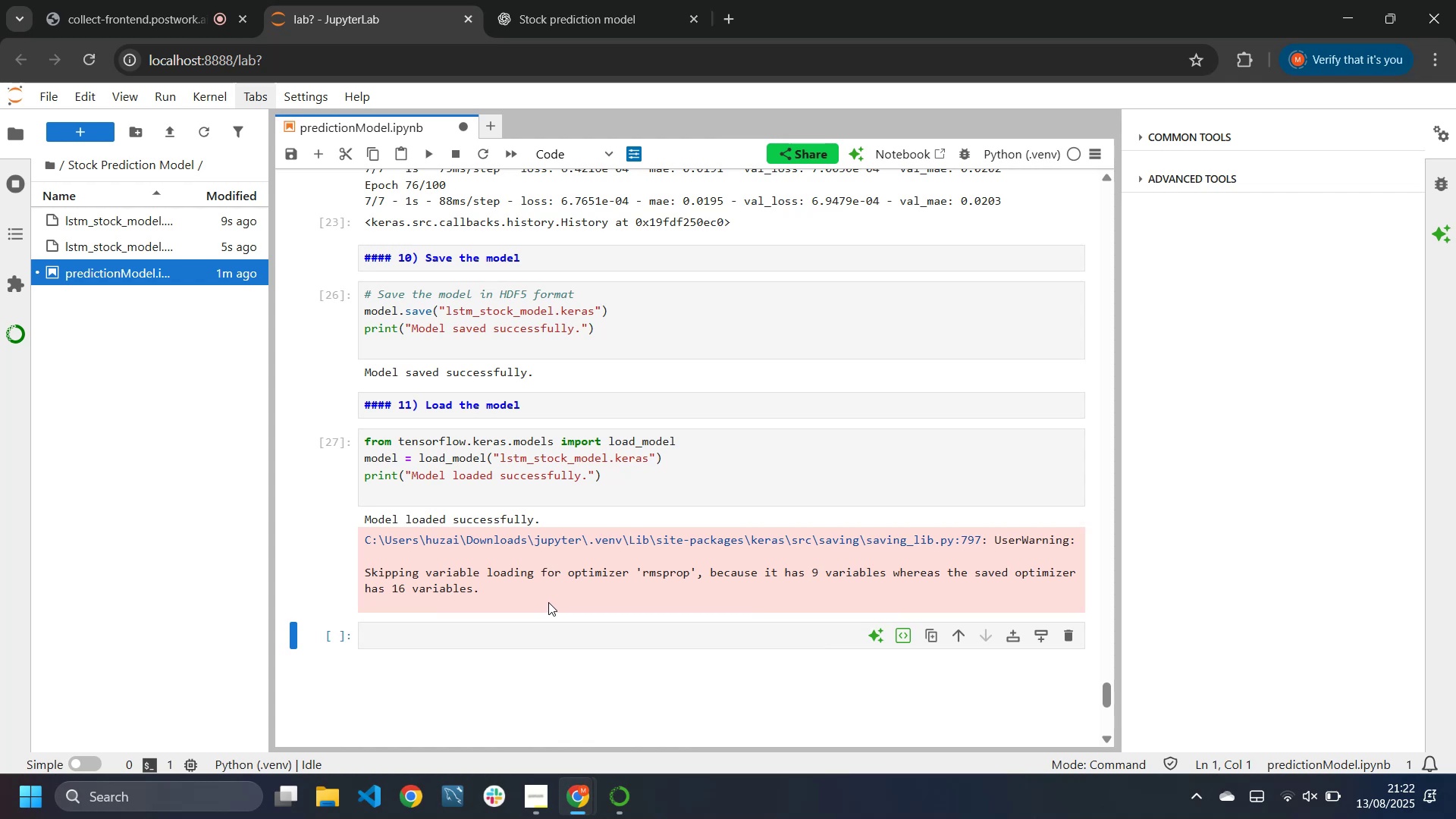 
scroll: coordinate [552, 601], scroll_direction: down, amount: 1.0
 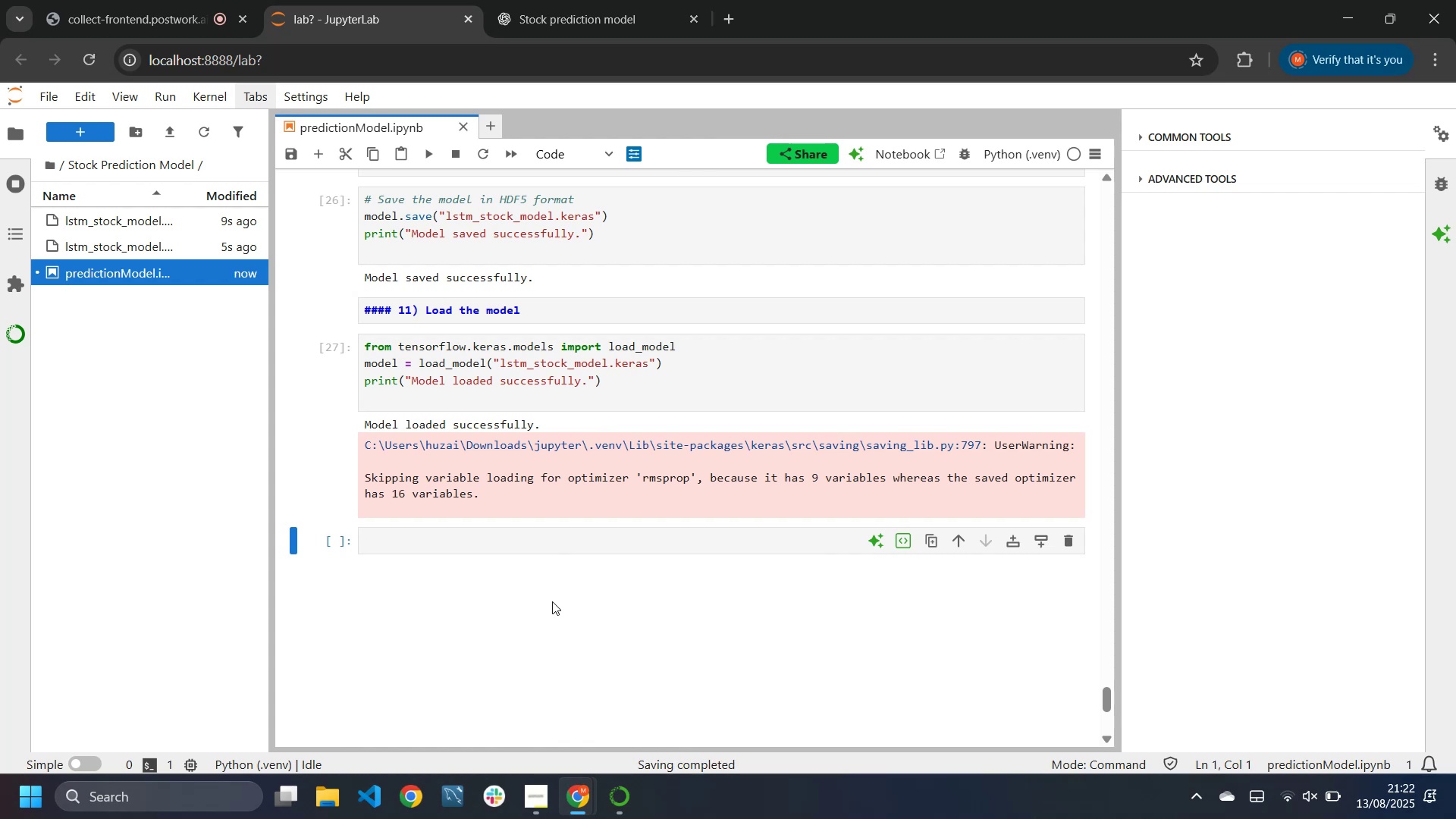 
wait(11.62)
 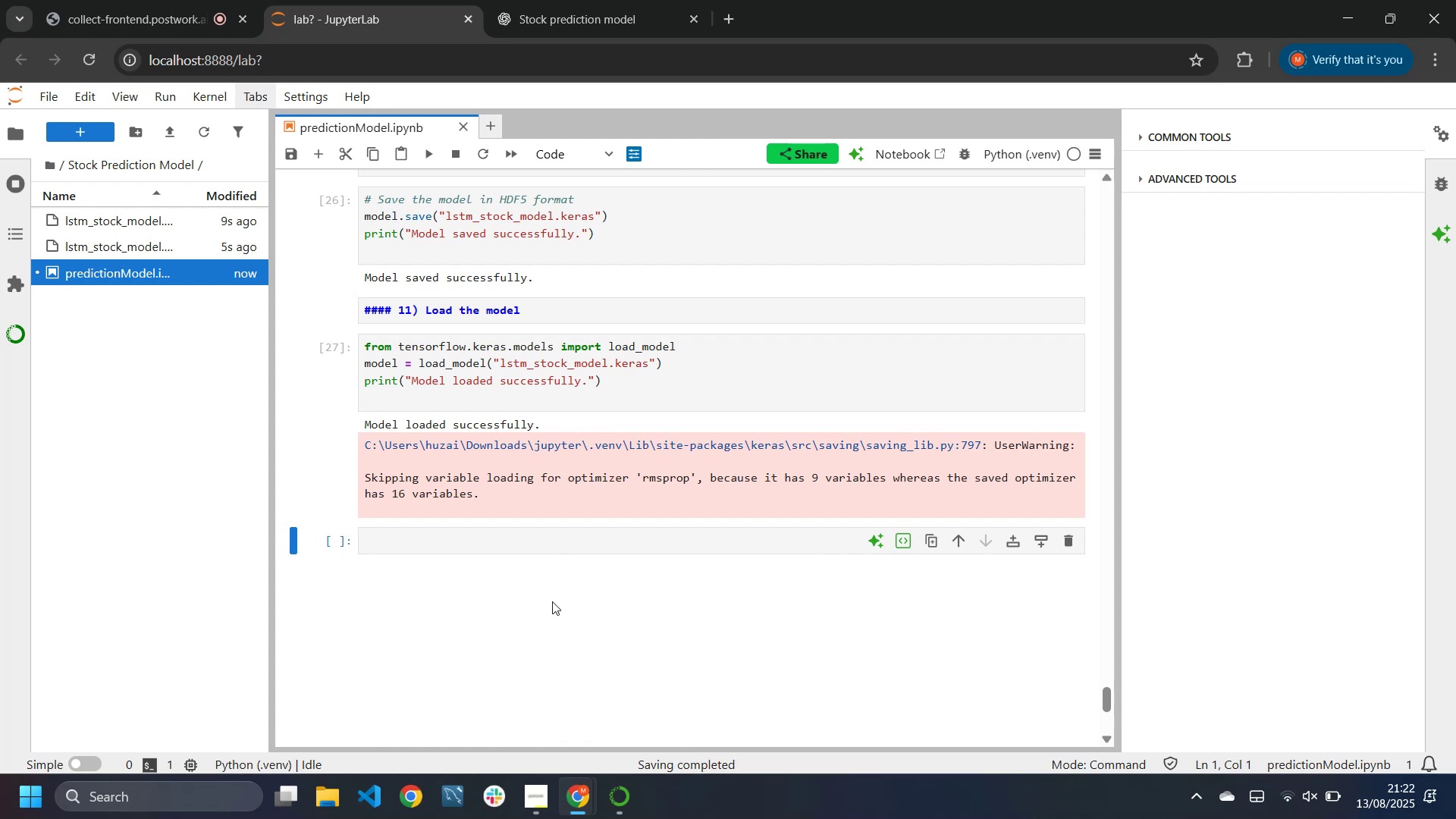 
scroll: coordinate [552, 601], scroll_direction: down, amount: 1.0
 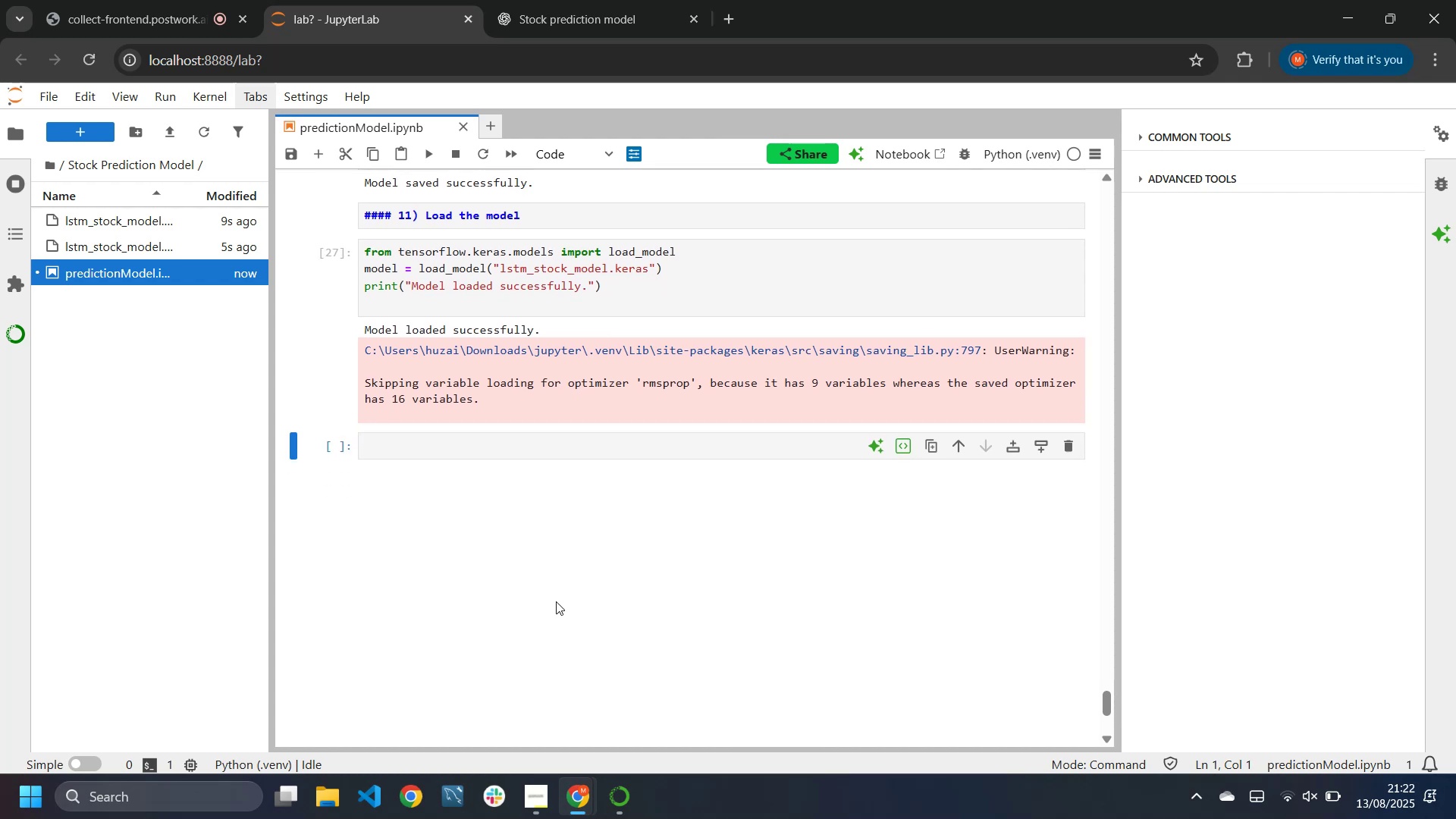 
wait(5.02)
 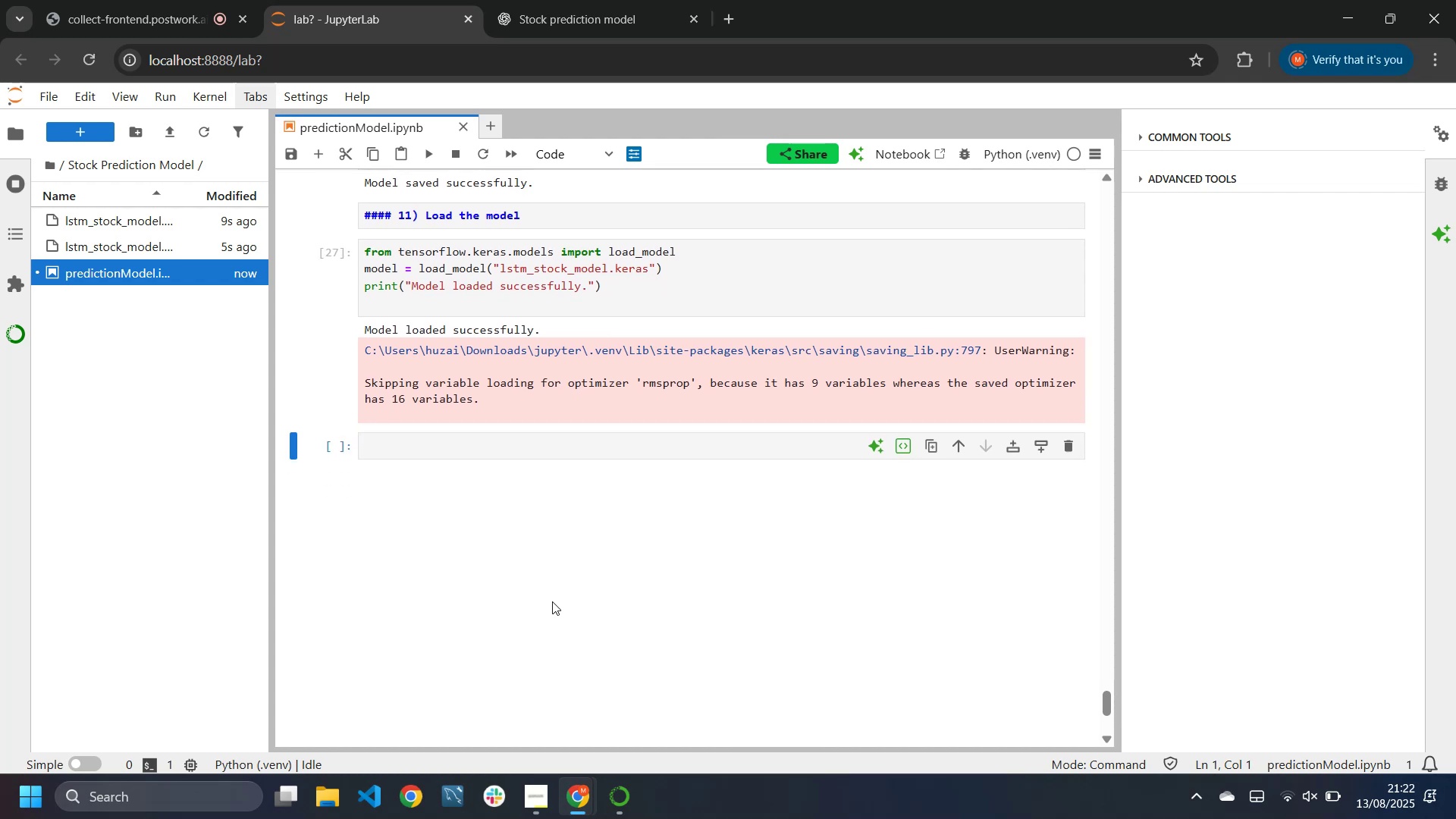 
left_click([606, 0])
 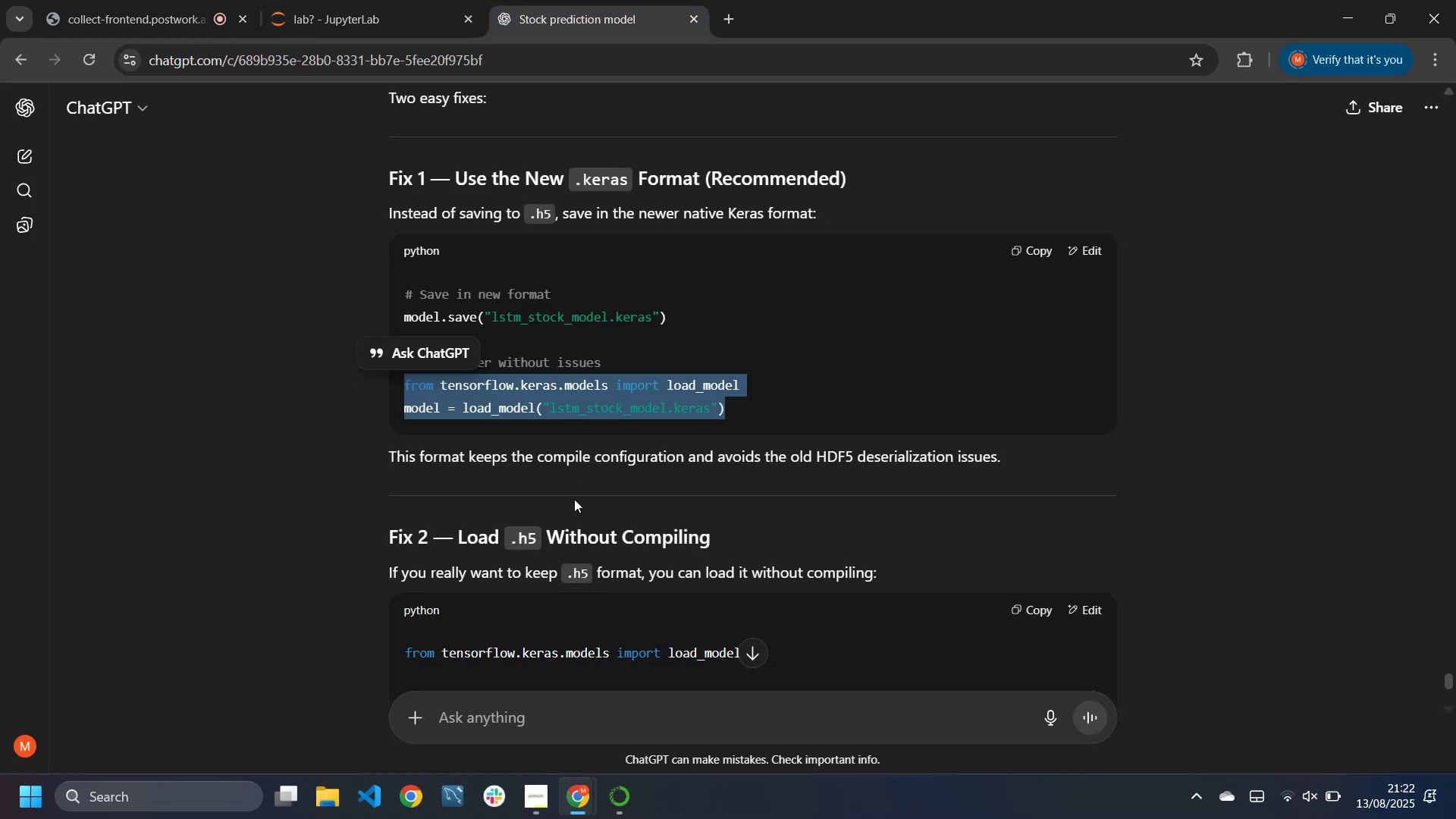 
scroll: coordinate [579, 504], scroll_direction: down, amount: 6.0
 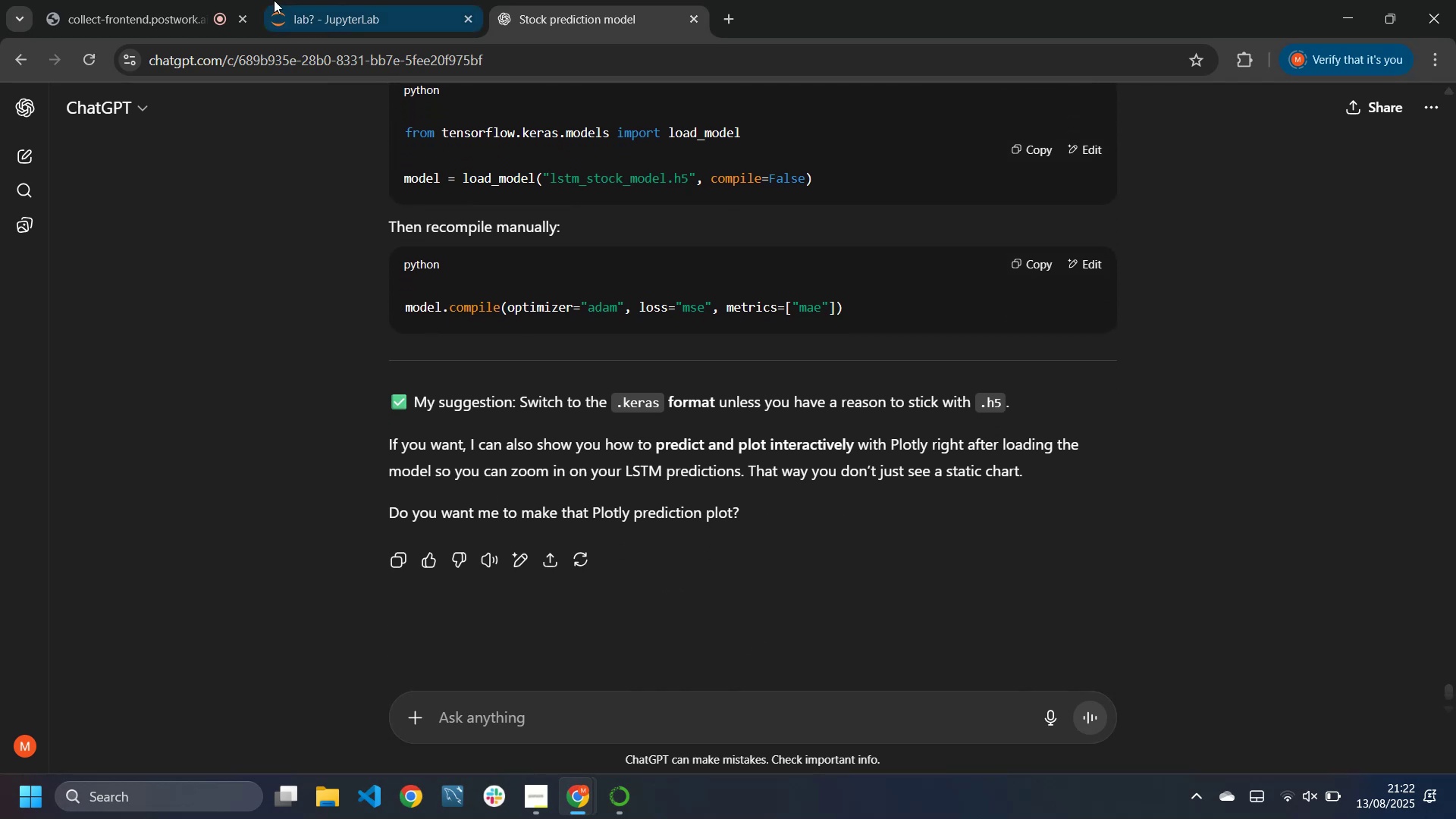 
left_click([385, 0])
 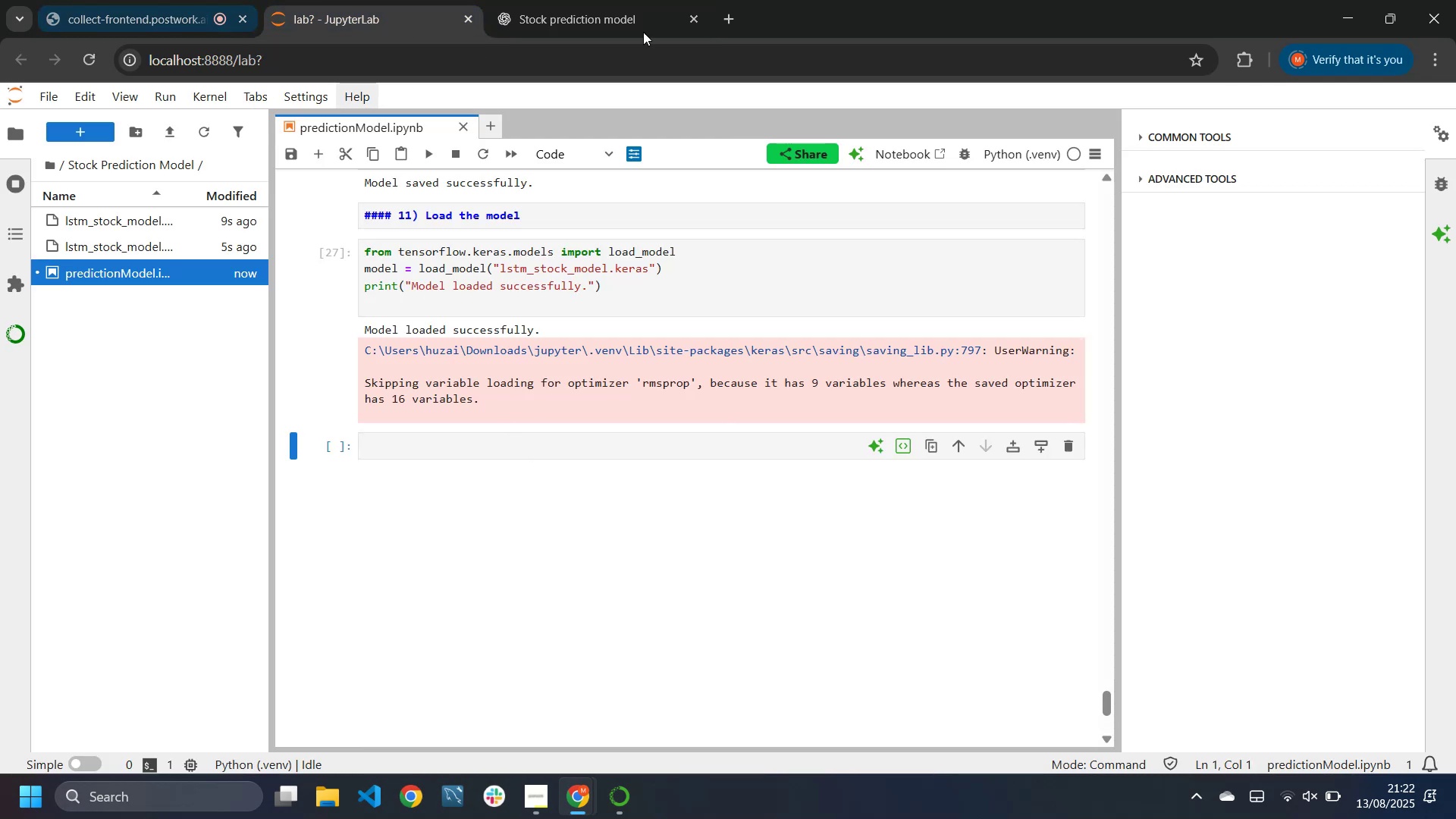 
left_click([578, 5])
 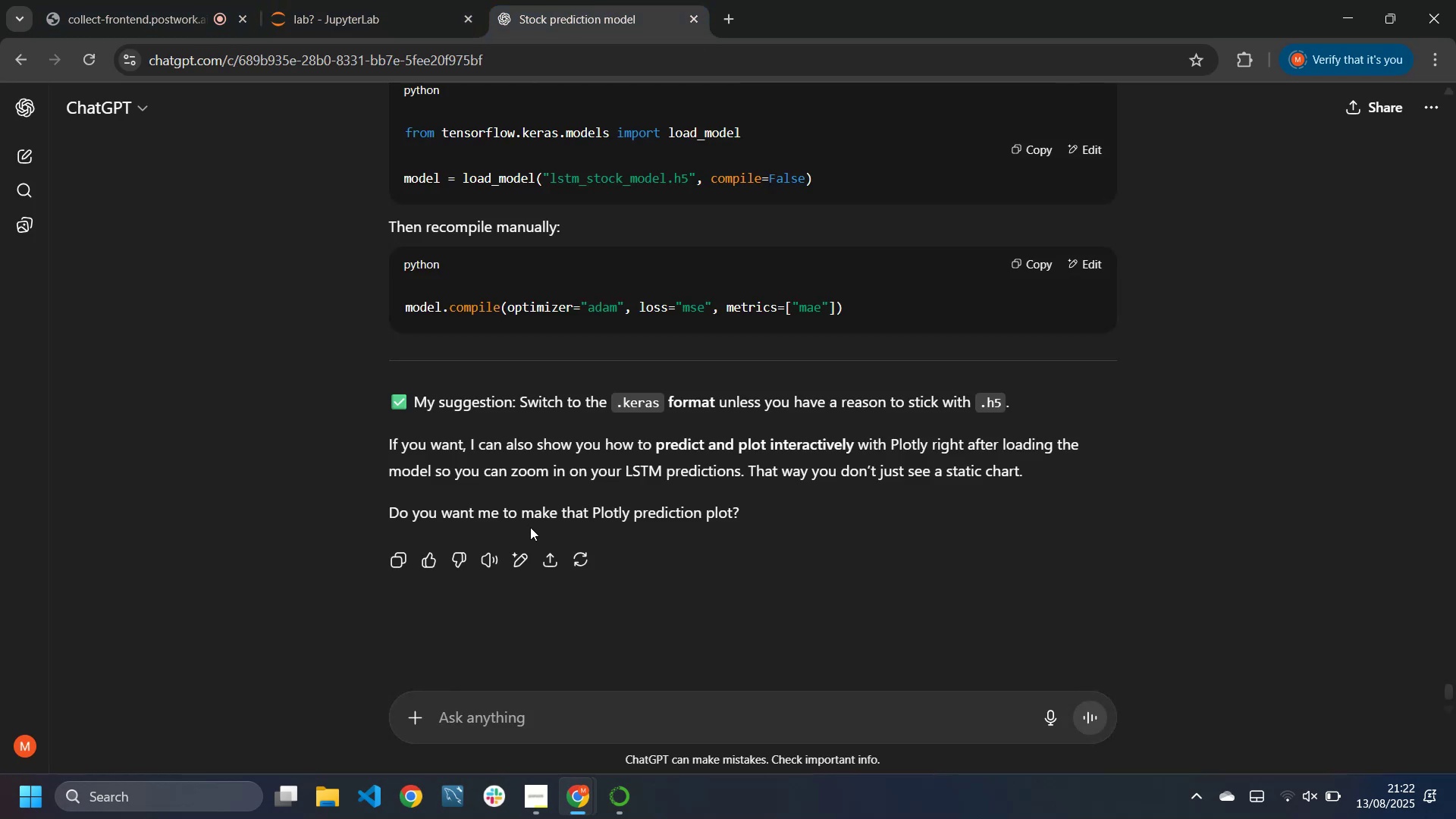 
scroll: coordinate [543, 559], scroll_direction: up, amount: 51.0
 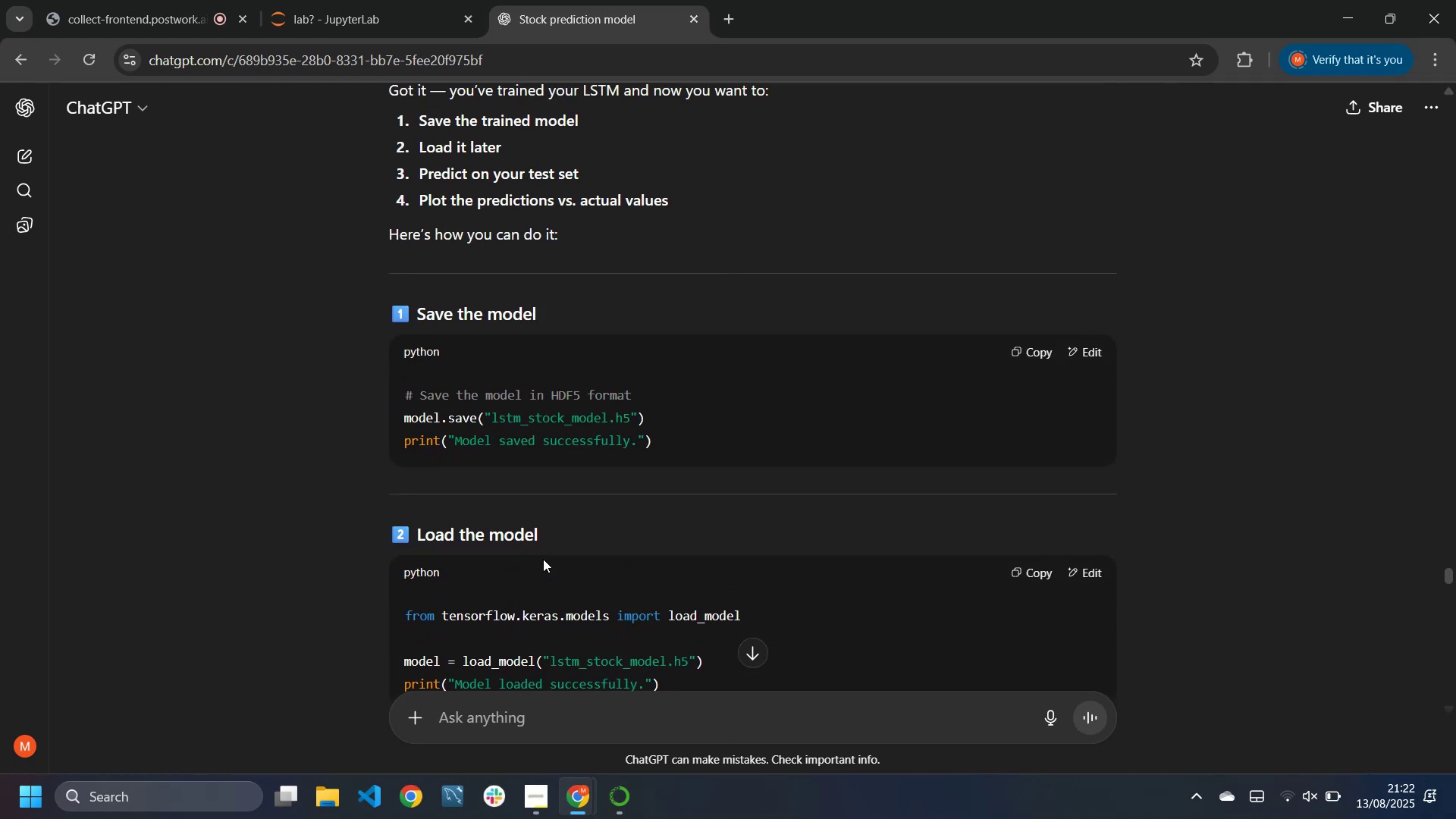 
scroll: coordinate [543, 559], scroll_direction: none, amount: 0.0
 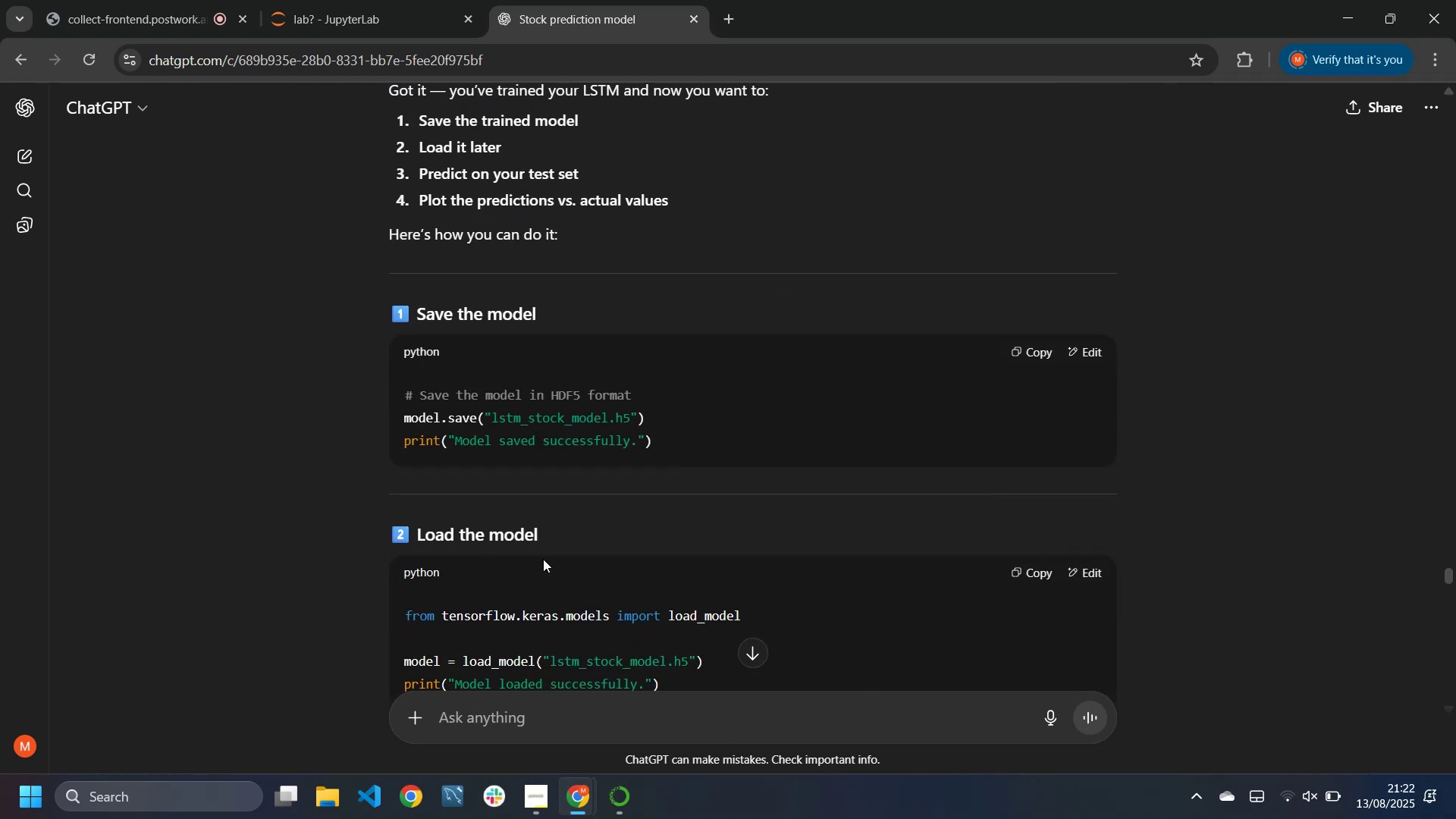 
scroll: coordinate [544, 558], scroll_direction: down, amount: 5.0
 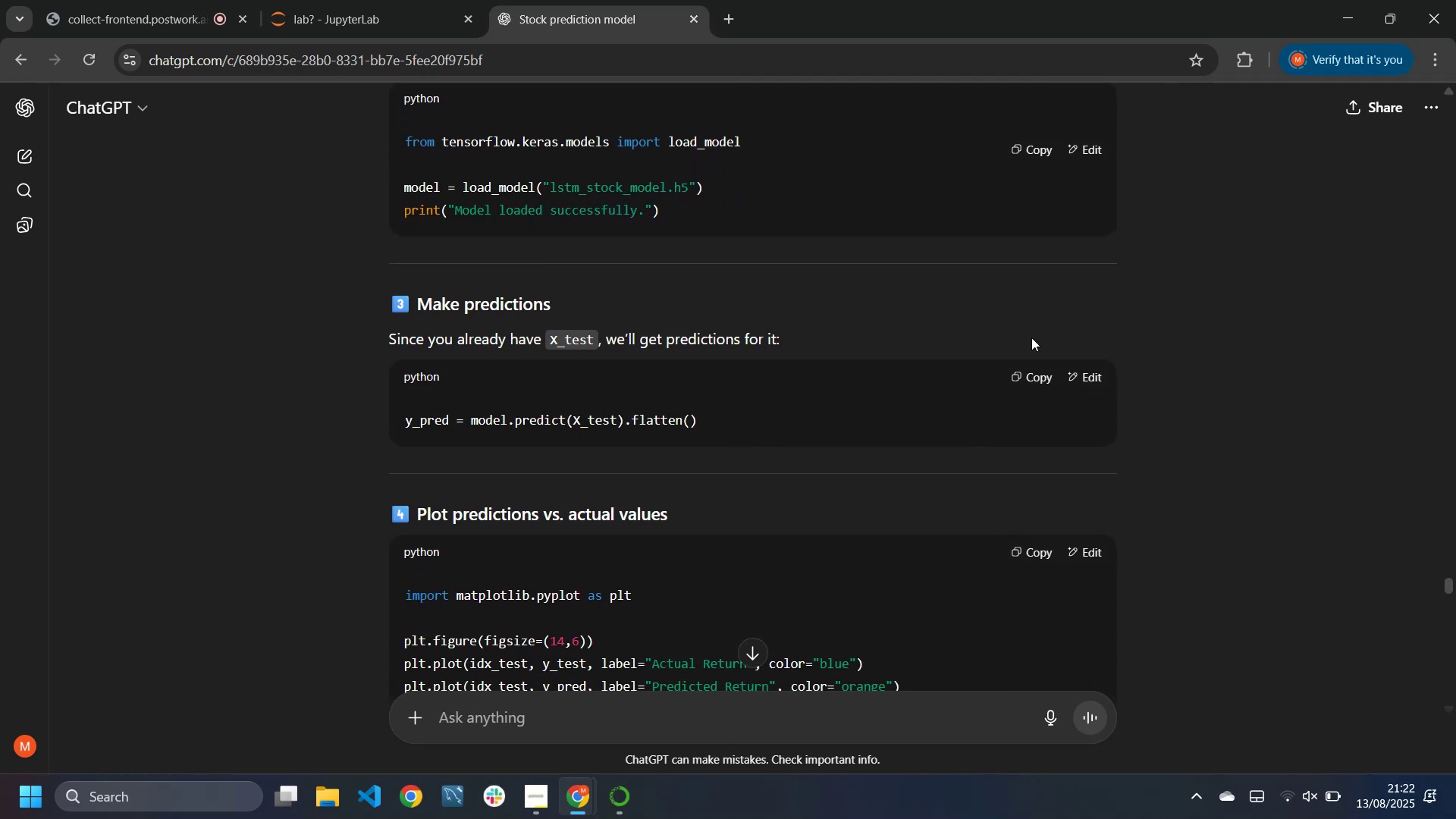 
left_click([1049, 375])
 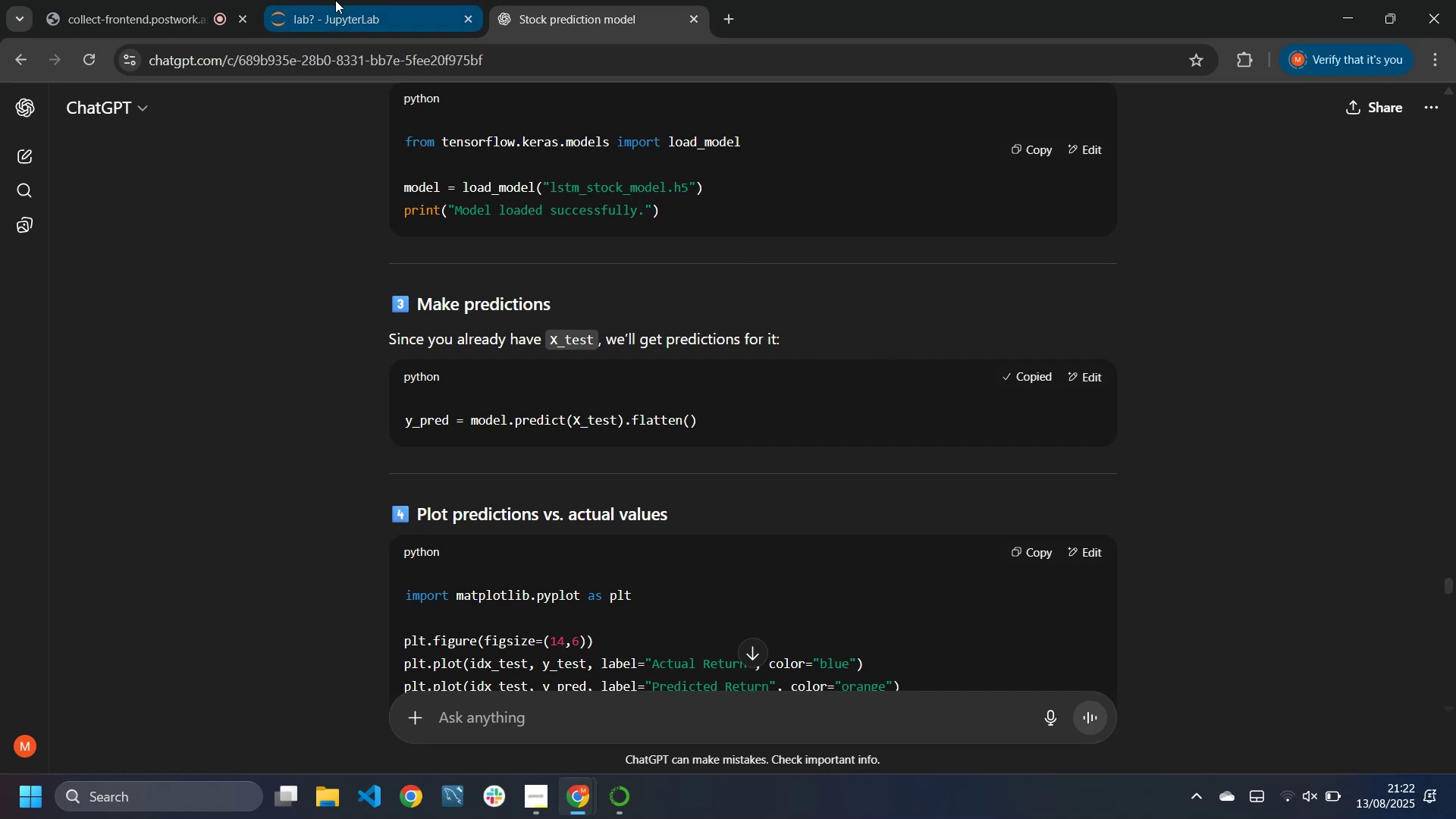 
left_click([335, 0])
 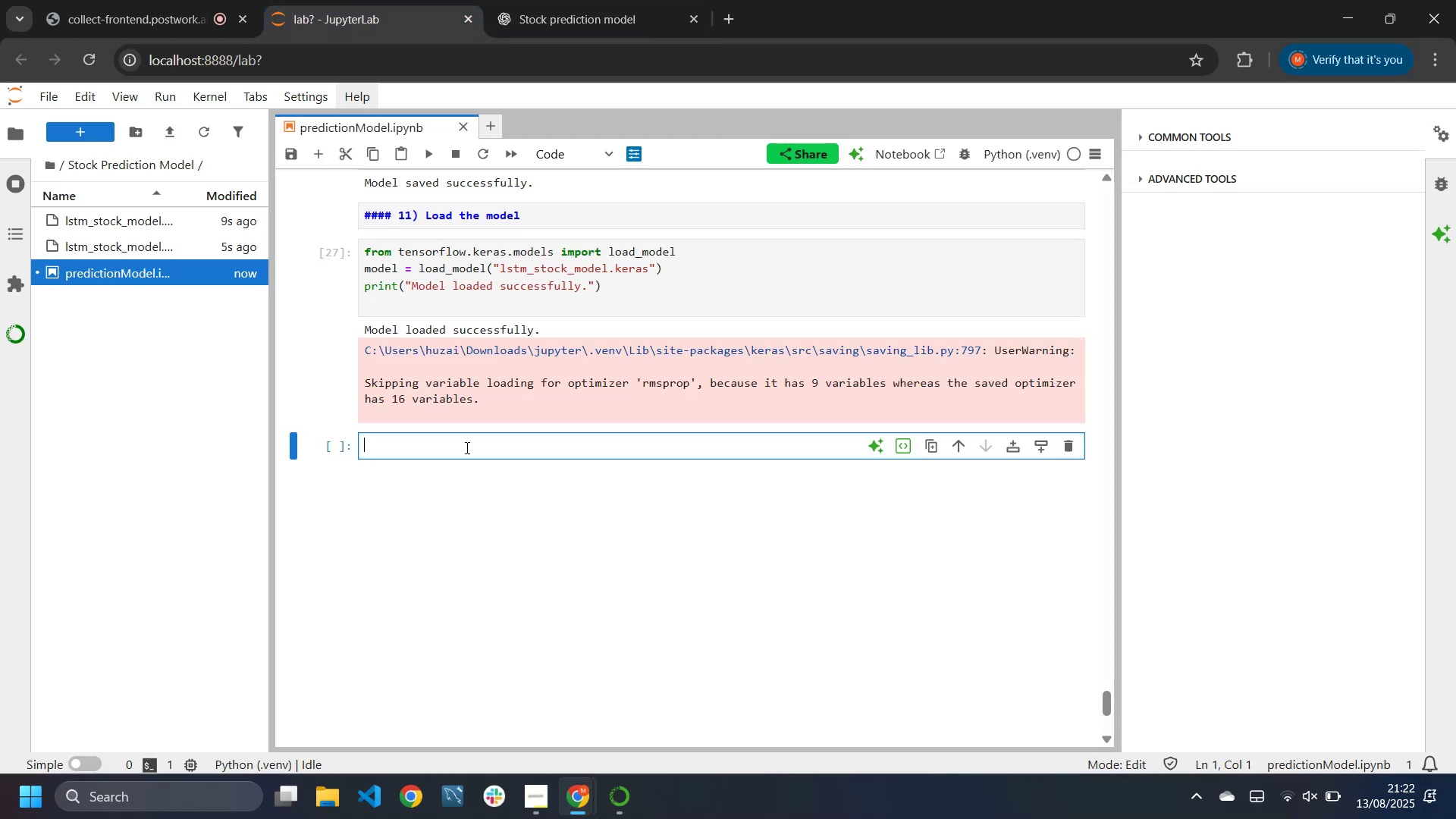 
key(Control+V)
 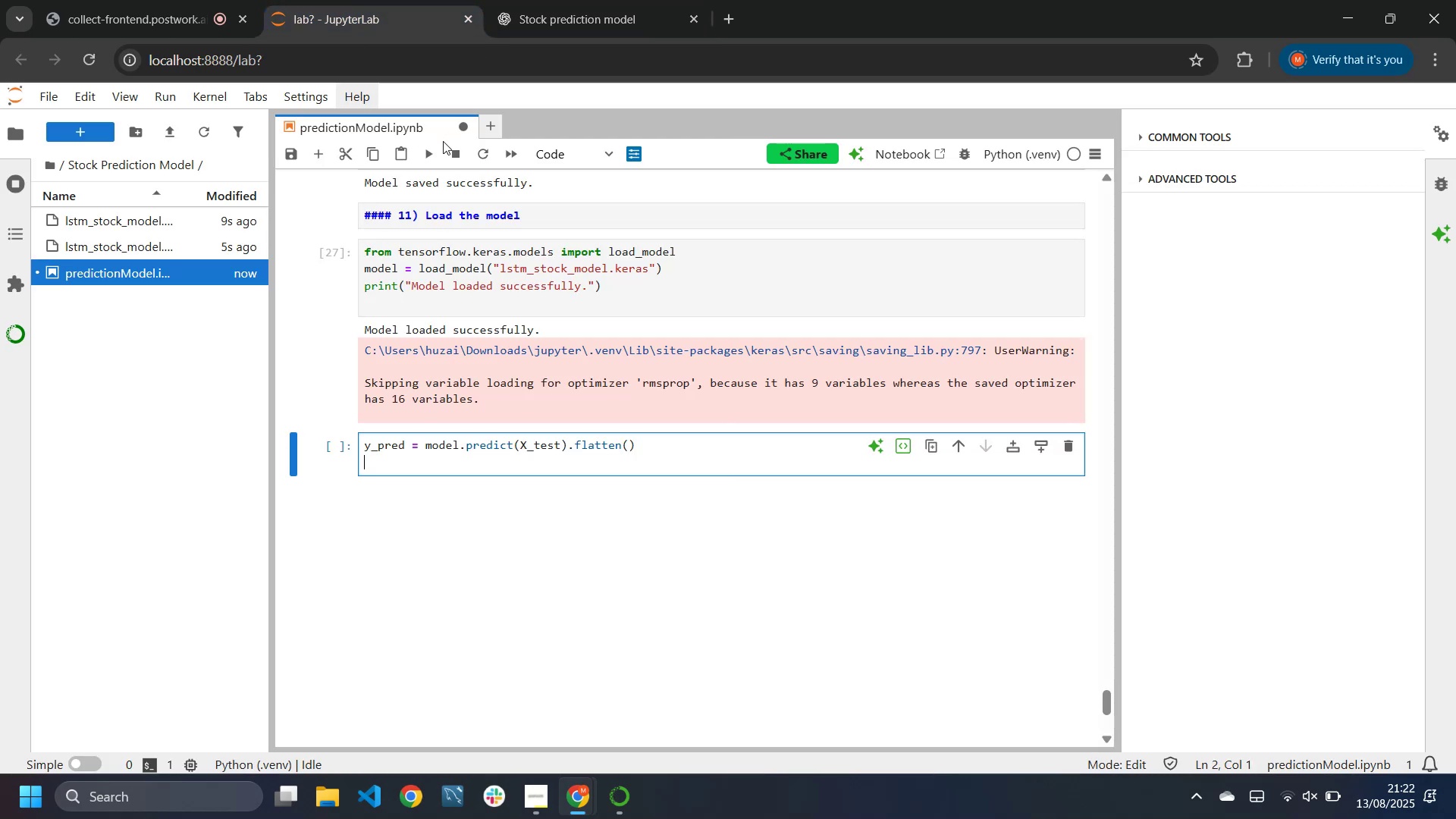 
left_click([432, 153])
 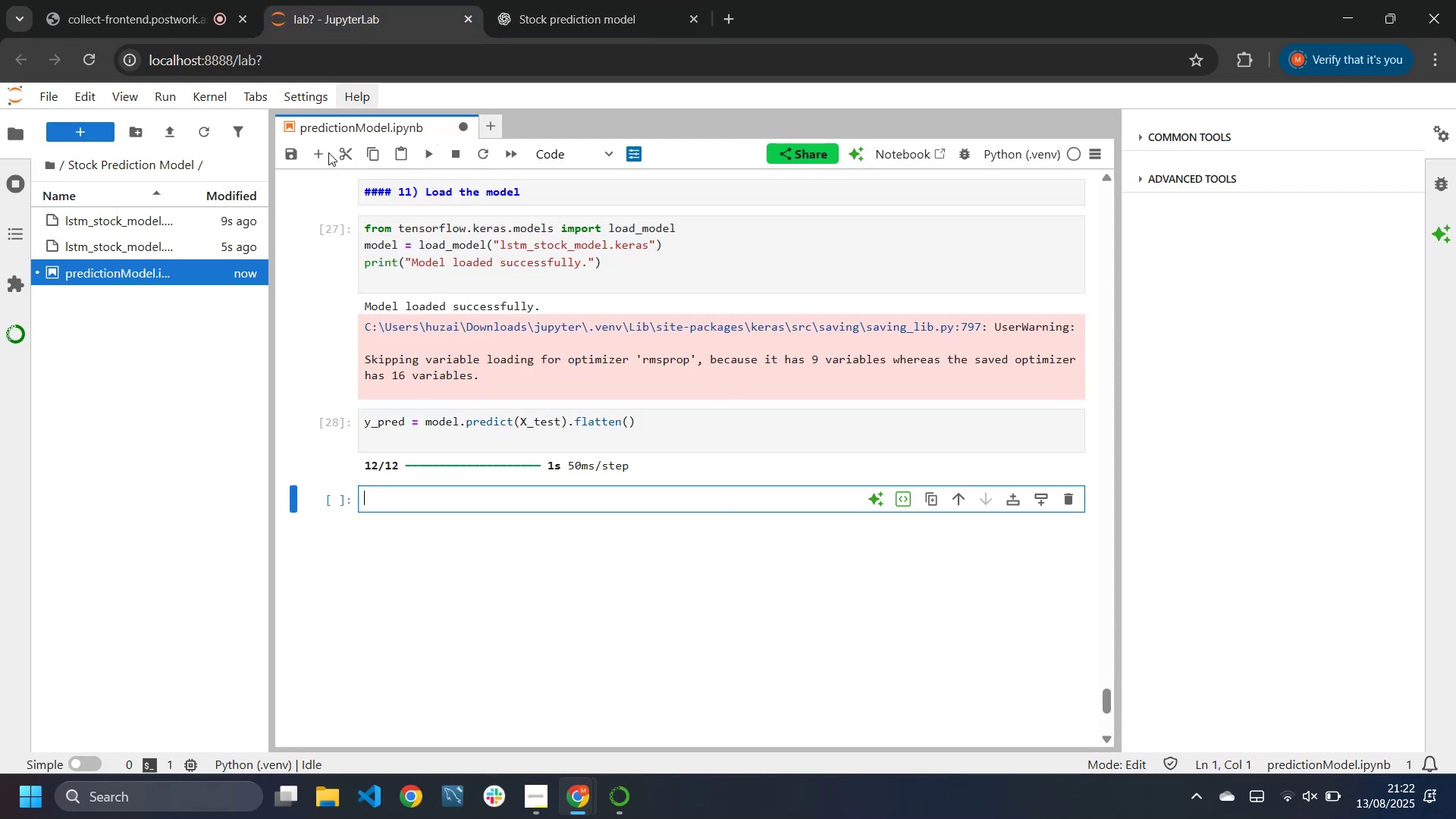 
left_click([636, 0])
 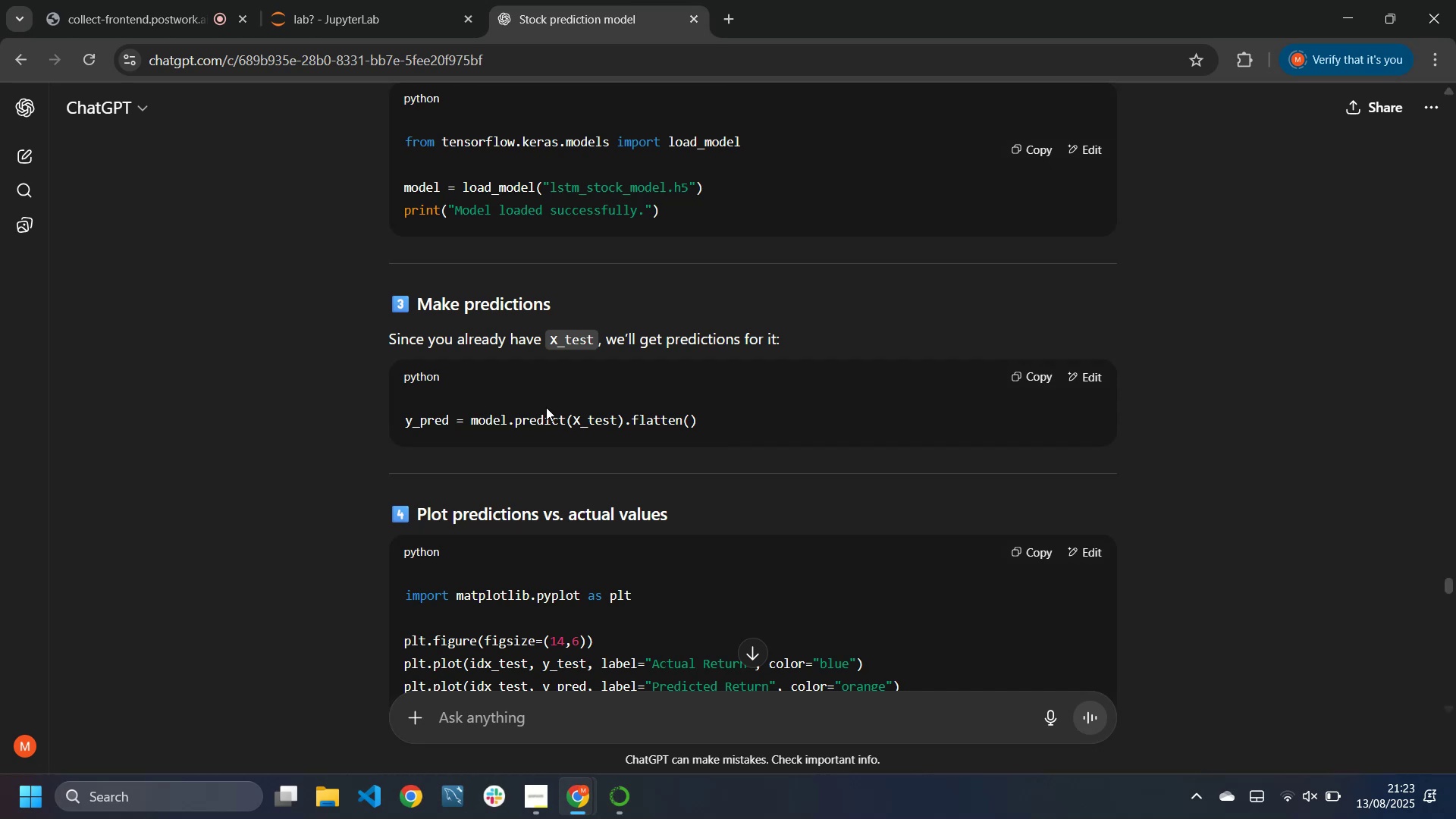 
scroll: coordinate [551, 407], scroll_direction: down, amount: 3.0
 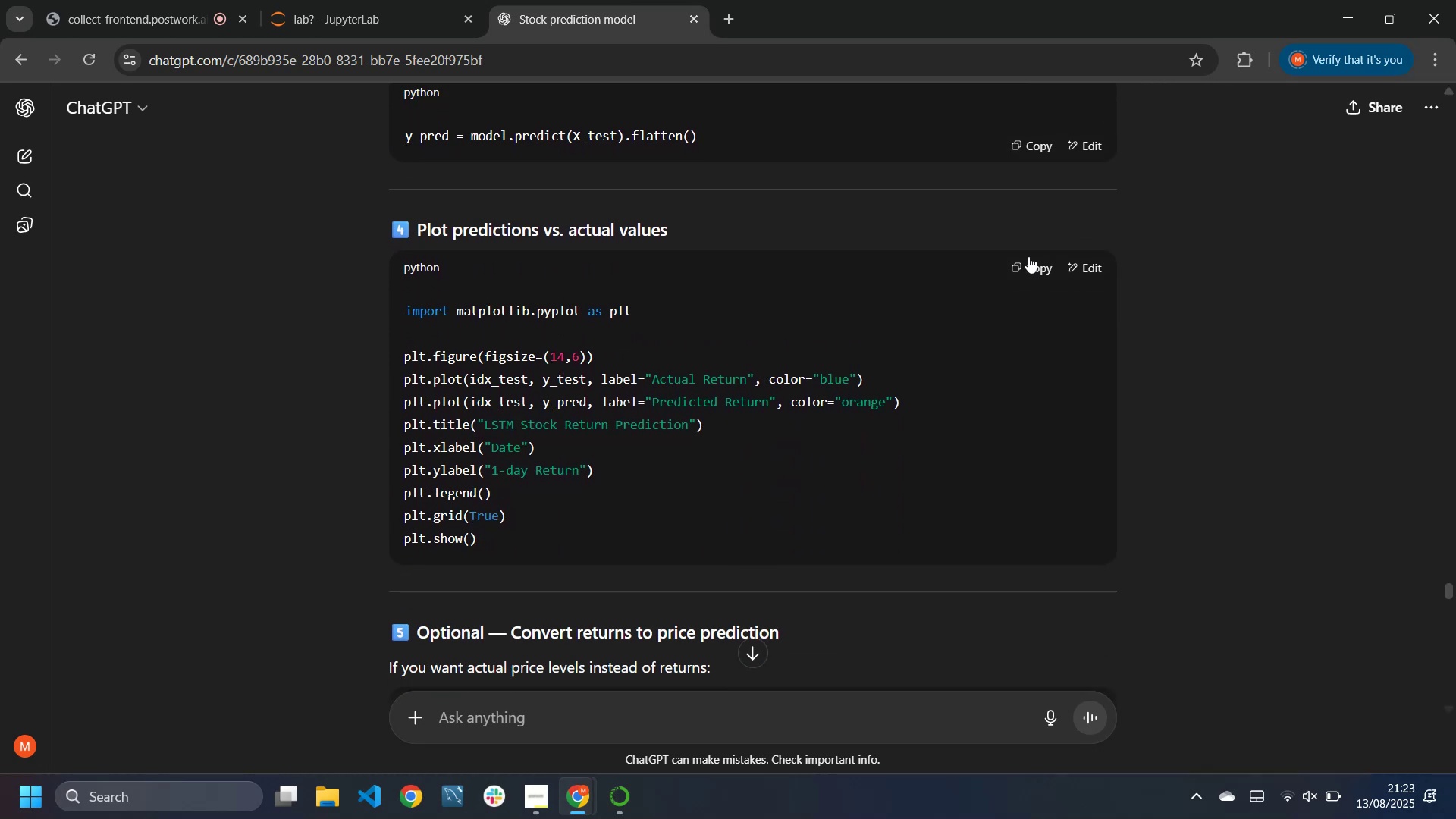 
left_click([1028, 265])
 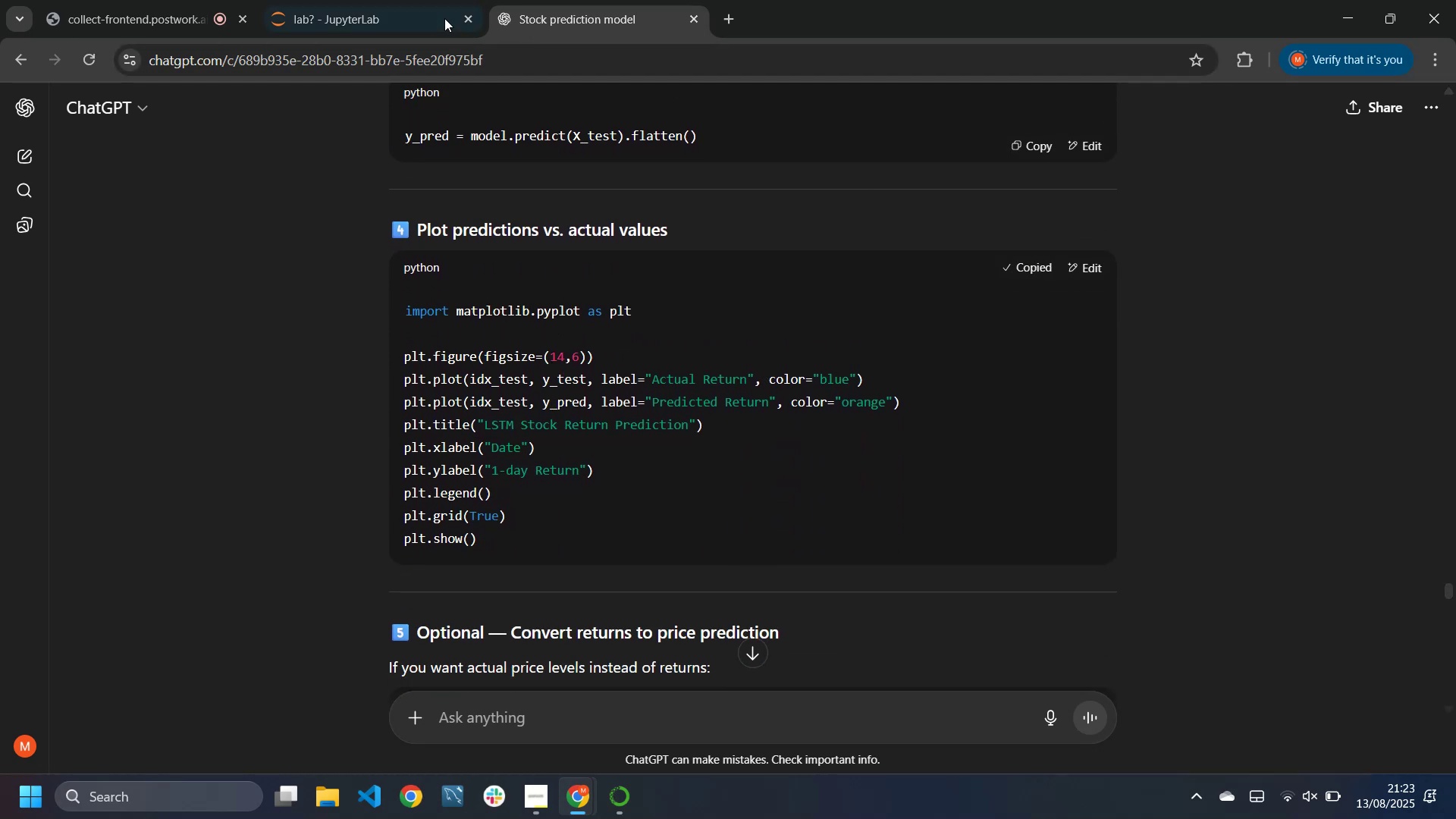 
left_click([415, 18])
 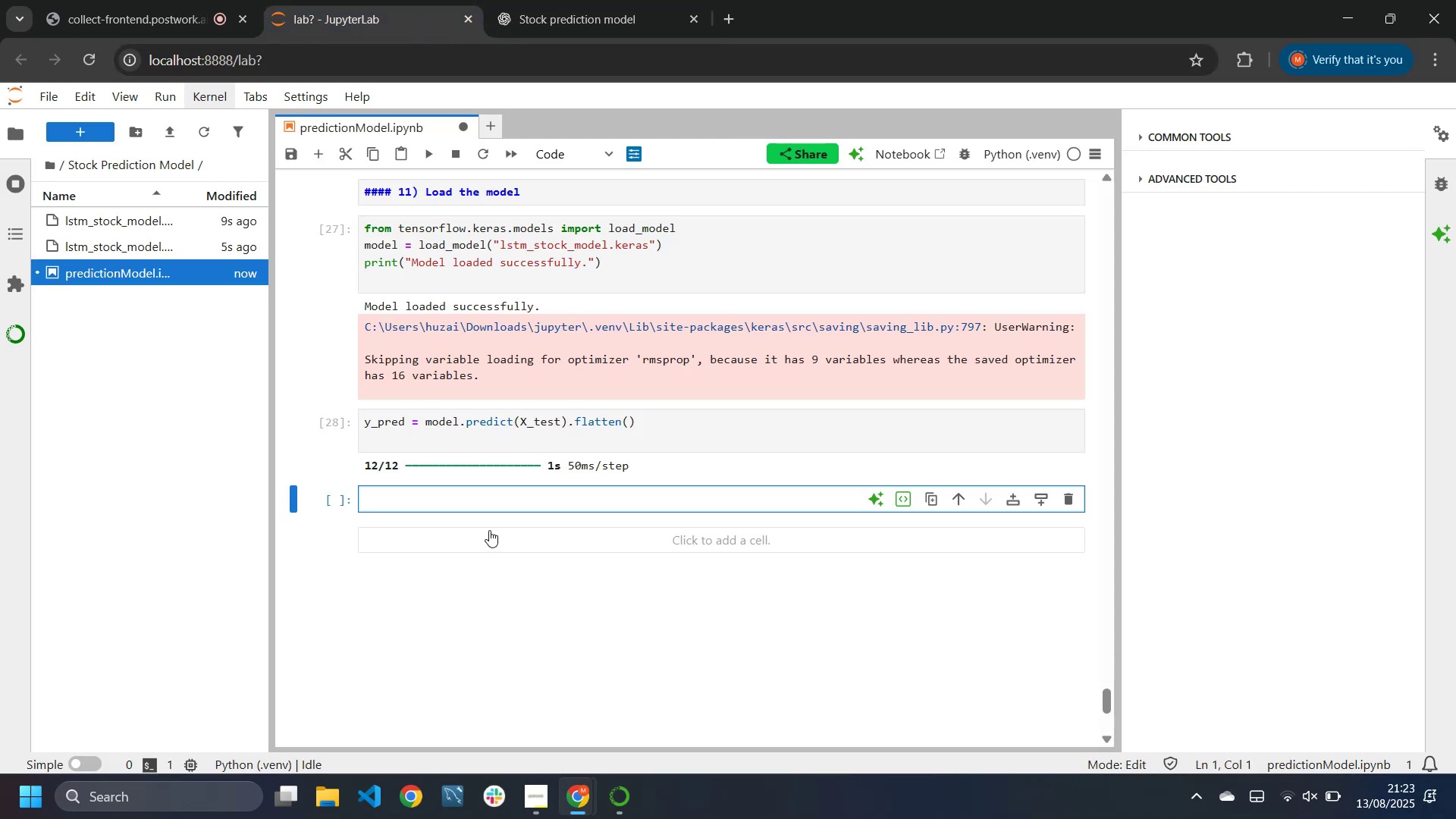 
key(Control+V)
 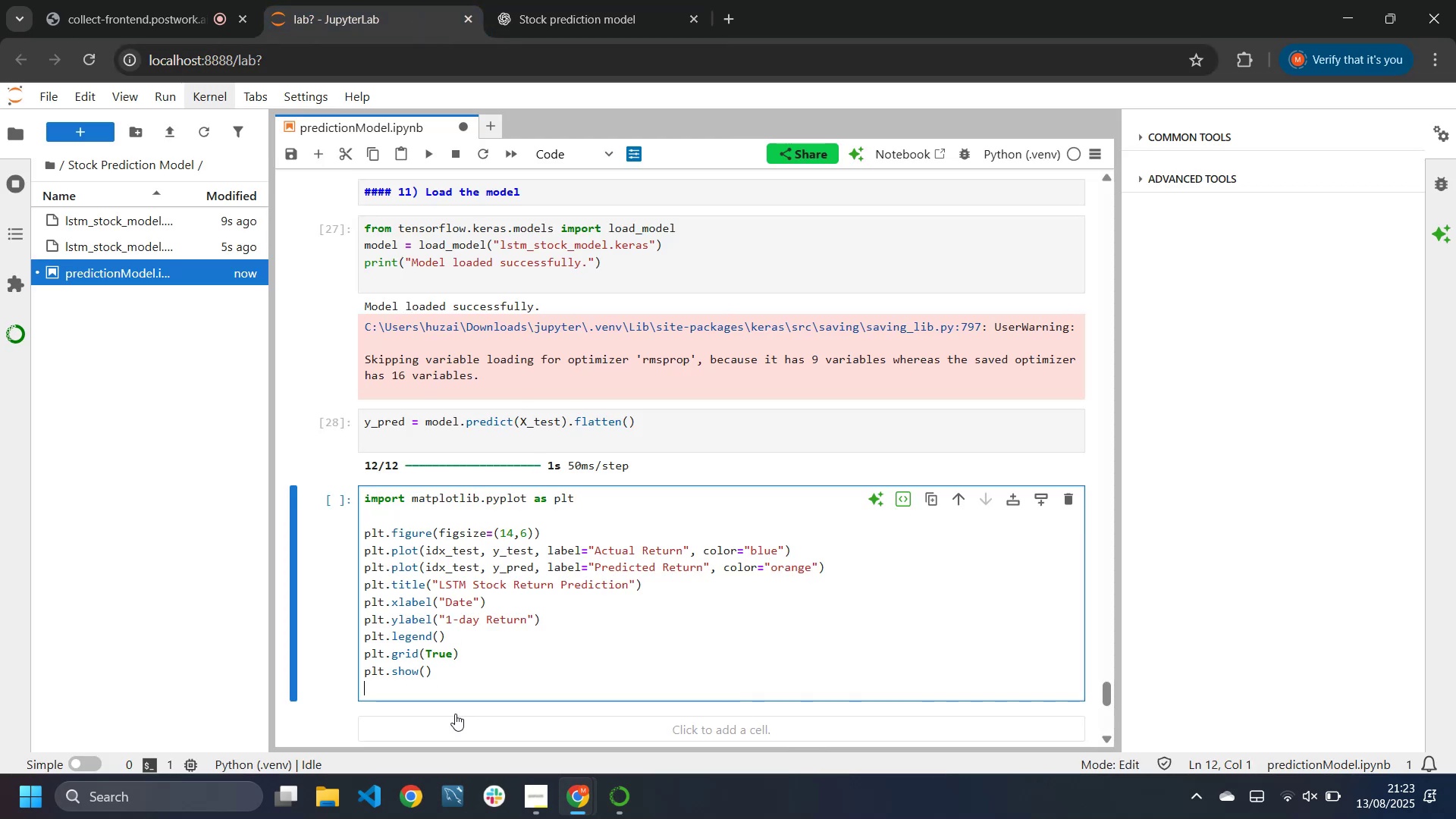 
scroll: coordinate [572, 576], scroll_direction: down, amount: 1.0
 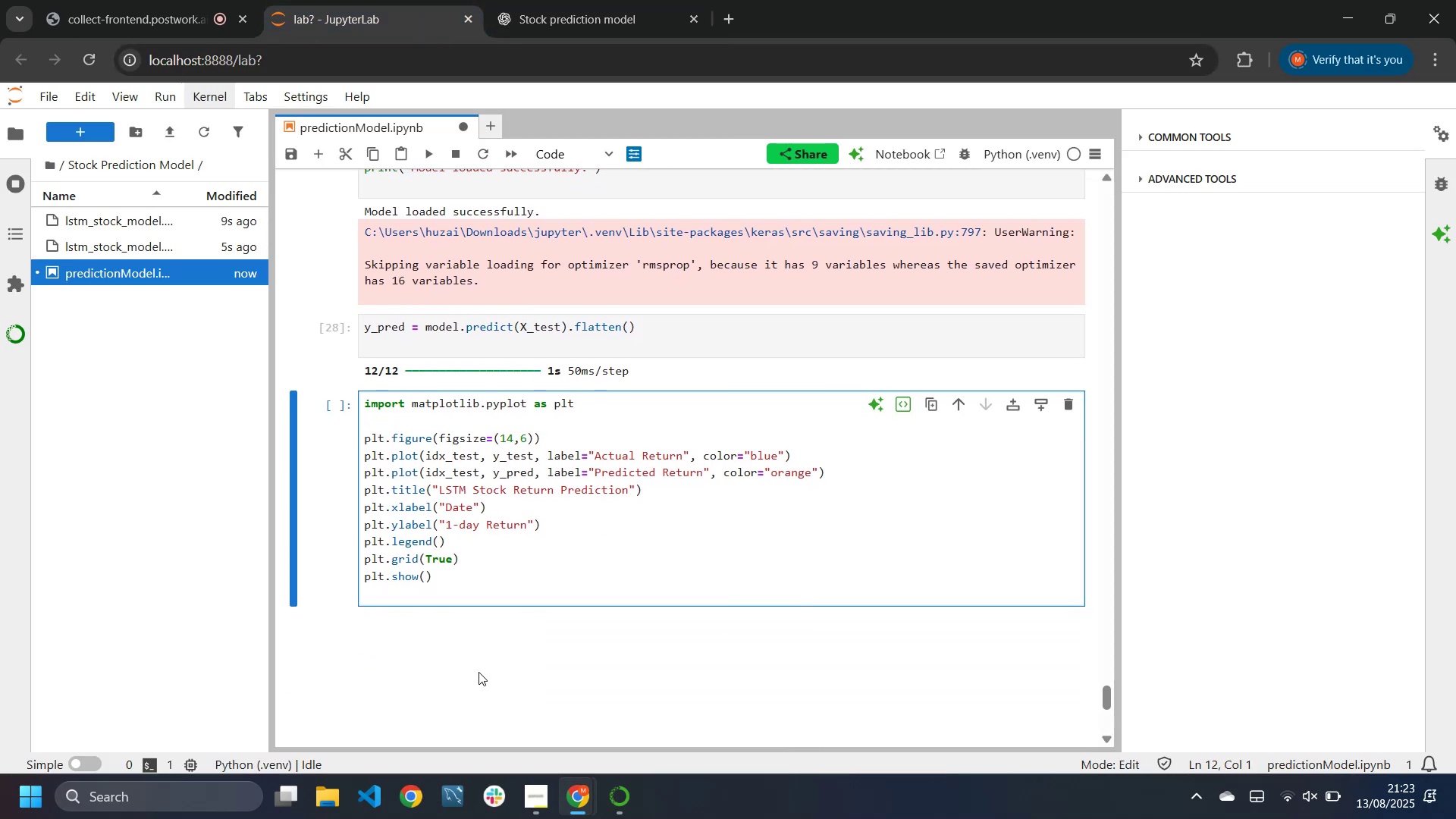 
left_click([465, 669])
 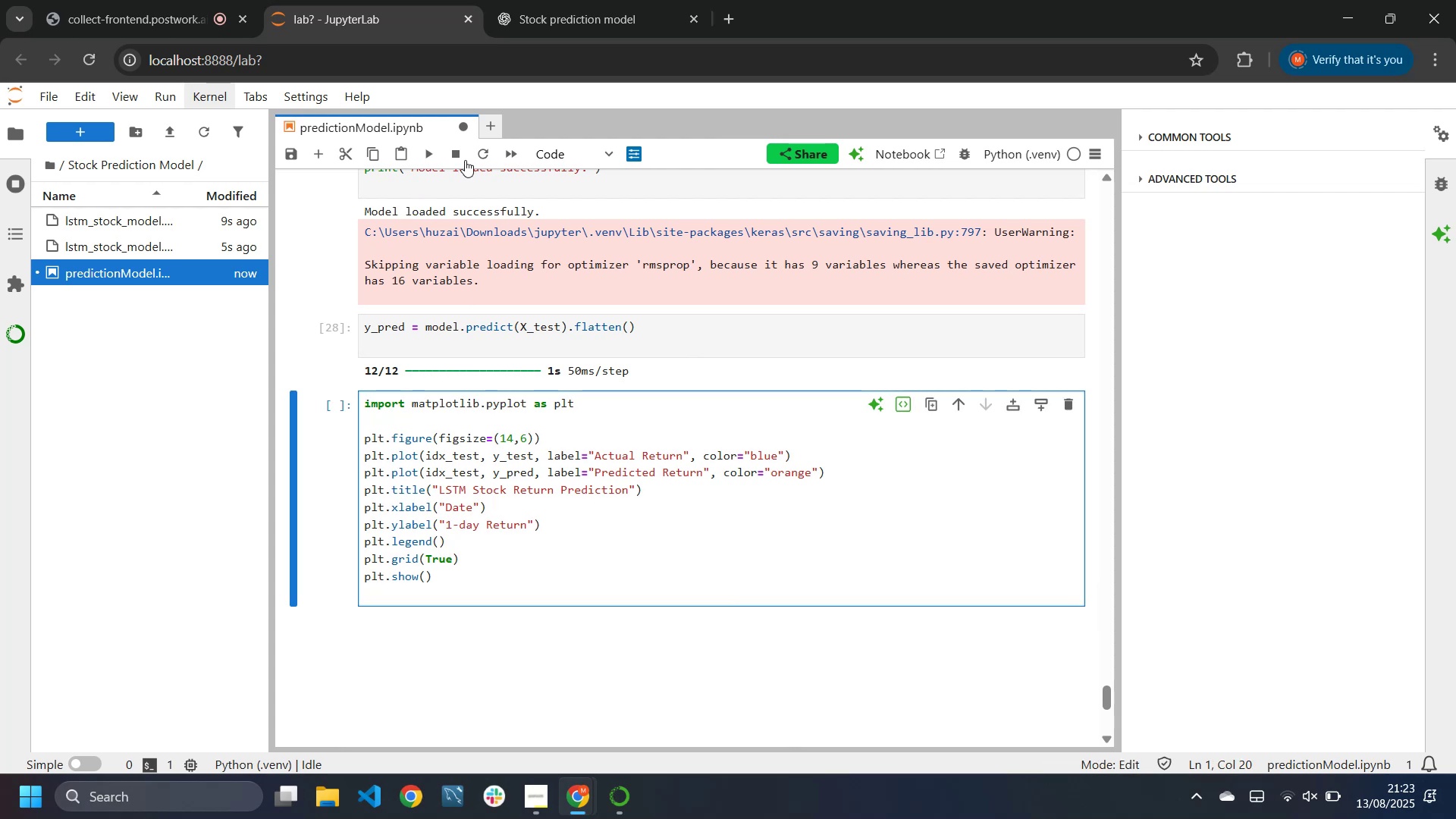 
left_click([436, 162])
 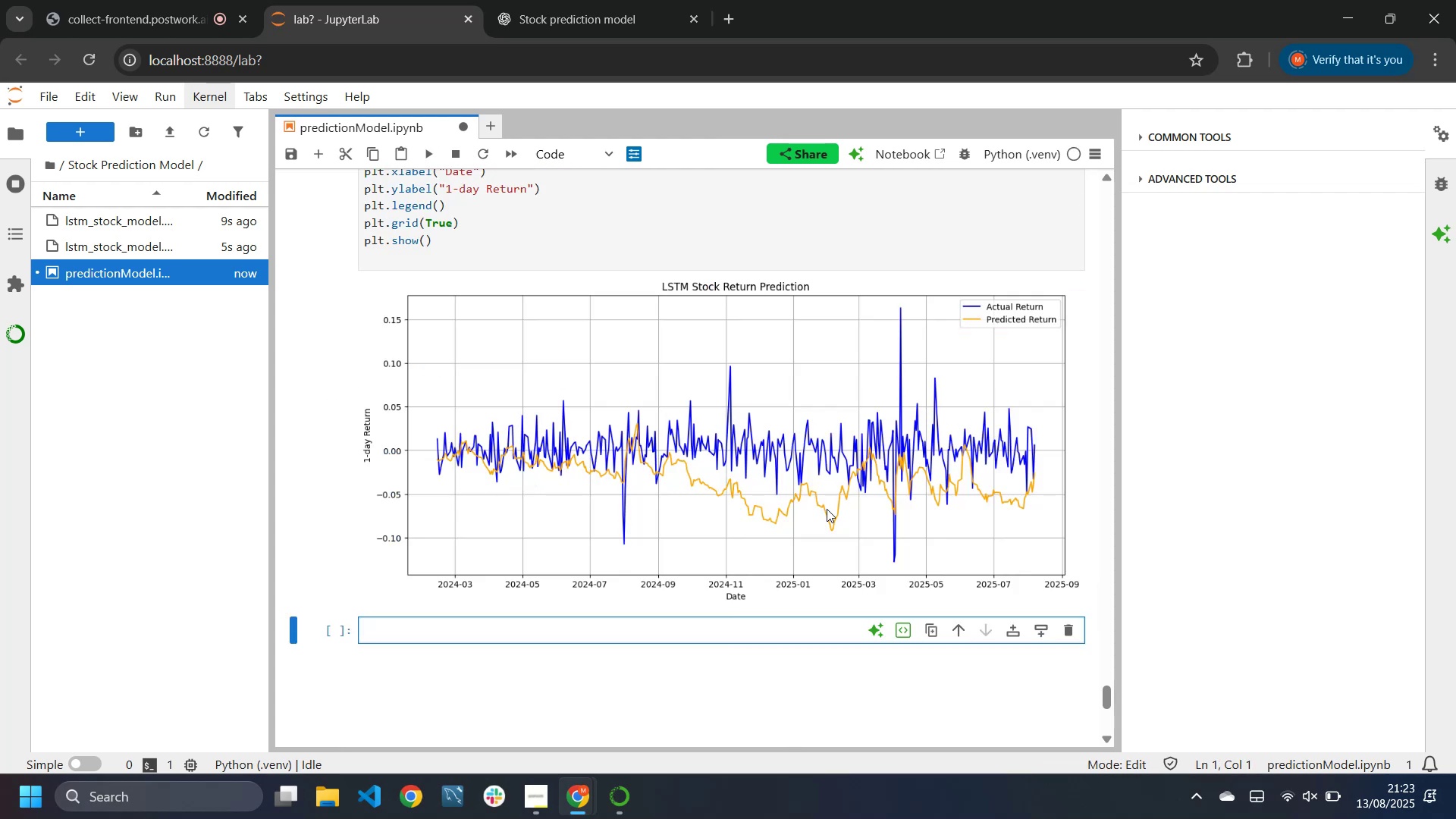 
wait(10.8)
 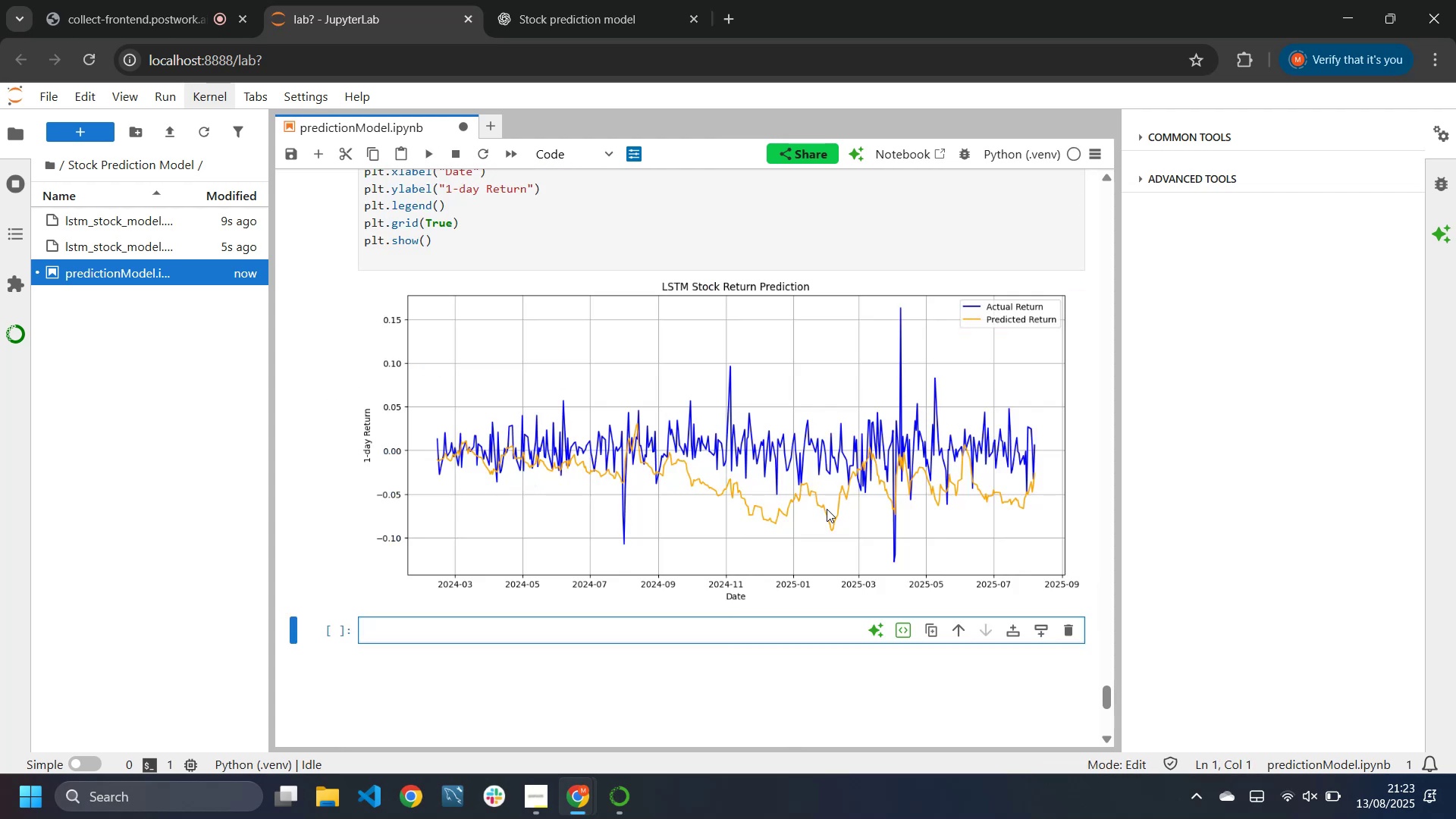 
left_click([570, 0])
 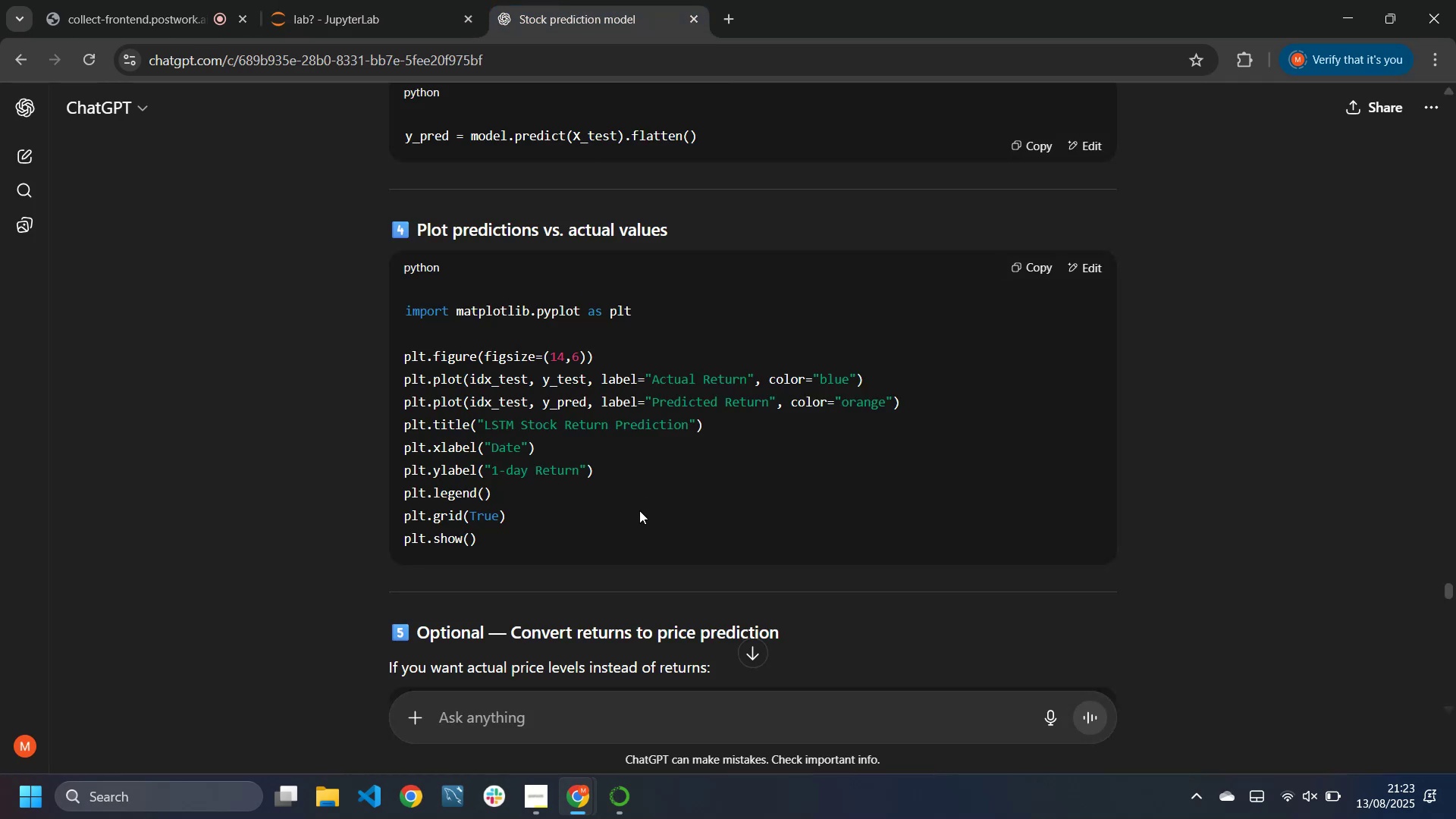 
scroll: coordinate [644, 512], scroll_direction: down, amount: 6.0
 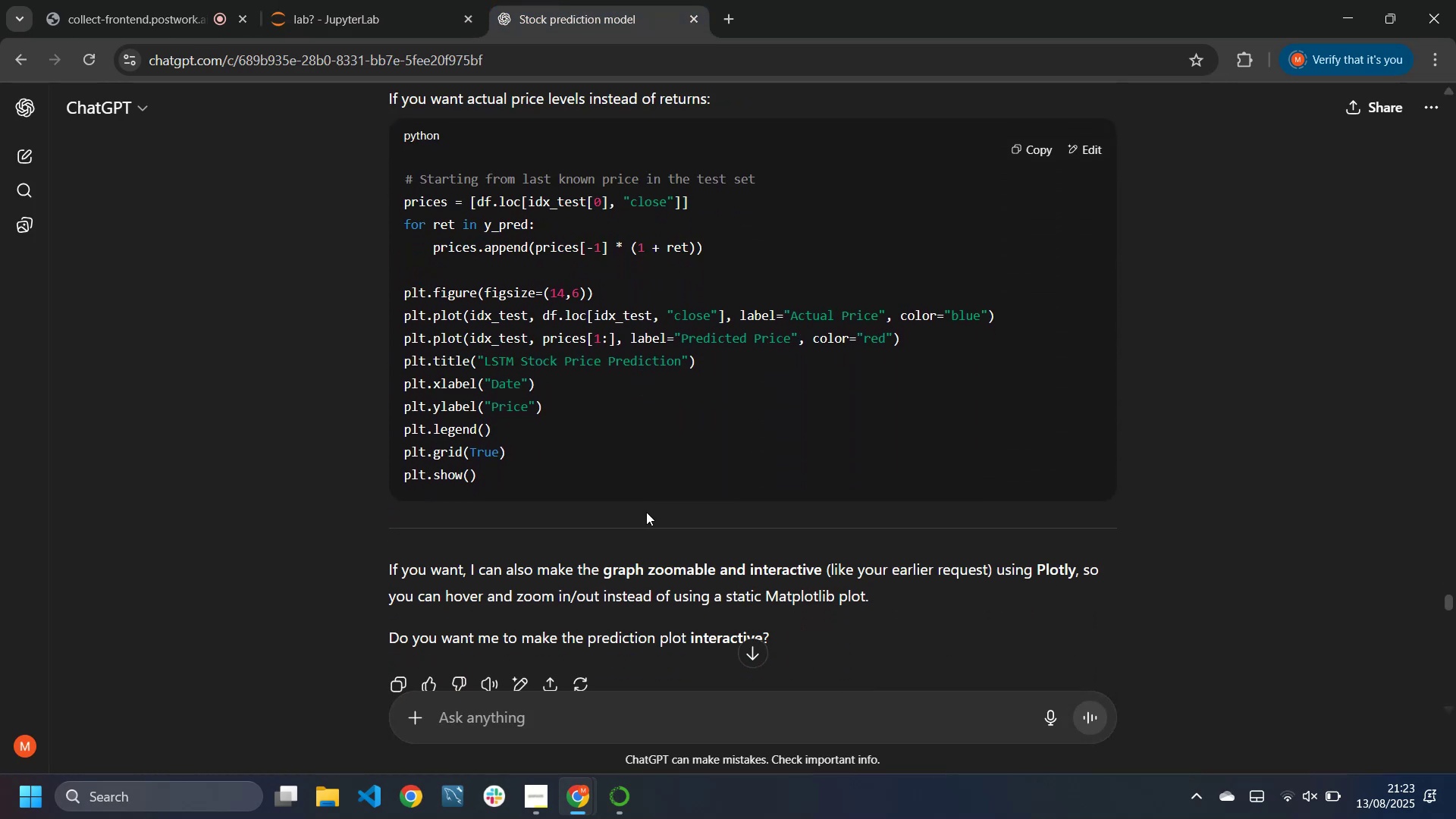 
scroll: coordinate [648, 512], scroll_direction: up, amount: 1.0
 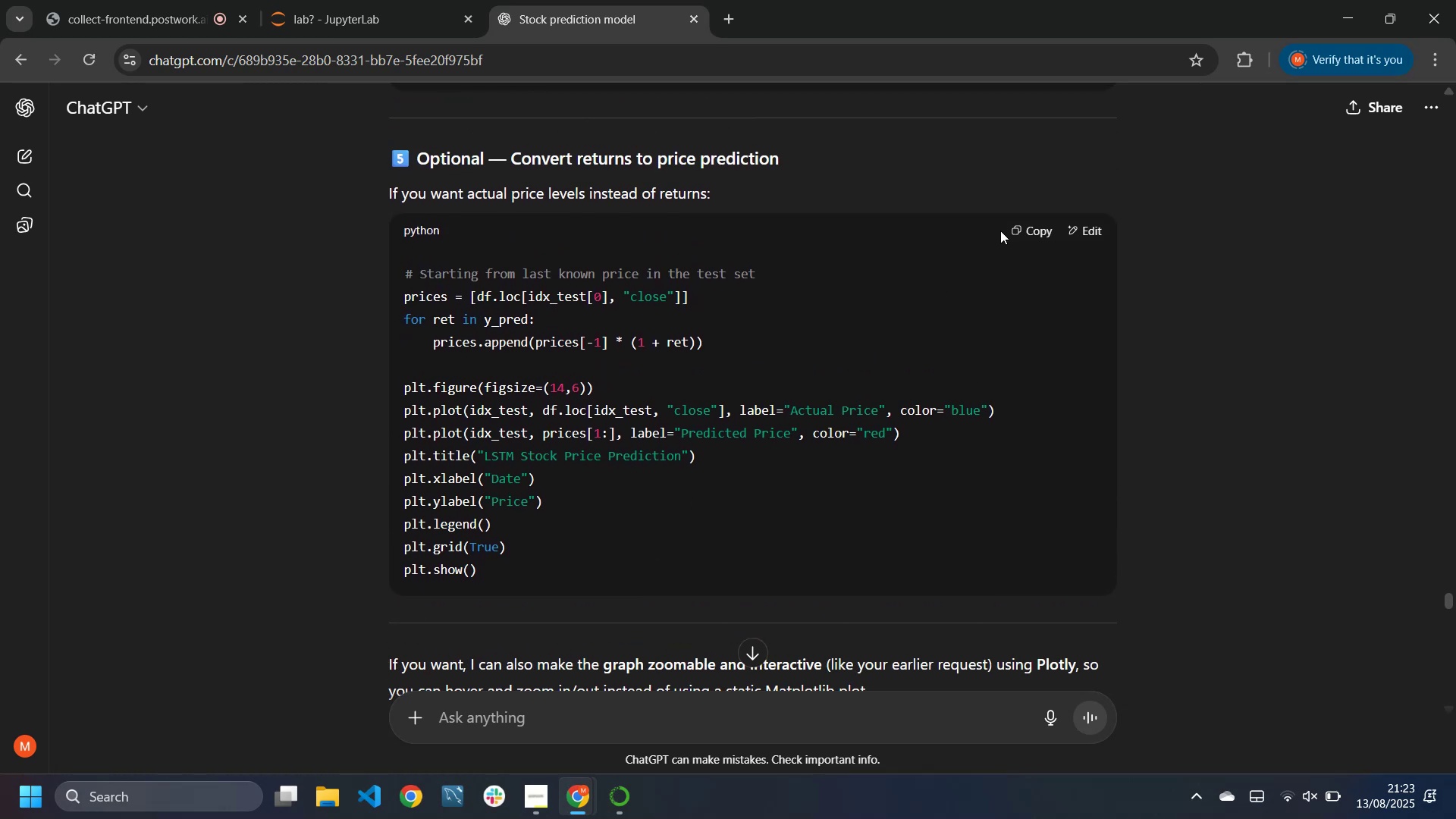 
left_click([1021, 240])
 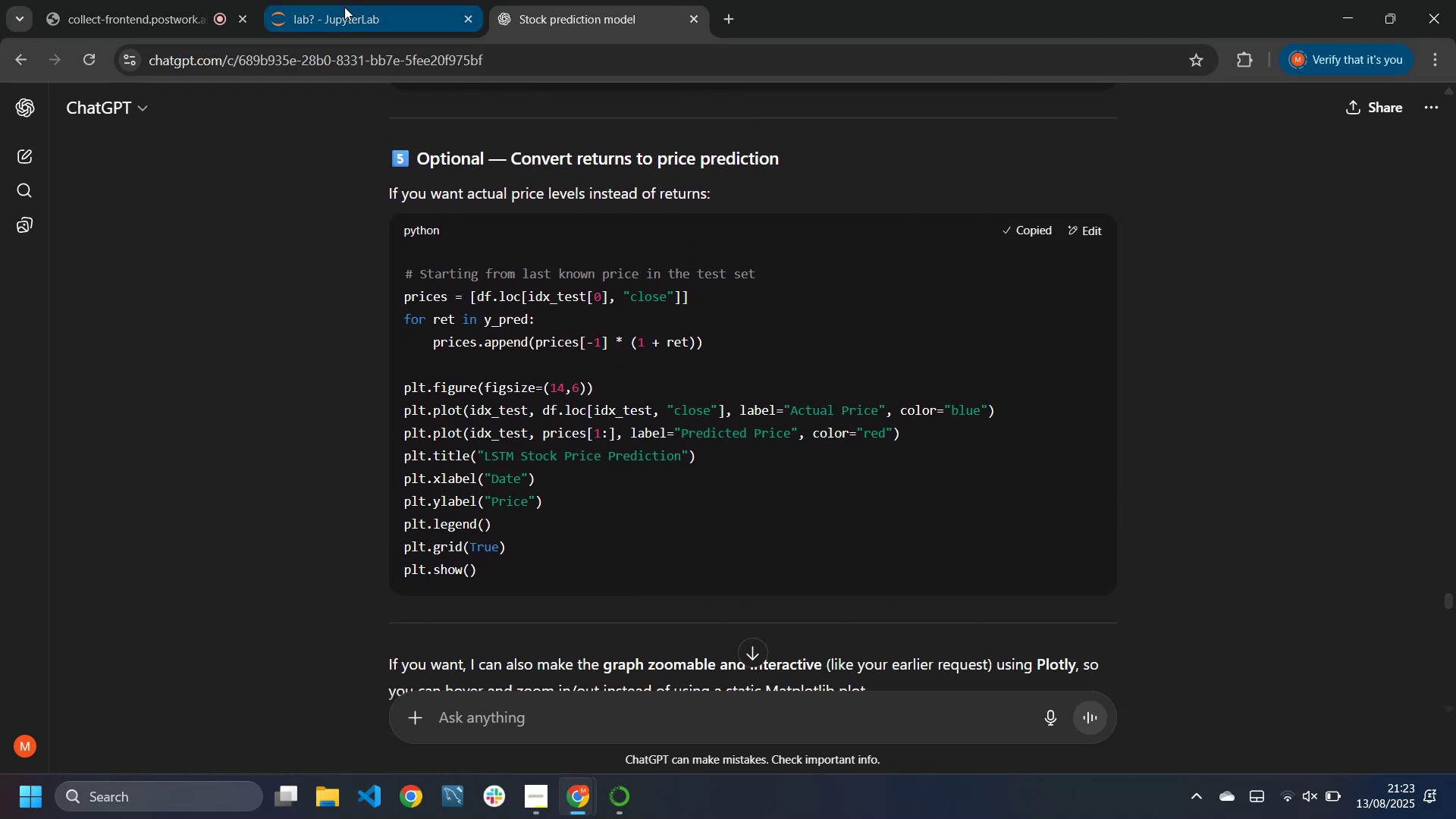 
left_click([344, 7])
 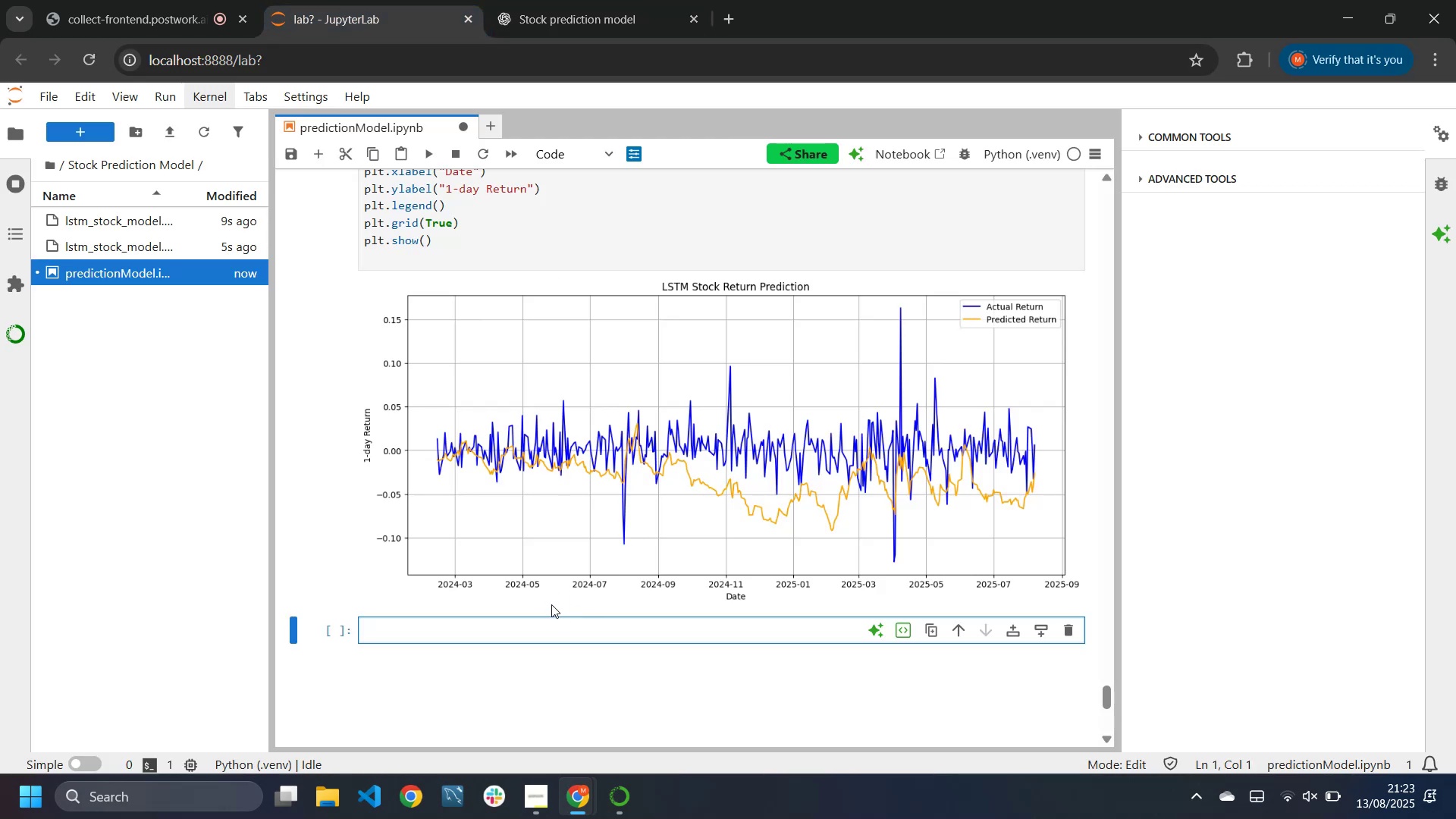 
wait(5.86)
 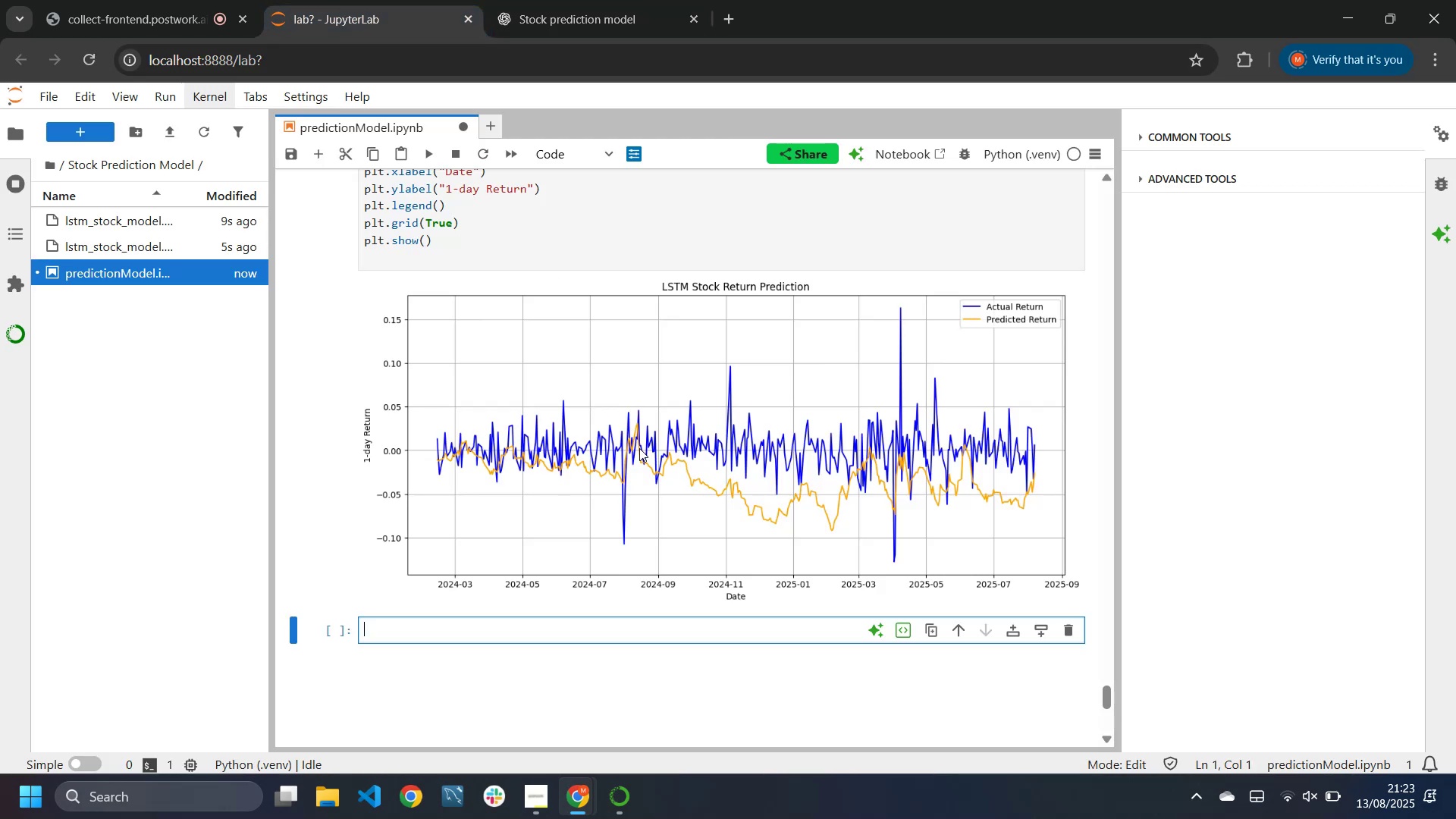 
left_click([472, 642])
 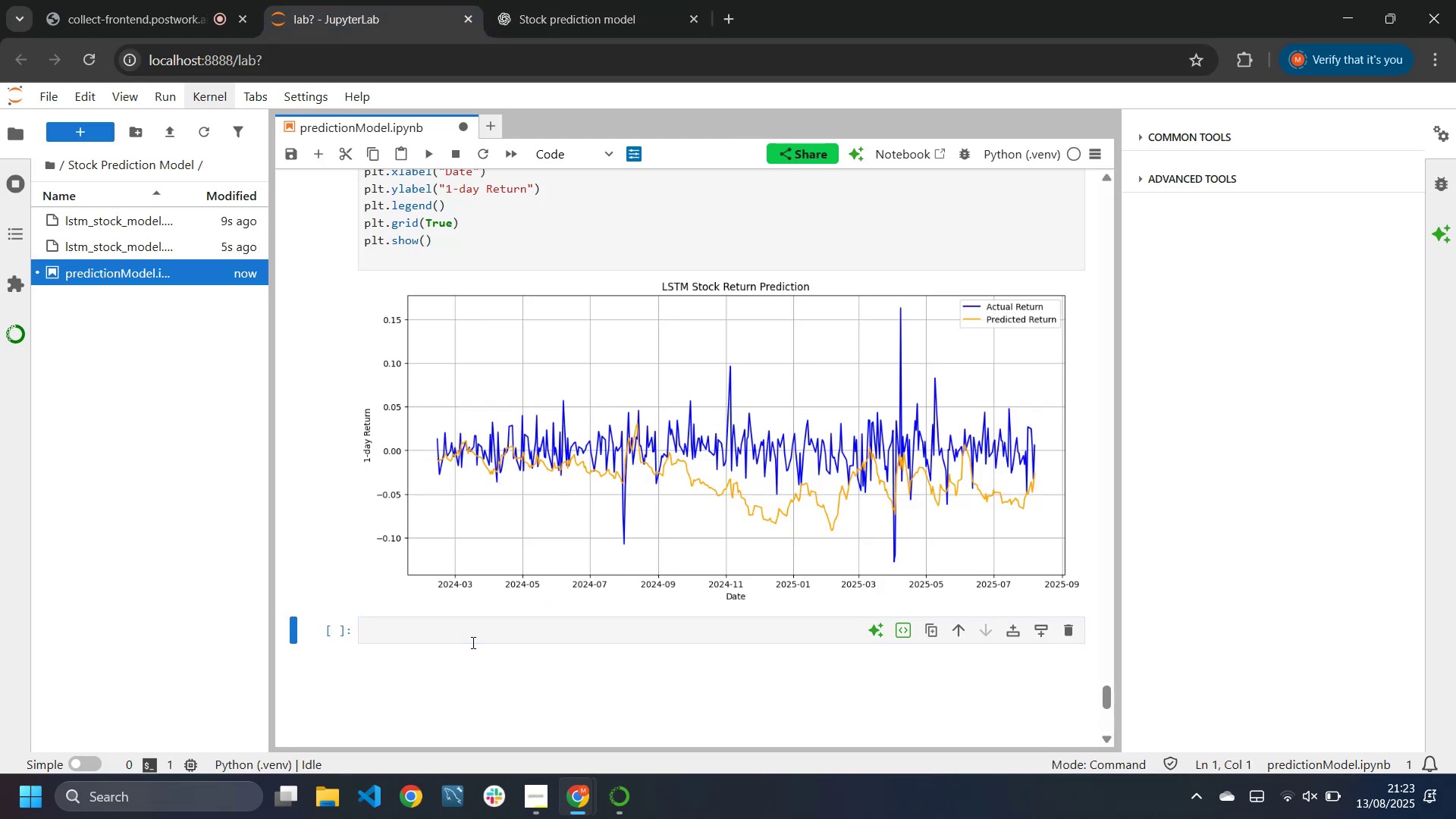 
key(Control+V)
 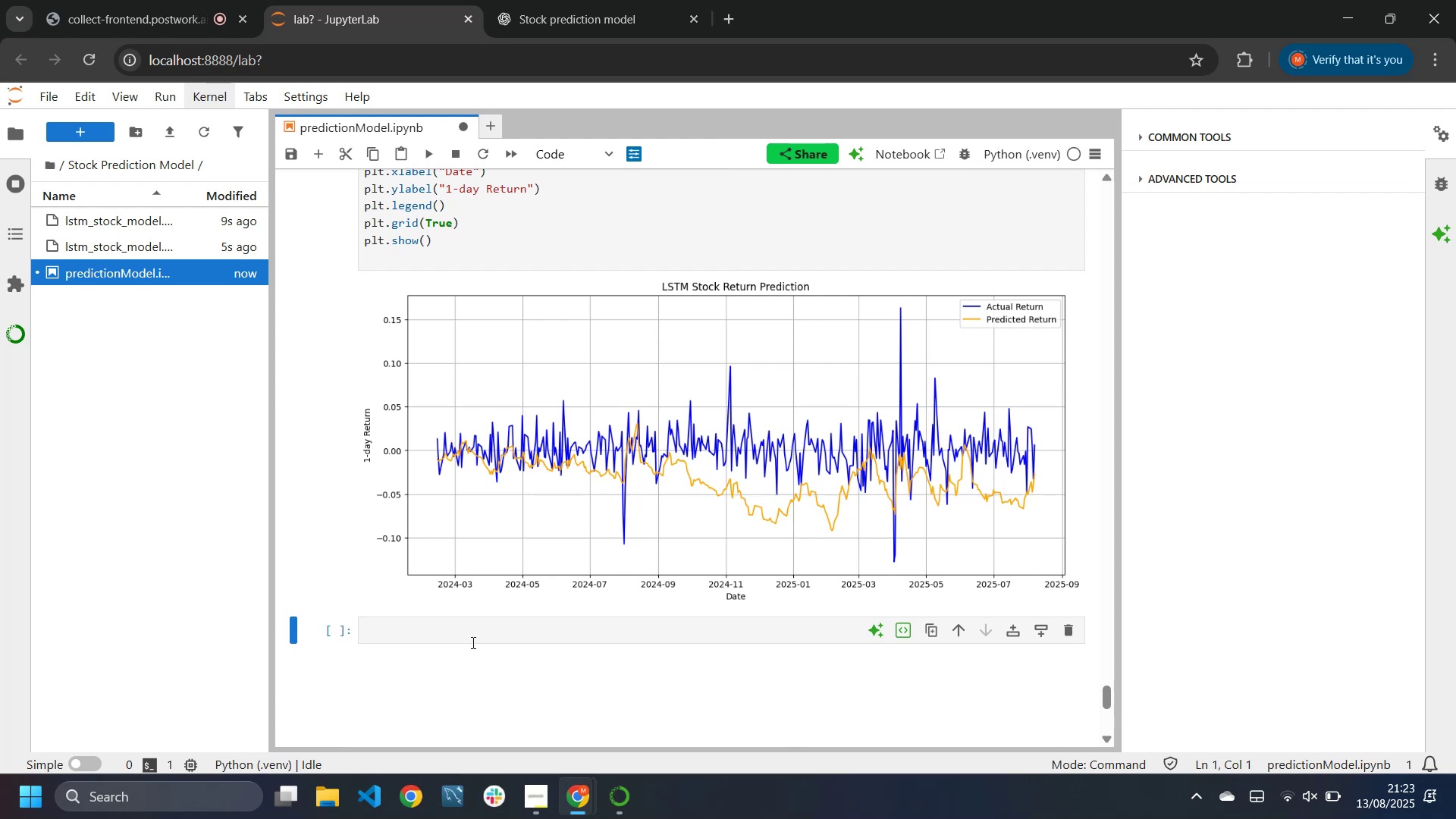 
left_click([472, 642])
 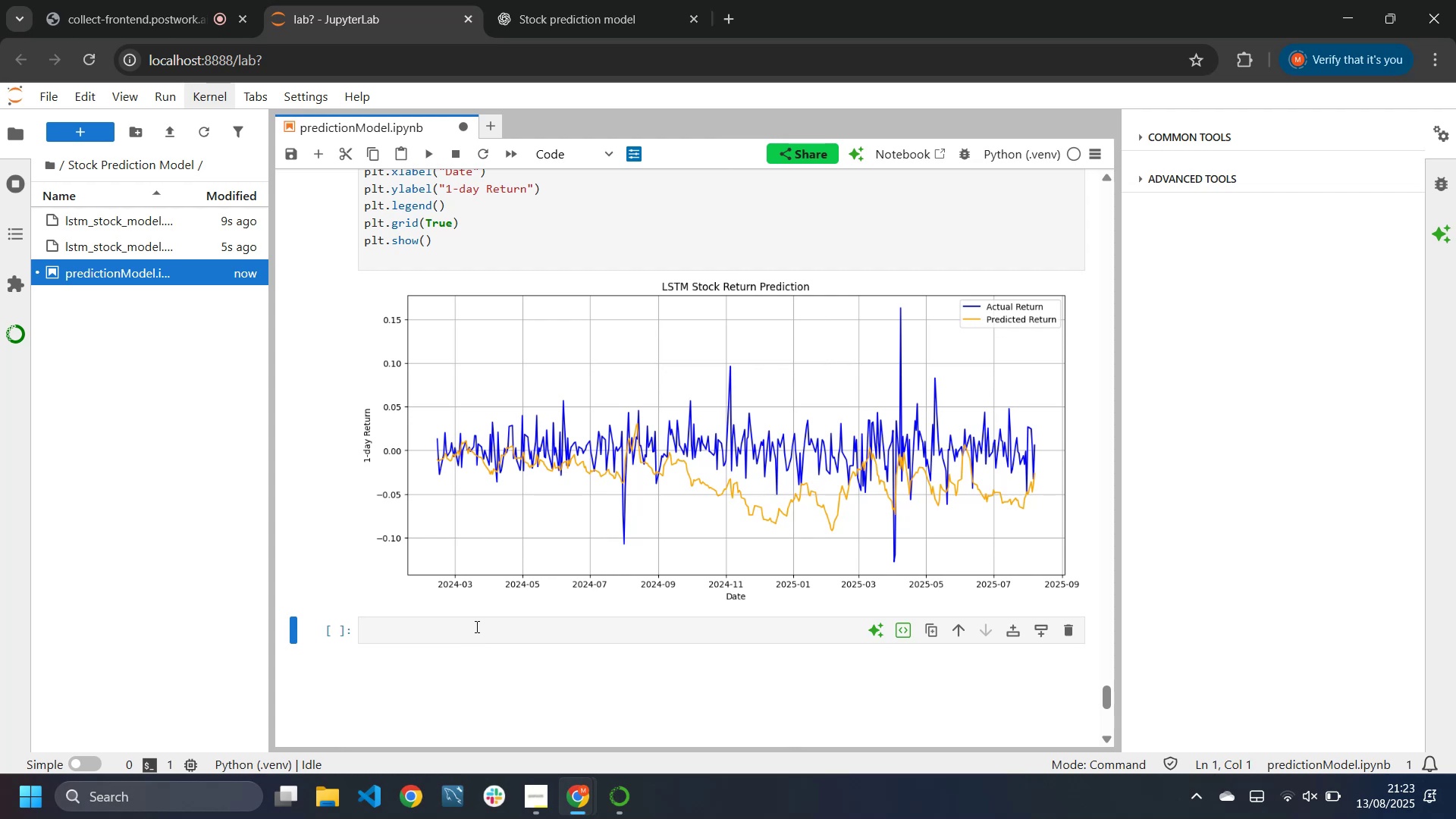 
left_click([475, 626])
 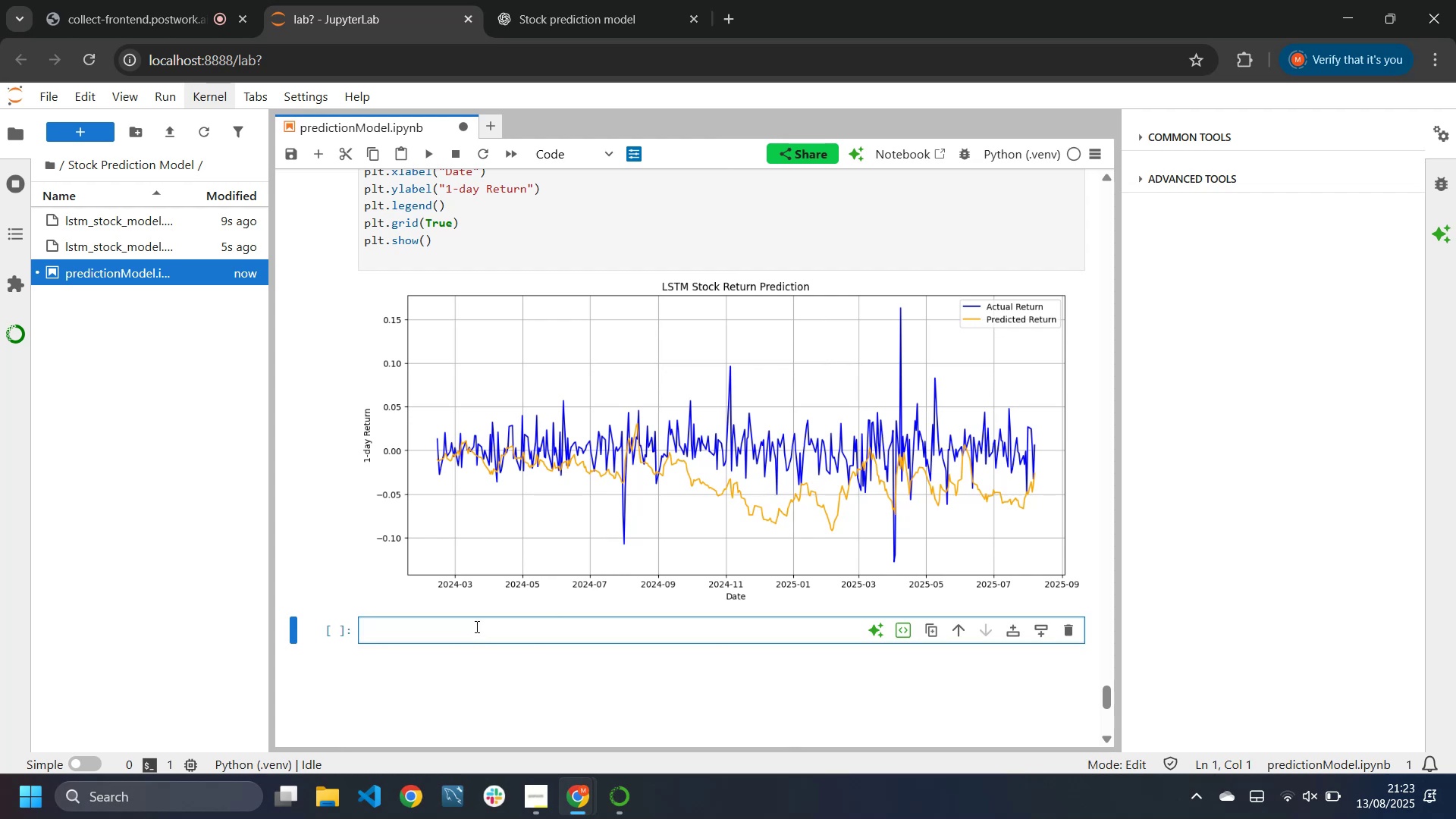 
key(Control+V)
 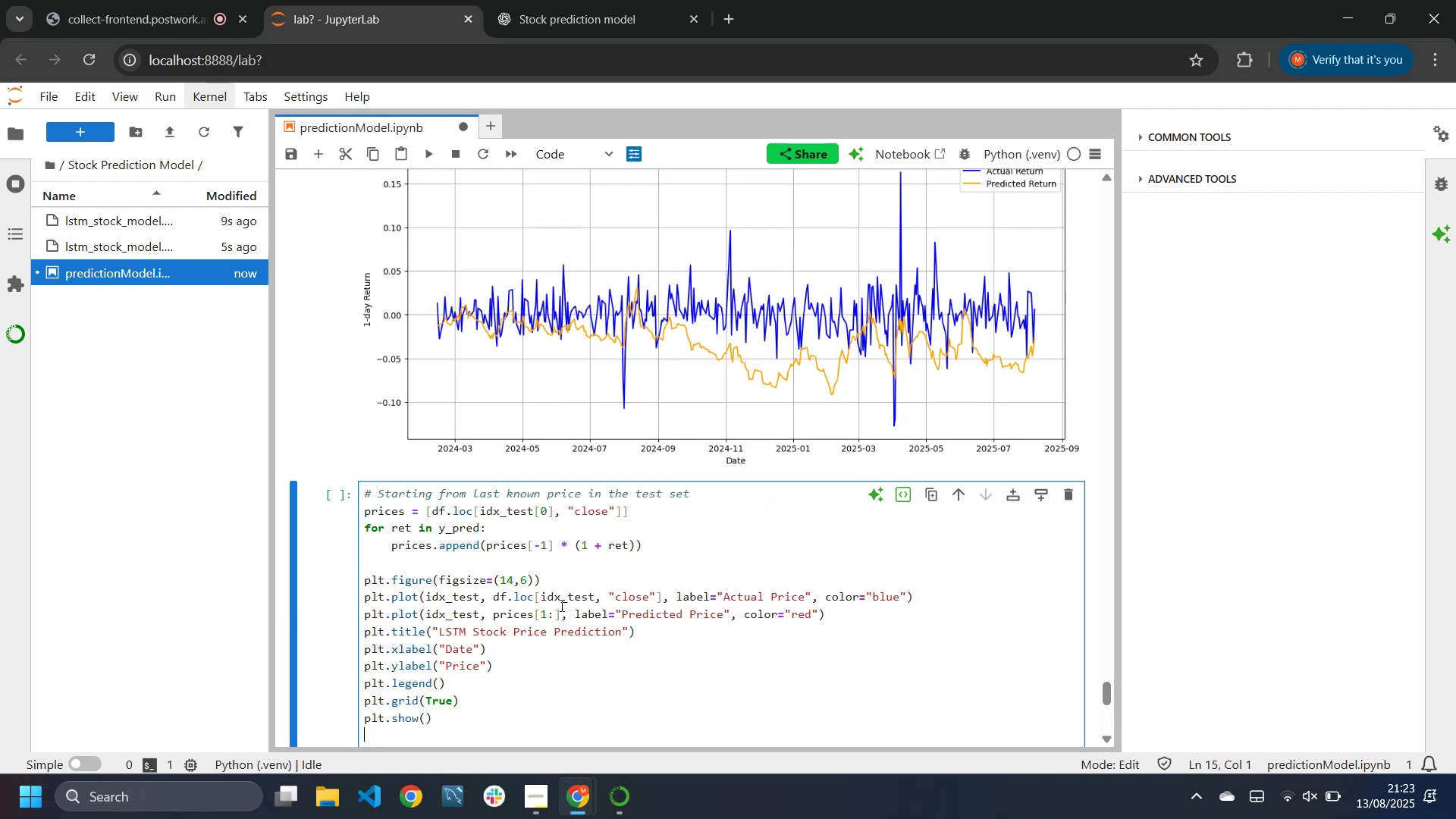 
left_click([424, 598])
 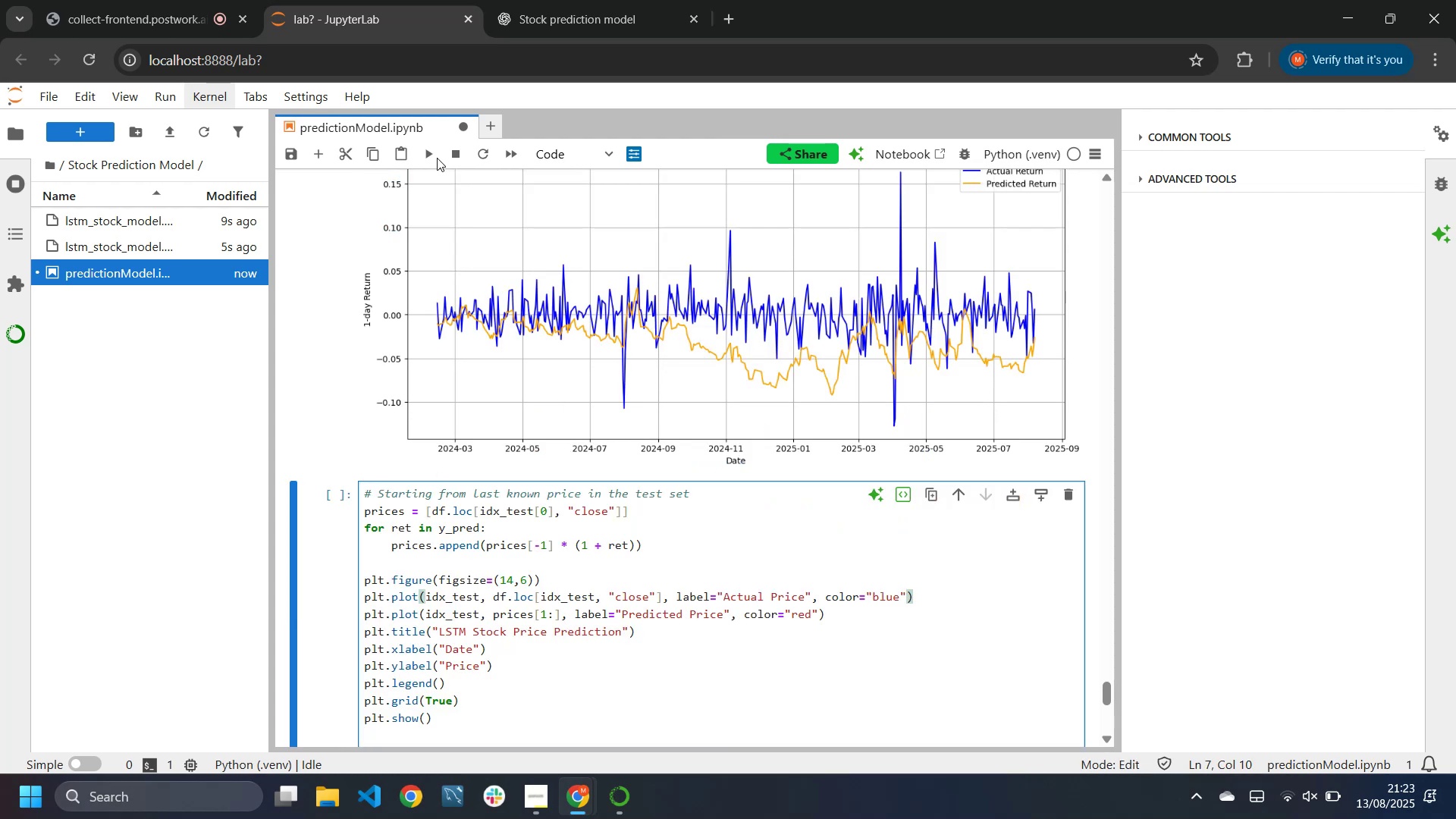 
left_click([437, 157])
 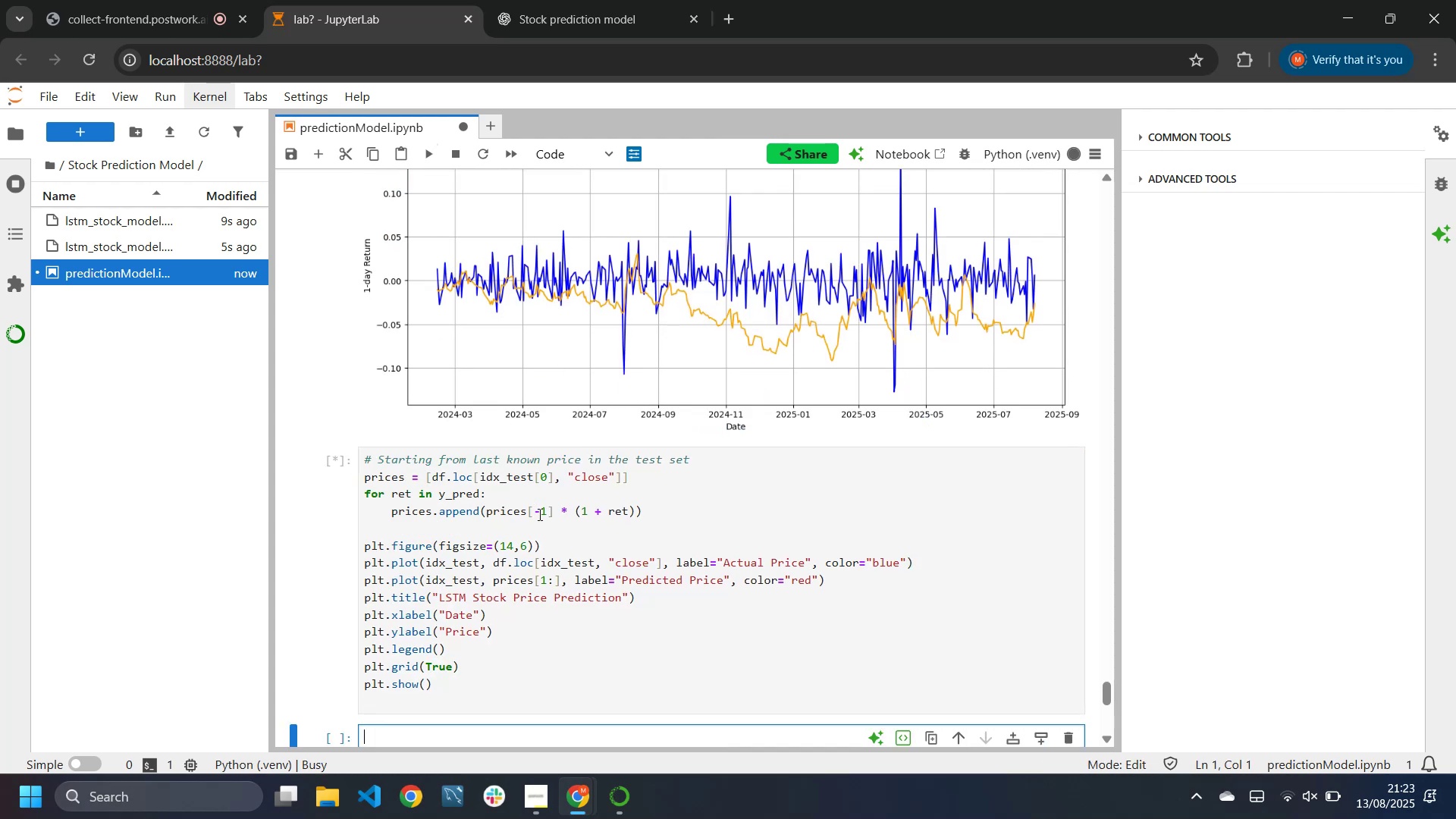 
scroll: coordinate [571, 622], scroll_direction: down, amount: 3.0
 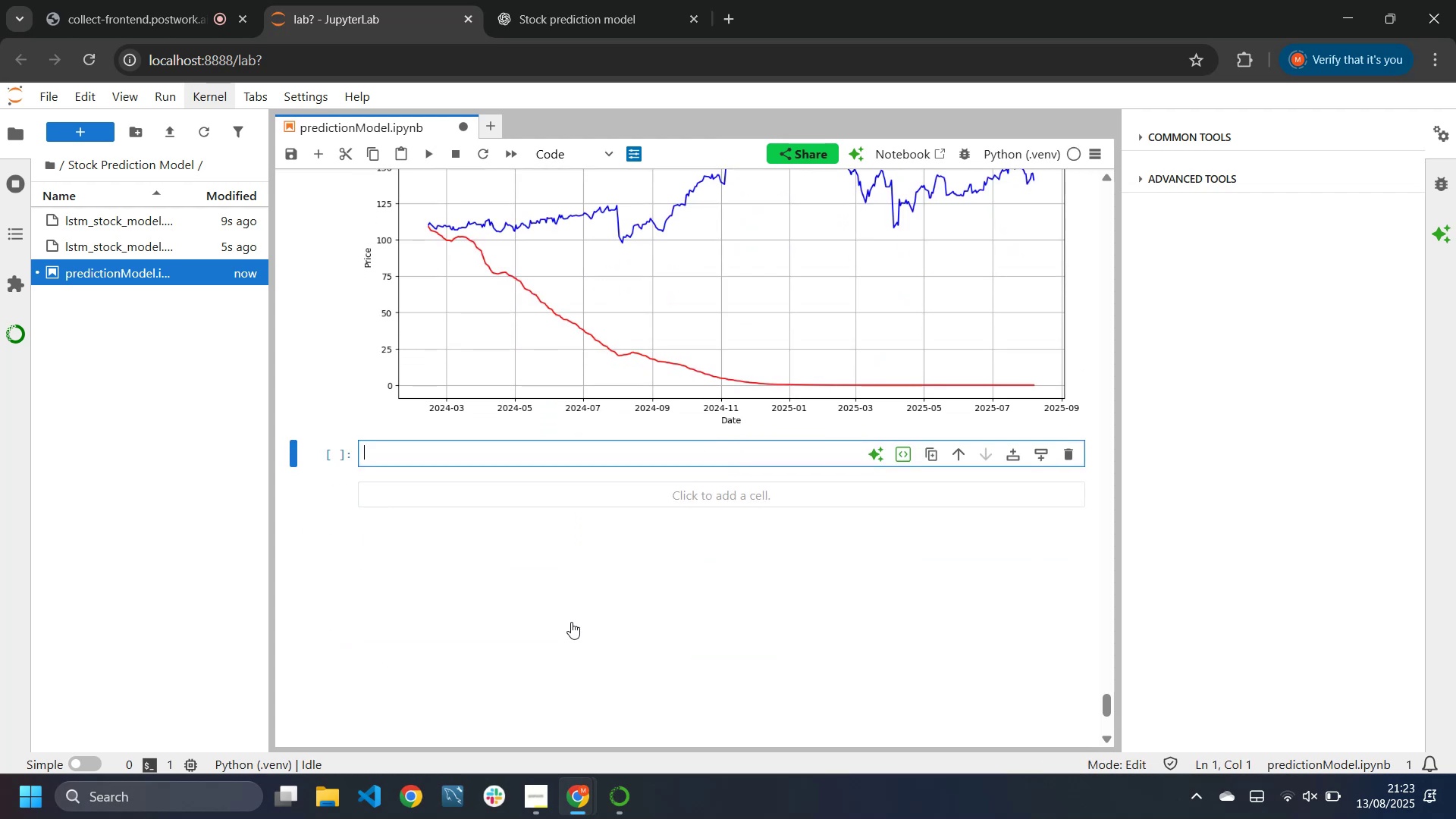 
scroll: coordinate [571, 622], scroll_direction: up, amount: 3.0
 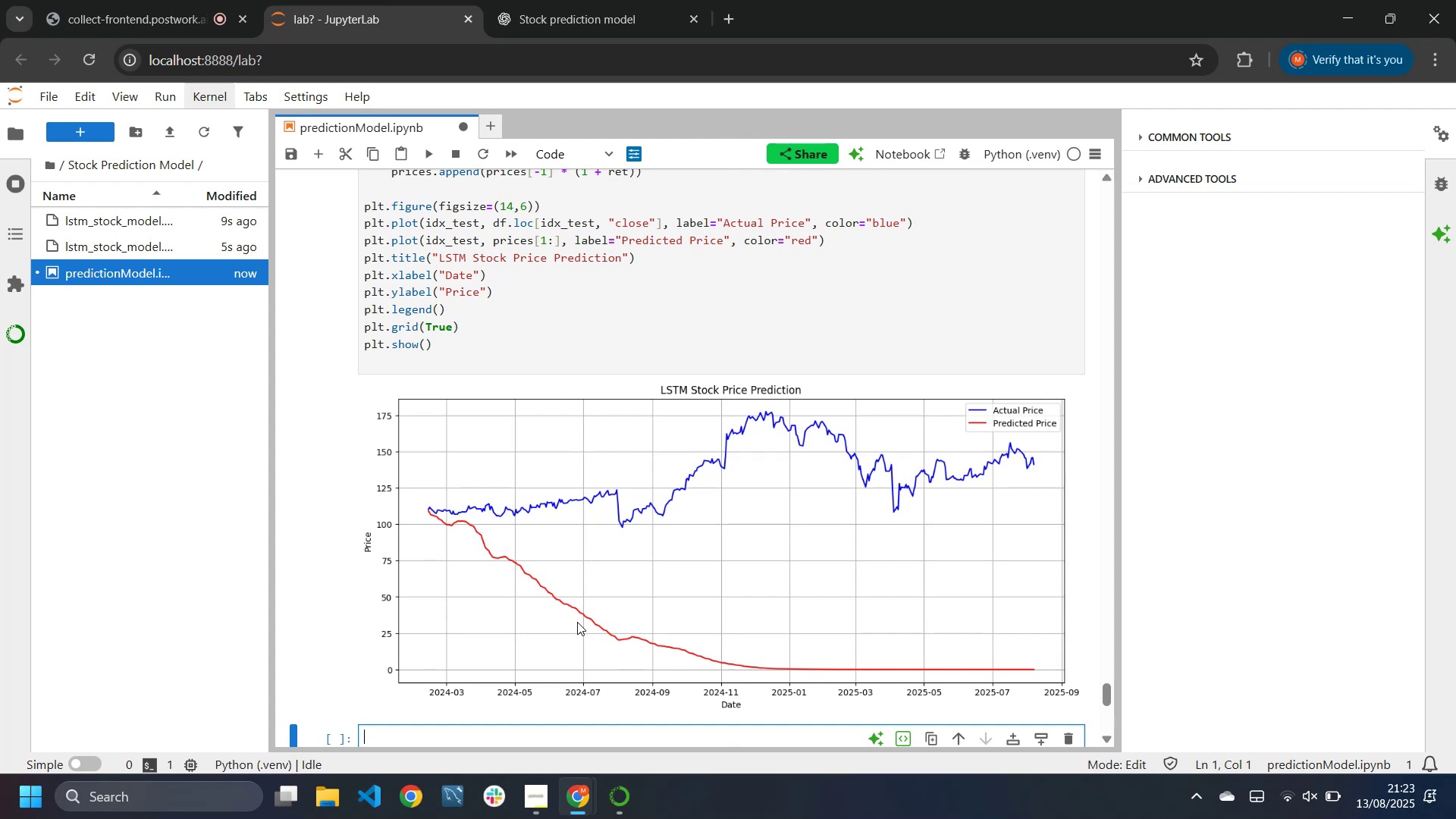 
wait(5.86)
 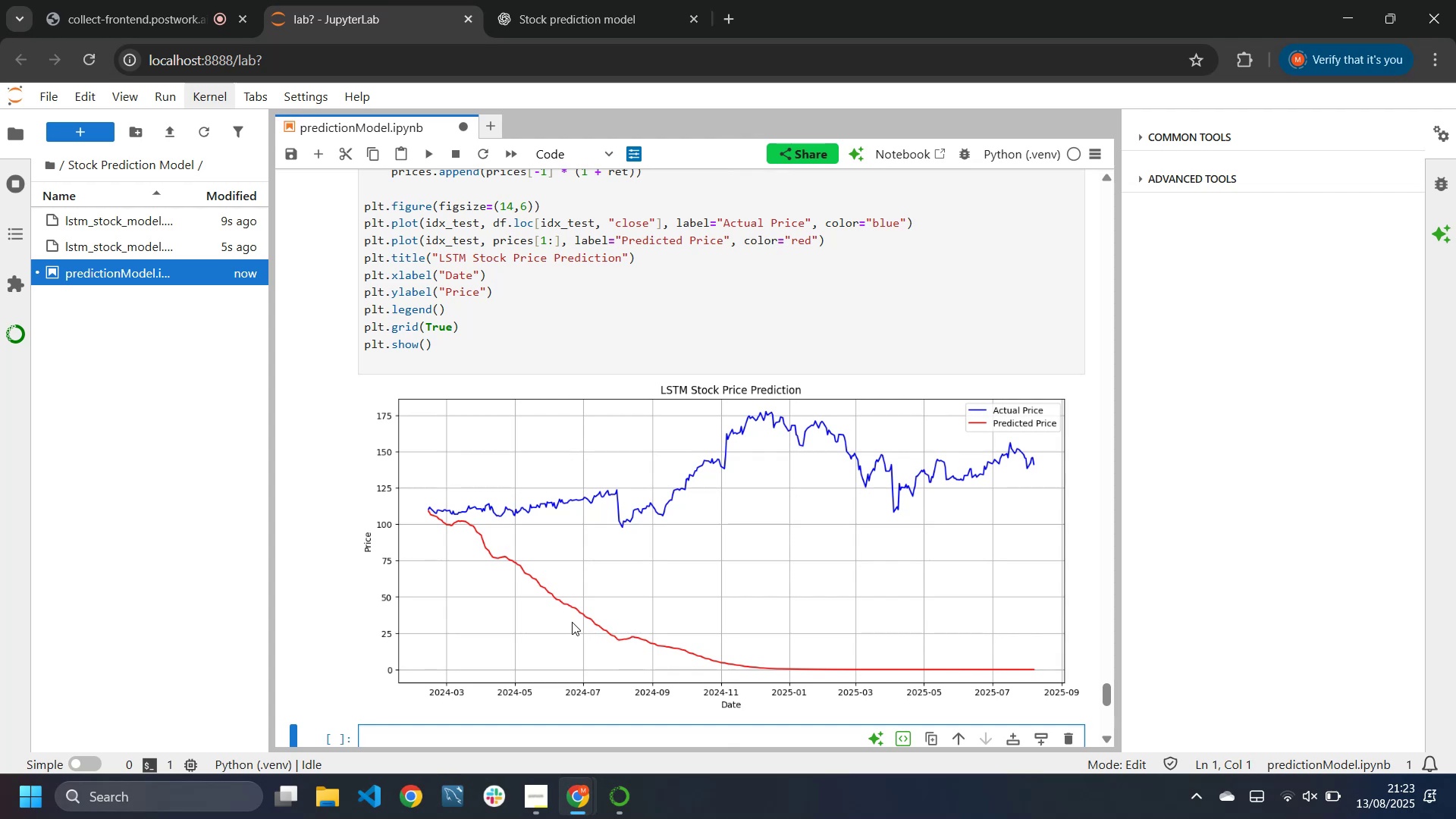 
scroll: coordinate [577, 622], scroll_direction: up, amount: 2.0
 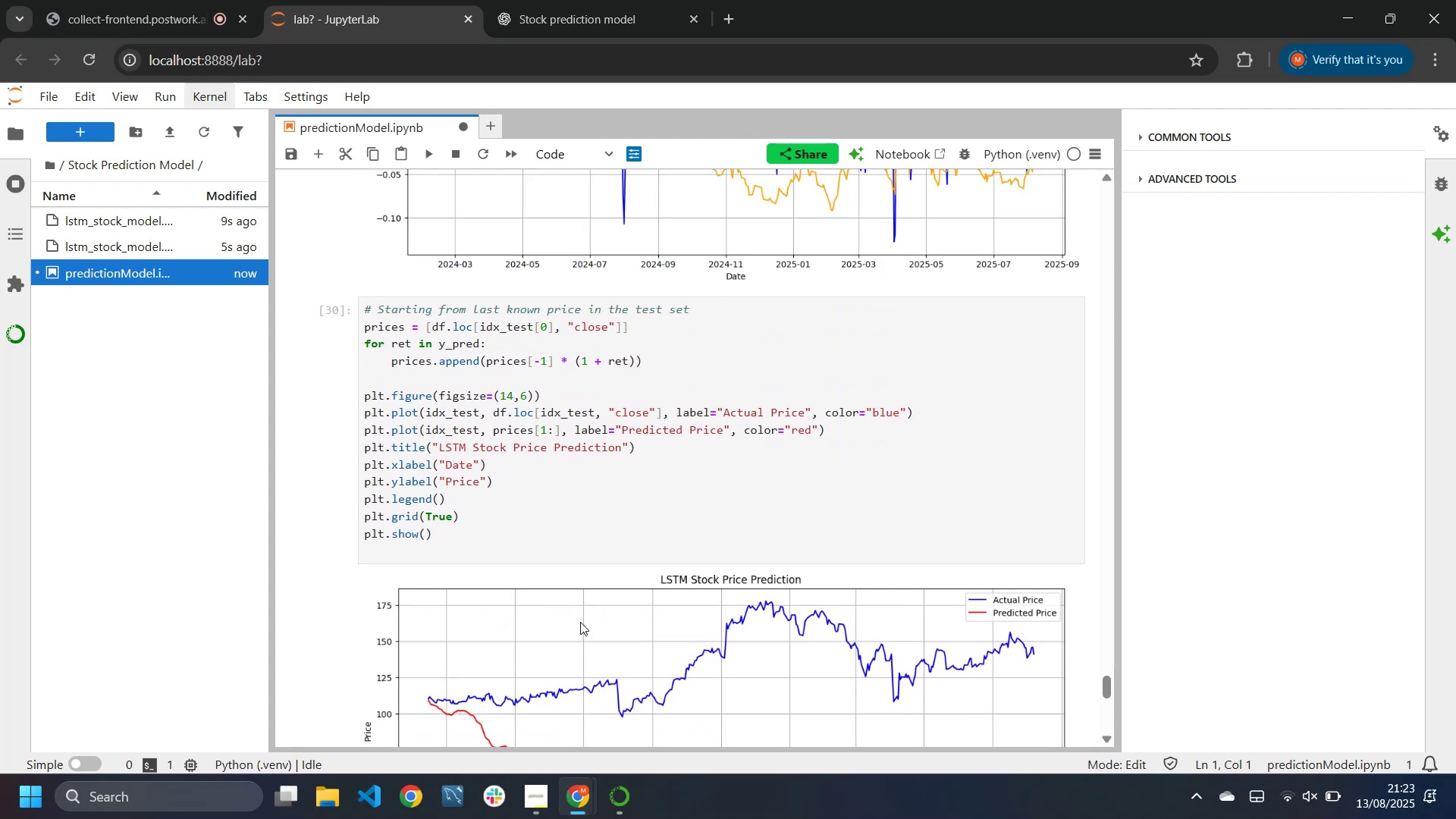 
wait(5.31)
 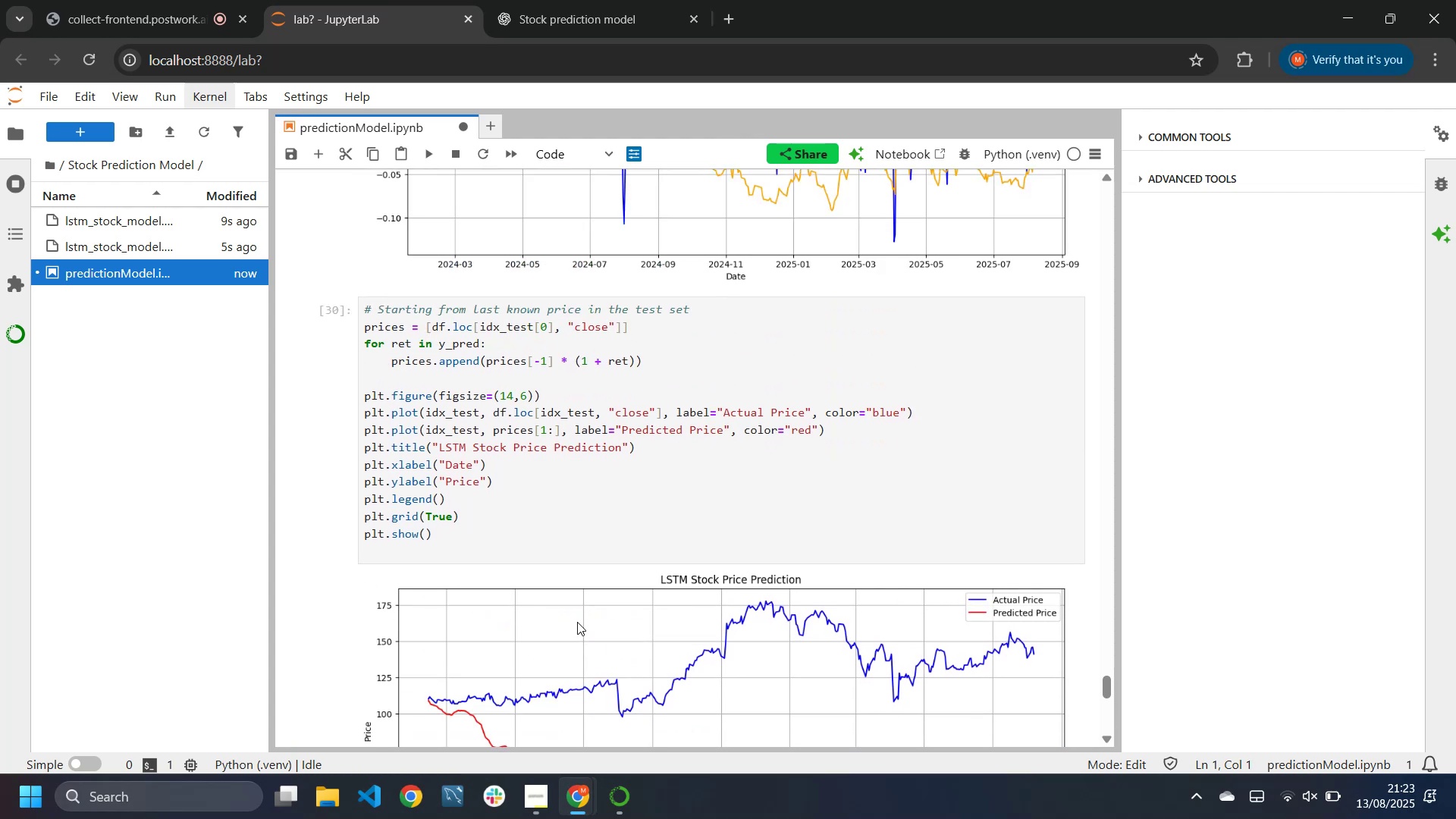 
scroll: coordinate [777, 582], scroll_direction: down, amount: 2.0
 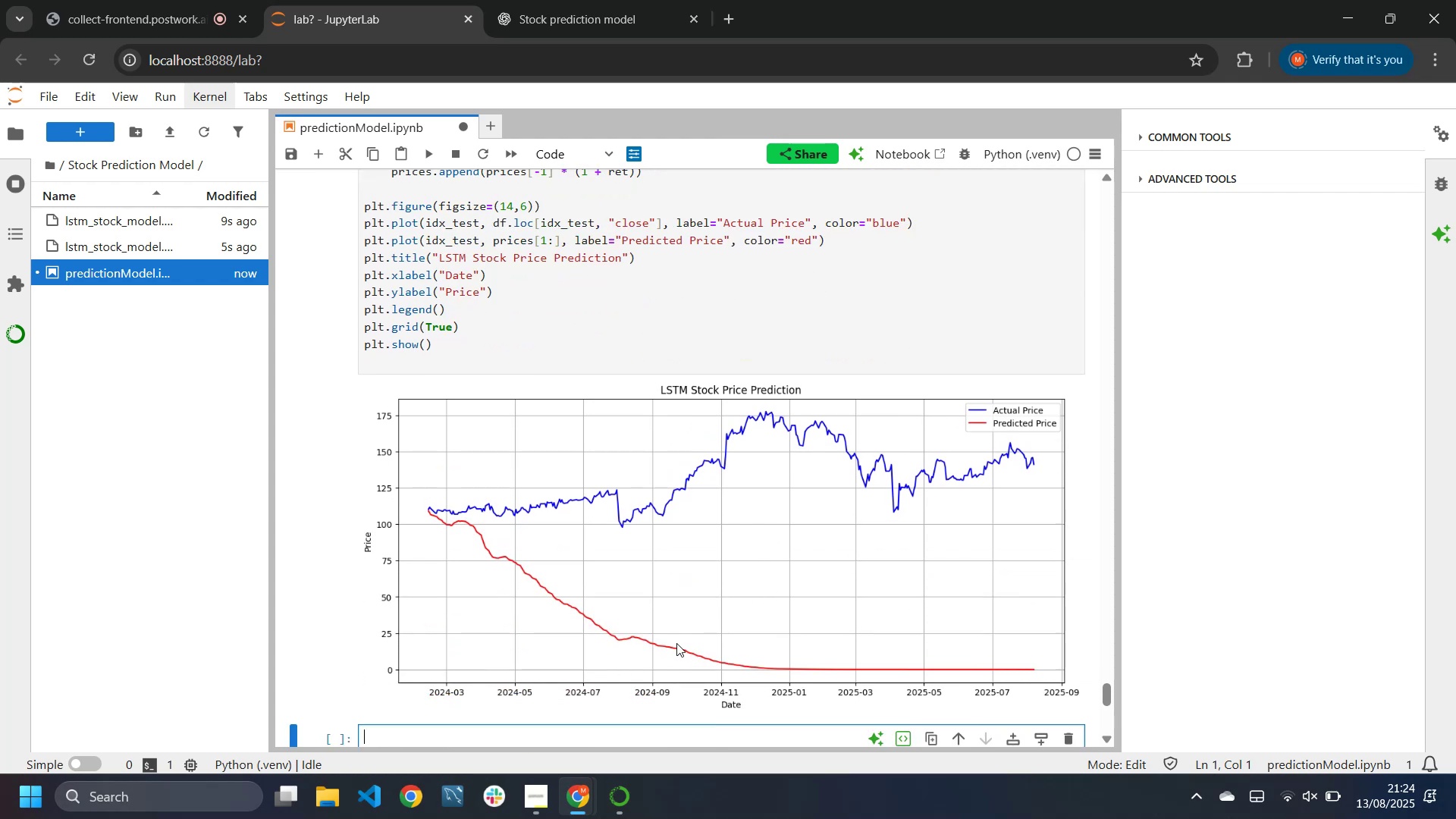 
scroll: coordinate [857, 575], scroll_direction: up, amount: 3.0
 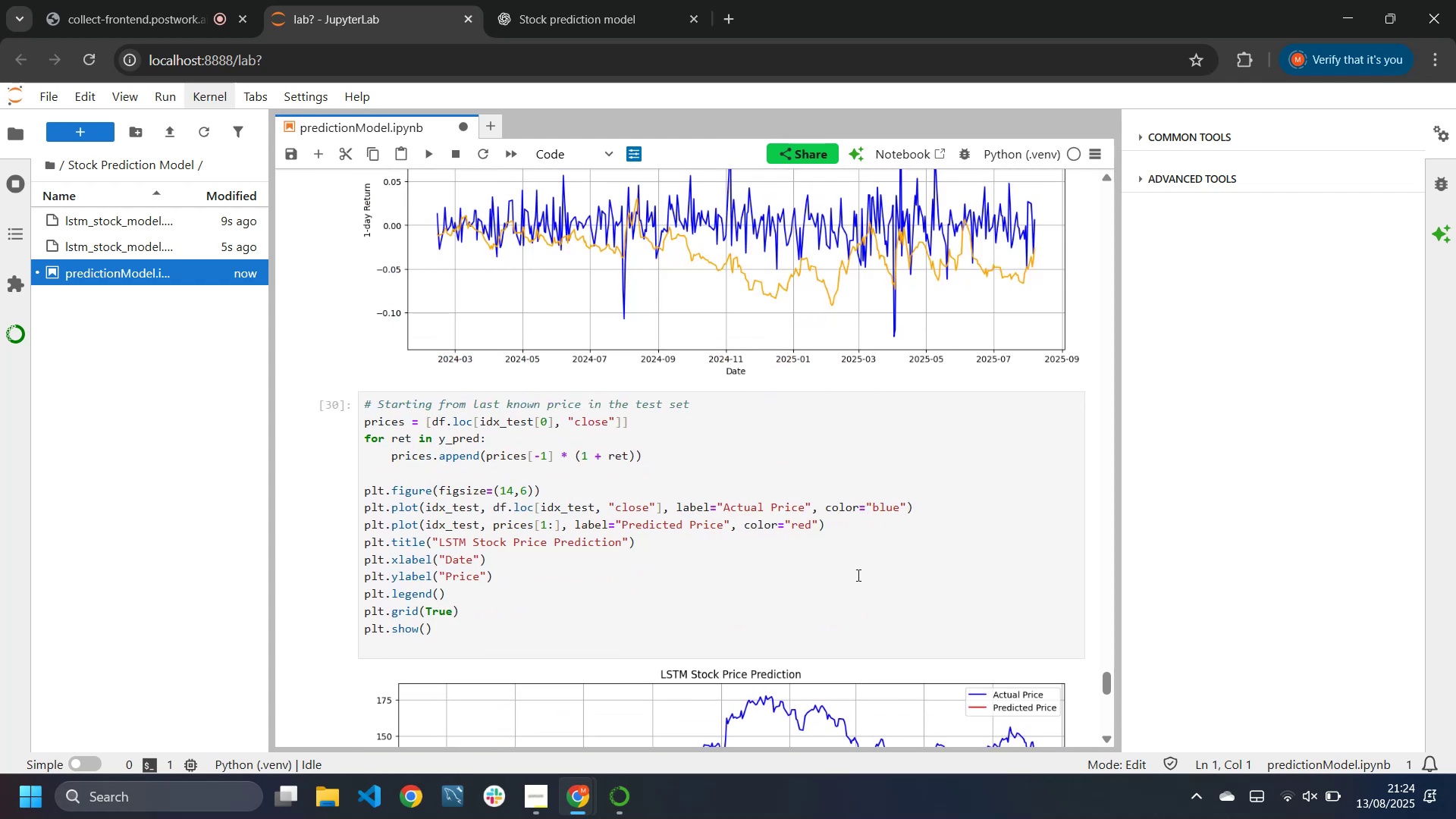 
scroll: coordinate [857, 575], scroll_direction: down, amount: 3.0
 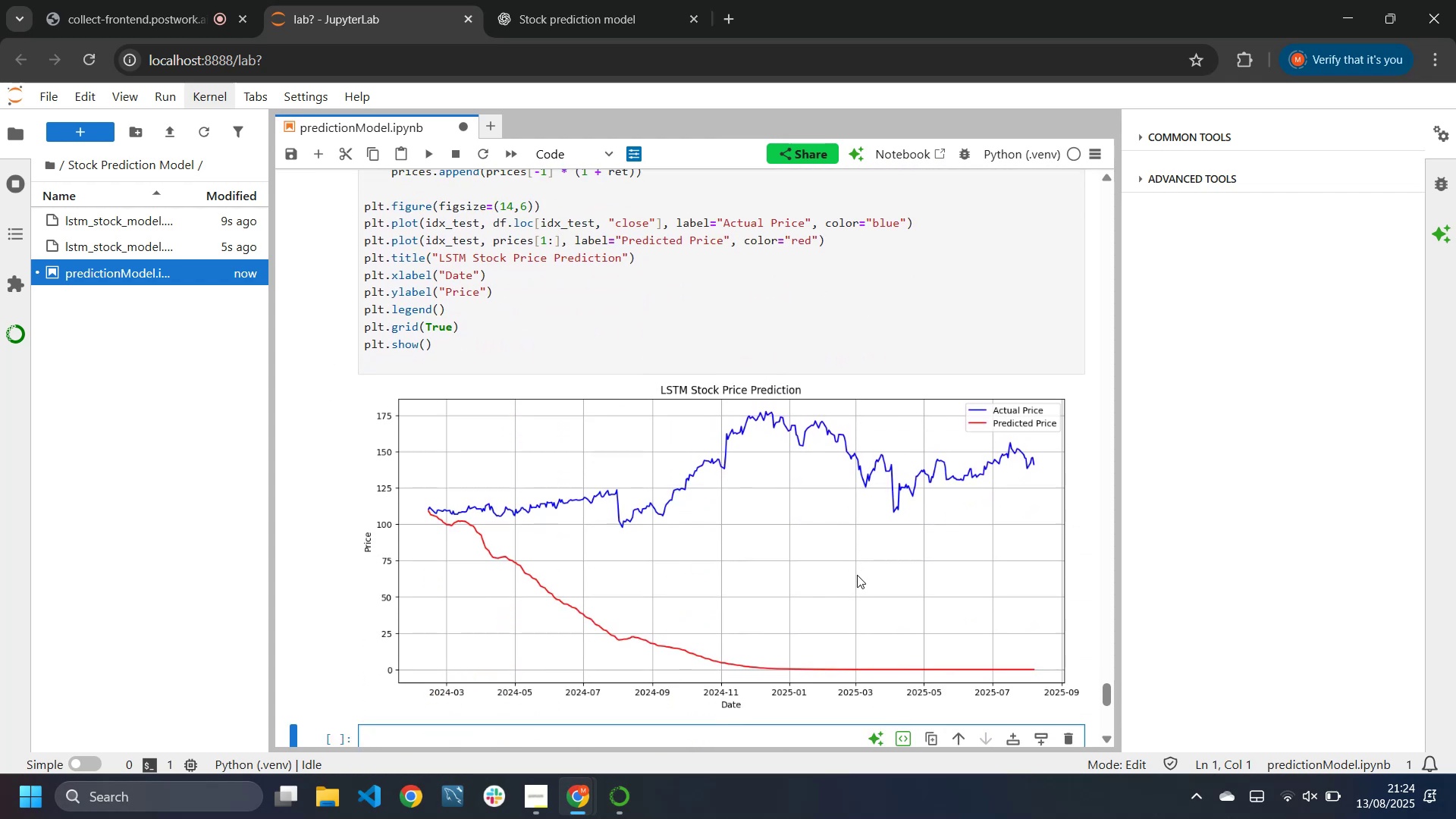 
scroll: coordinate [857, 575], scroll_direction: up, amount: 2.0
 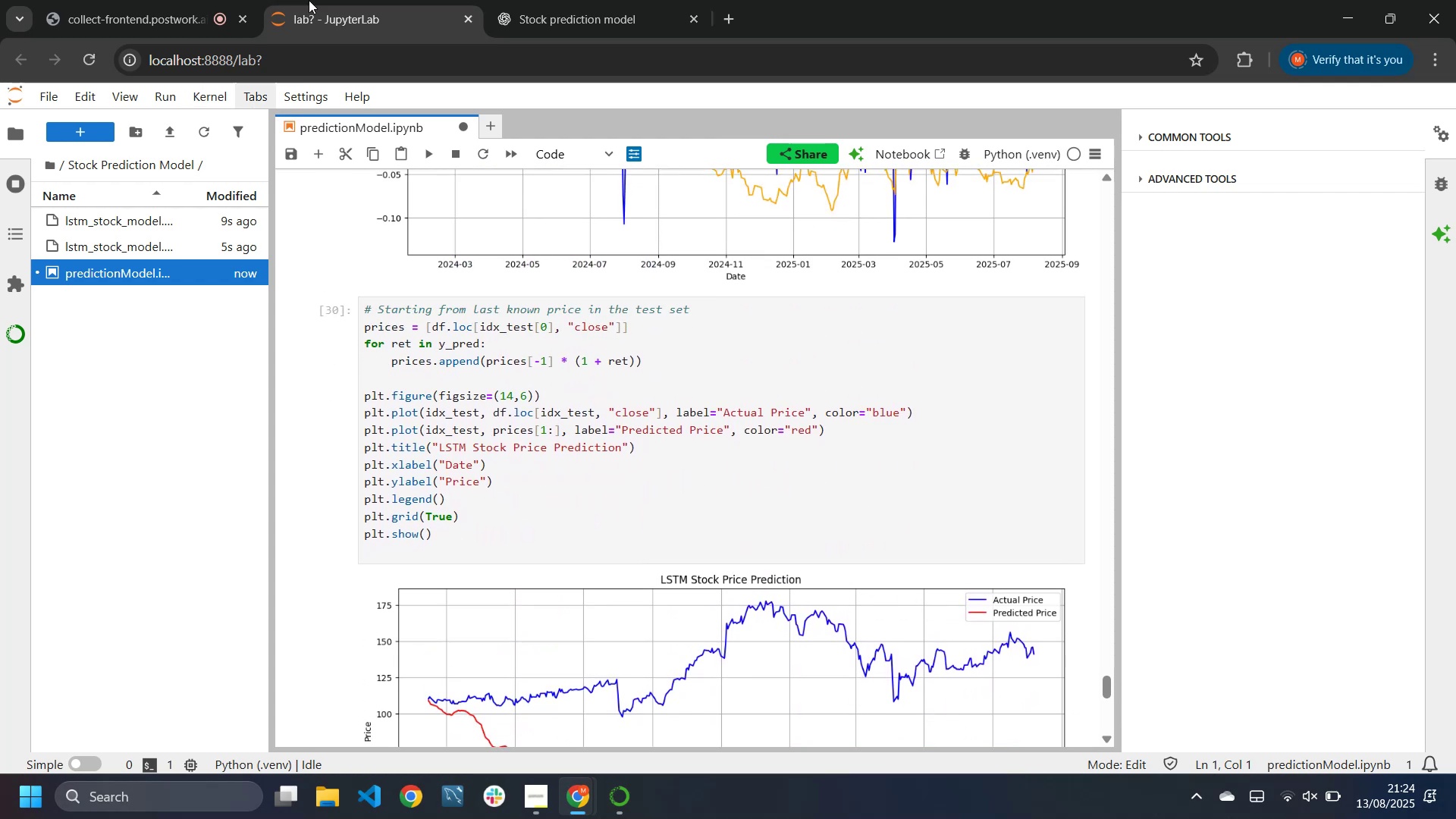 
left_click([626, 3])
 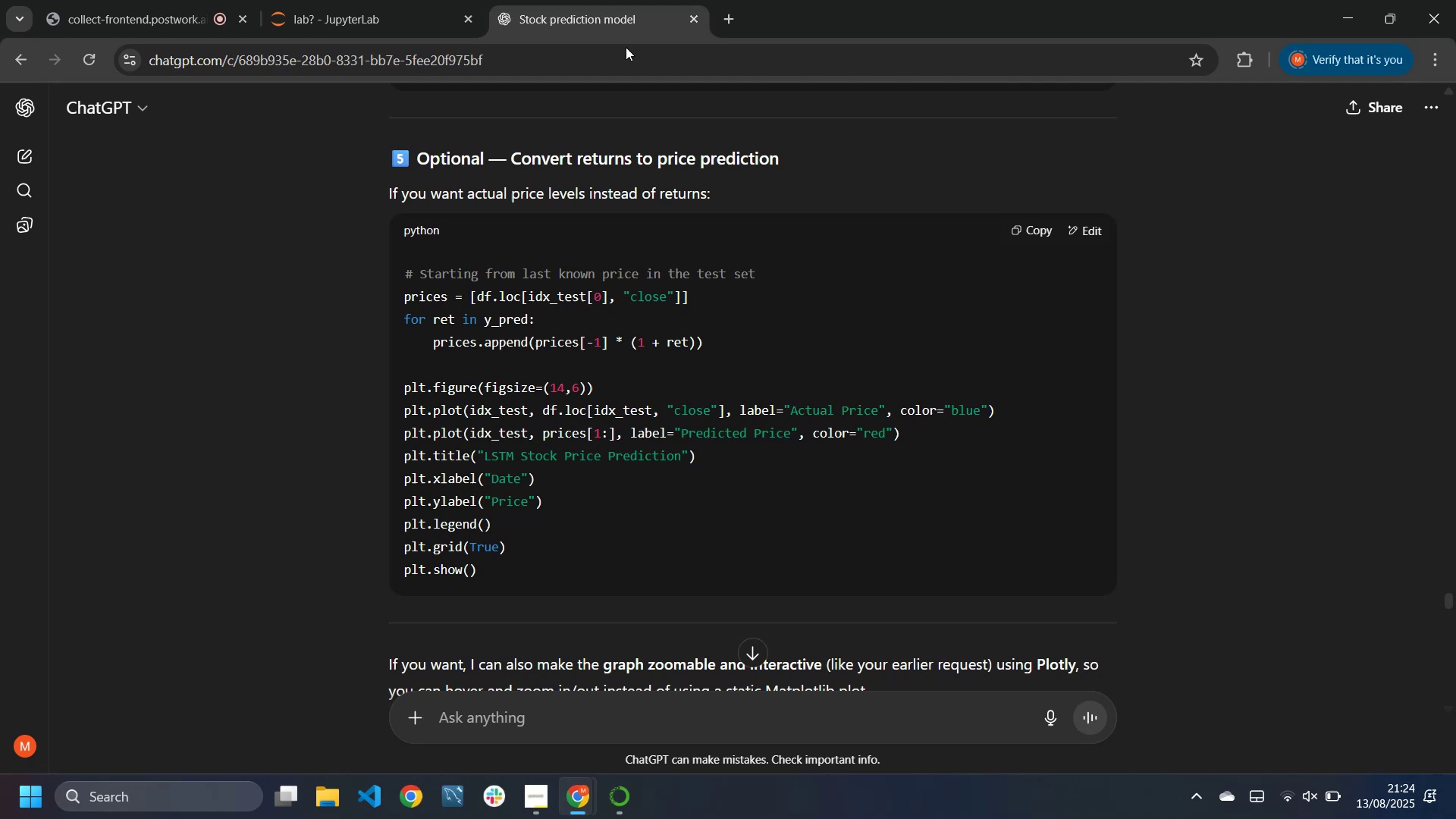 
scroll: coordinate [608, 426], scroll_direction: down, amount: 1.0
 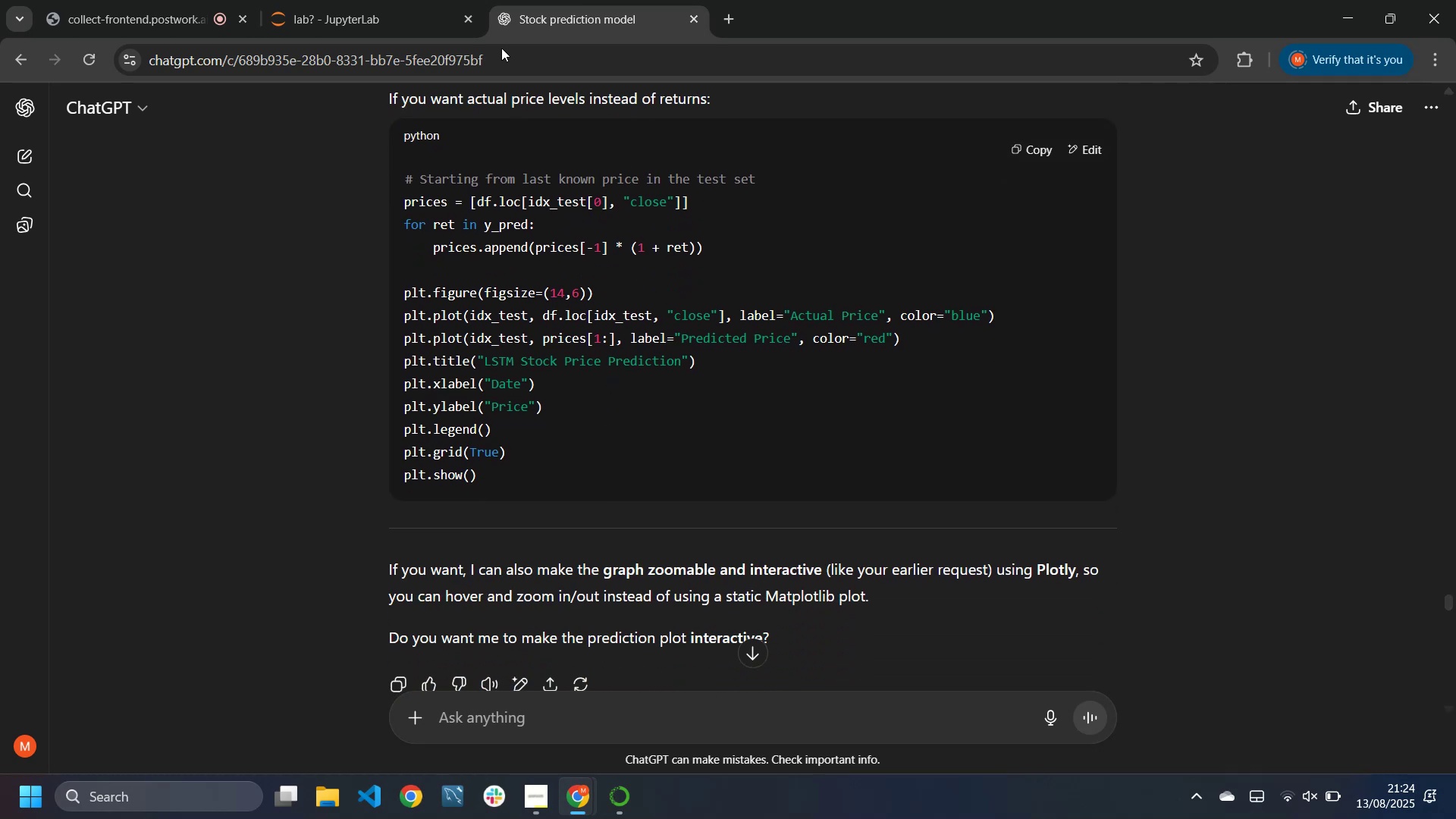 
left_click([398, 4])
 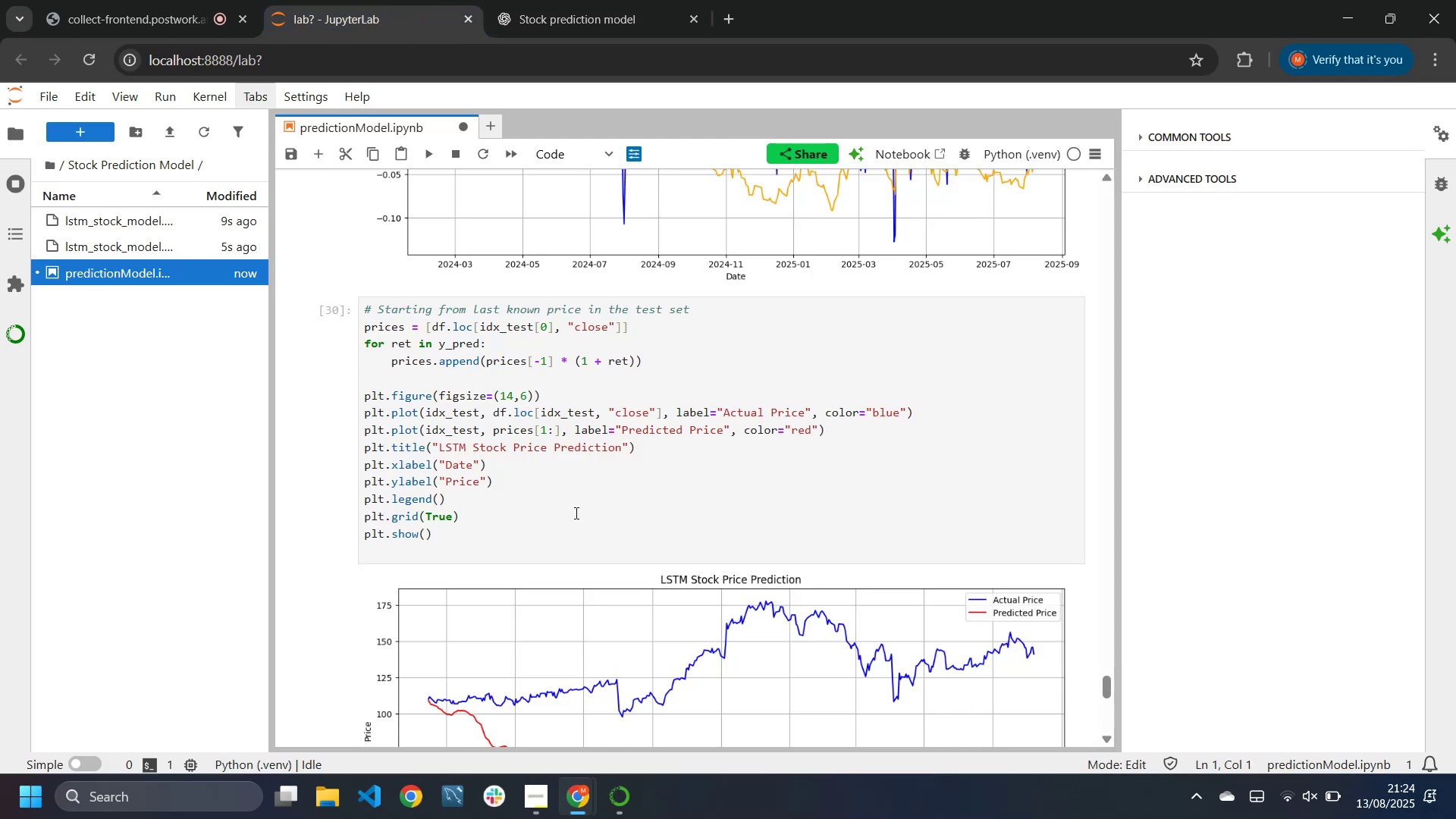 
scroll: coordinate [425, 542], scroll_direction: up, amount: 19.0
 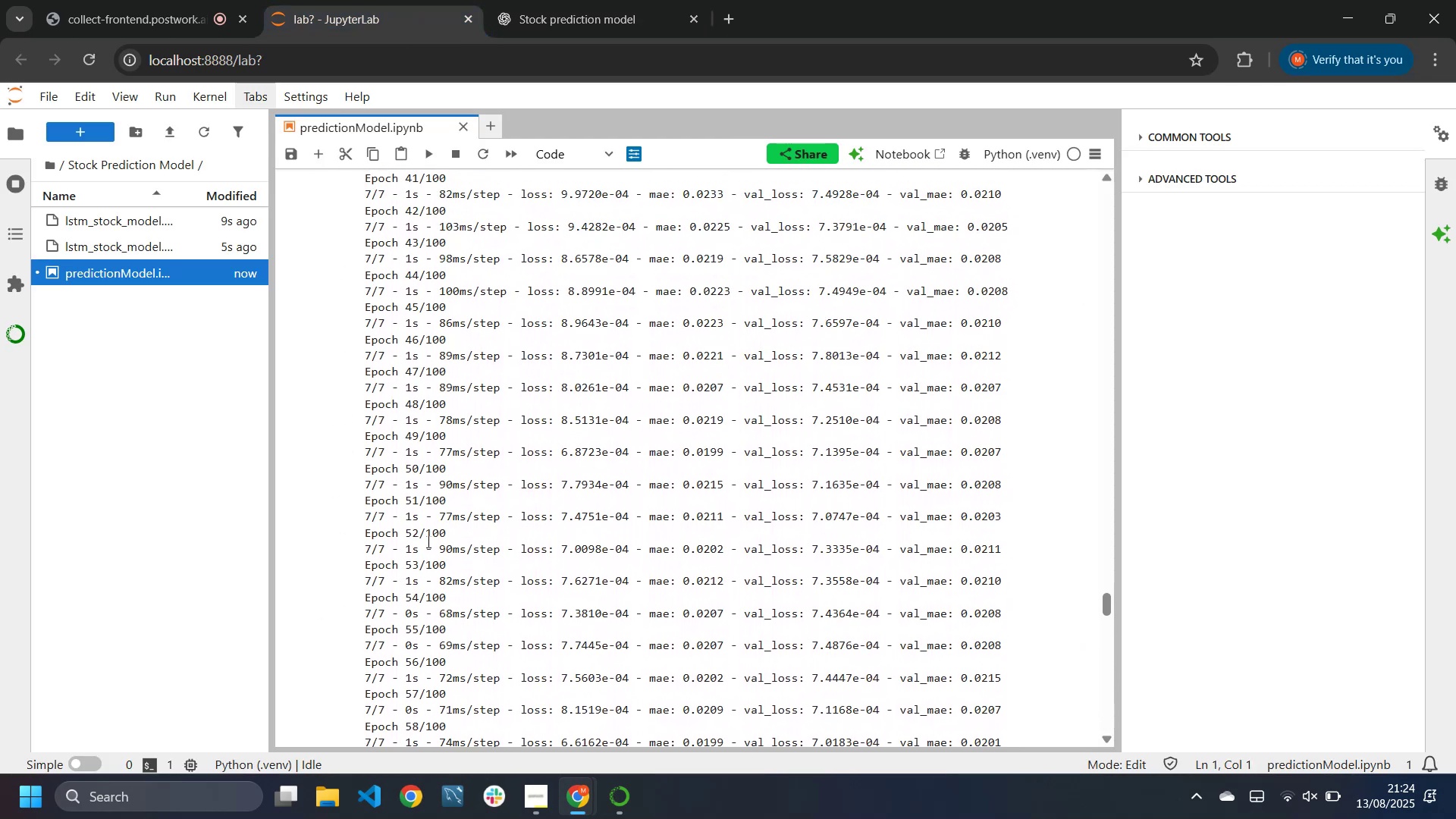 
right_click([427, 541])
 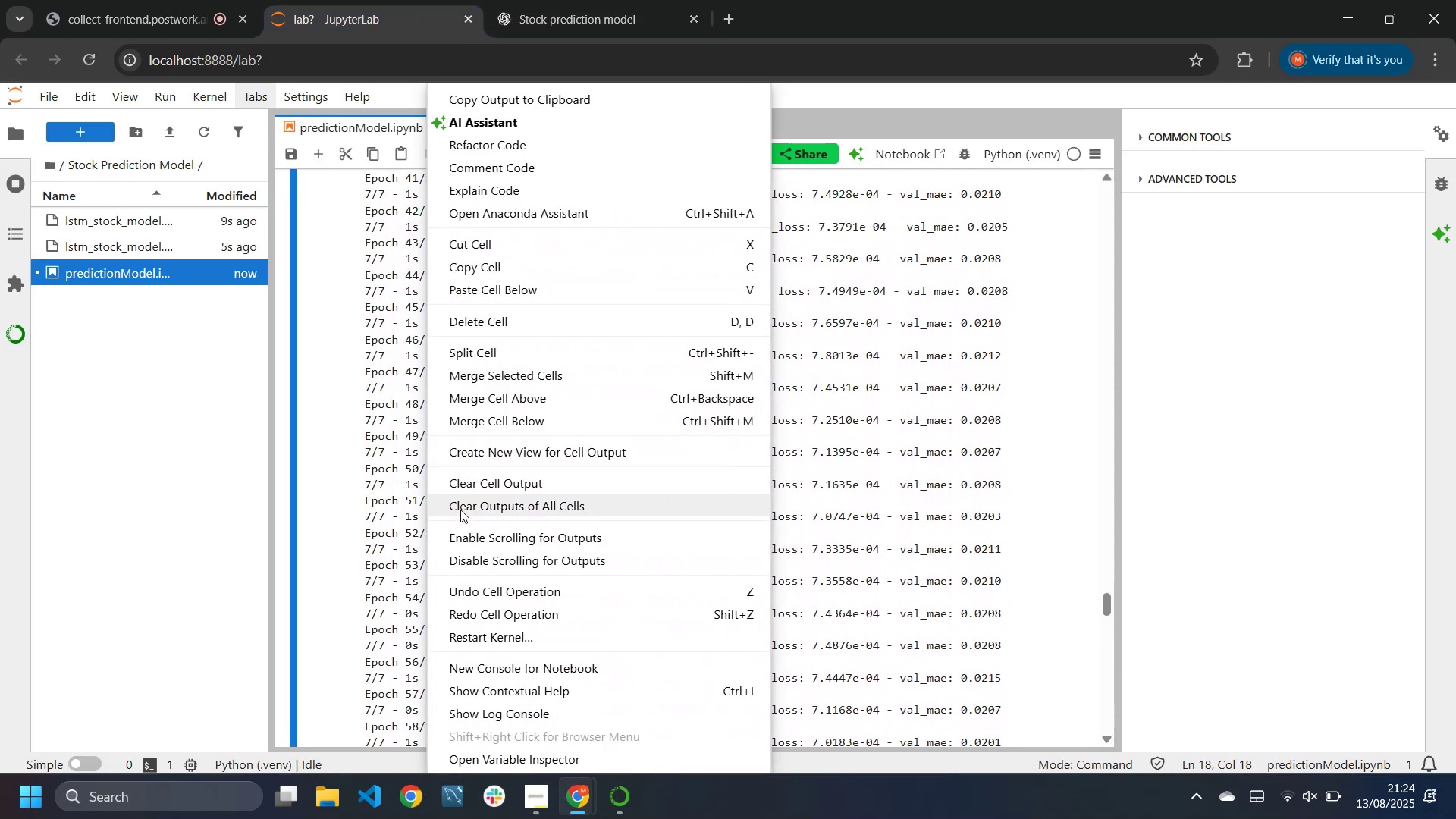 
scroll: coordinate [363, 494], scroll_direction: up, amount: 10.0
 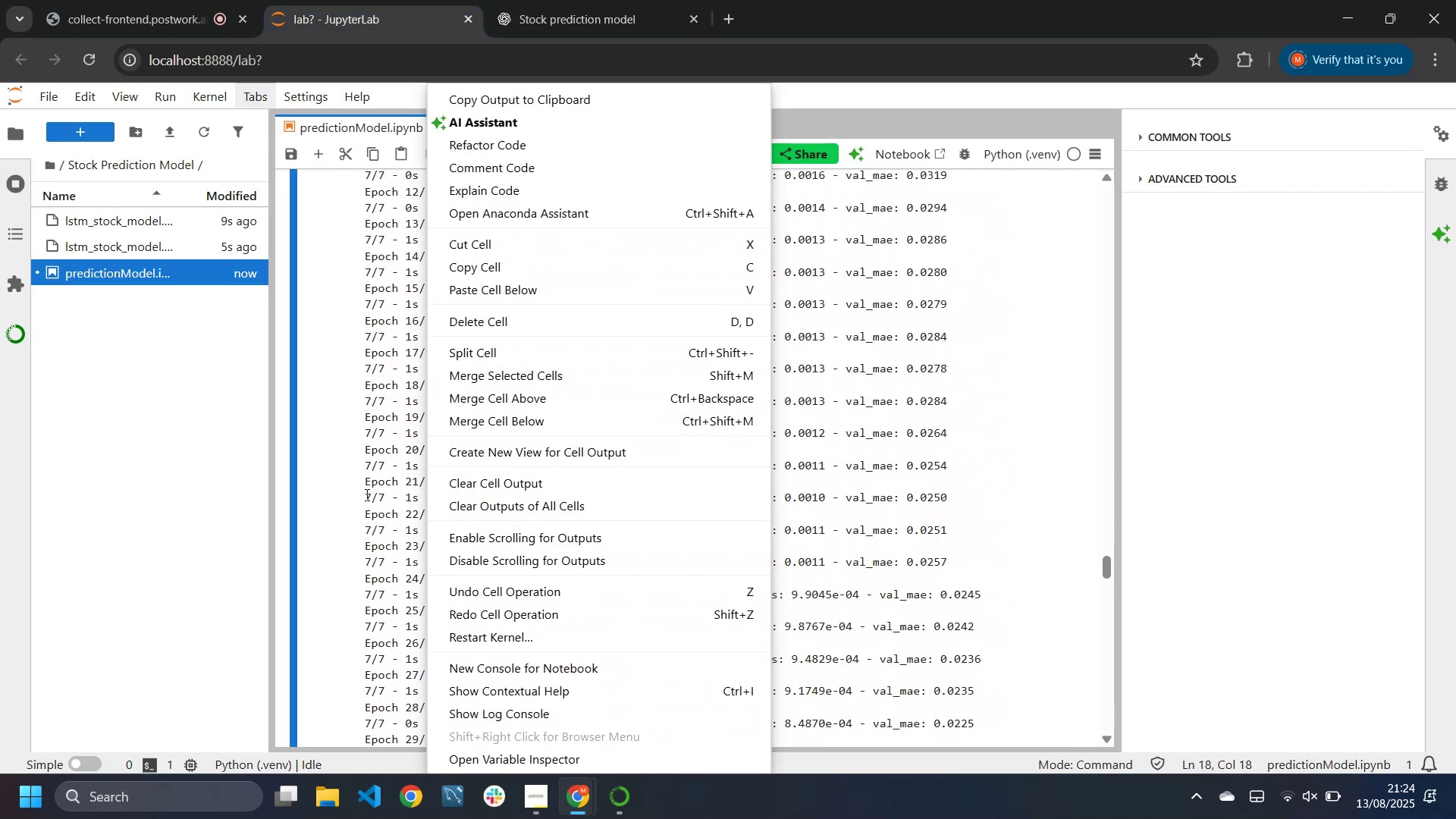 
left_click([366, 494])
 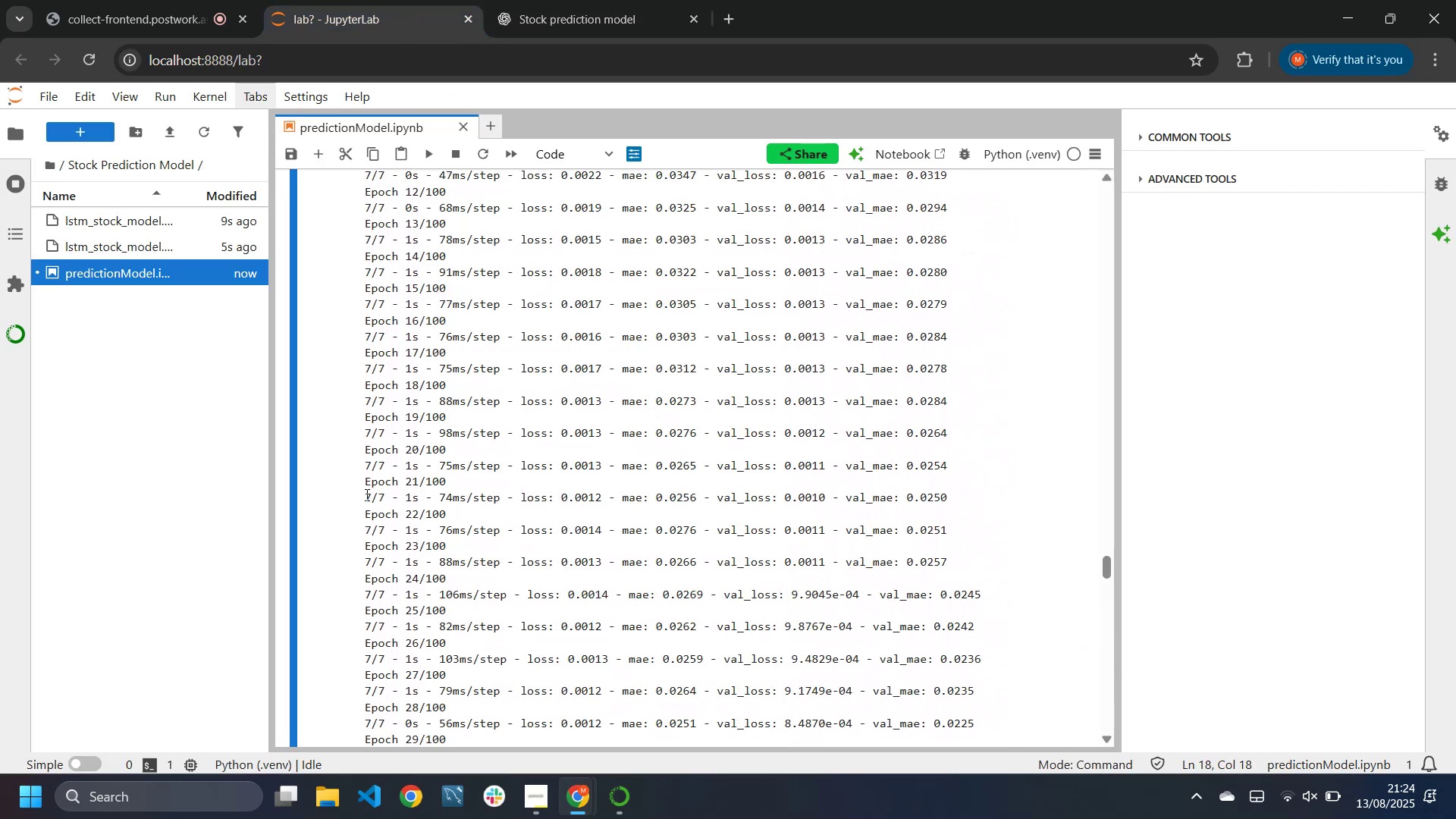 
scroll: coordinate [371, 494], scroll_direction: up, amount: 33.0
 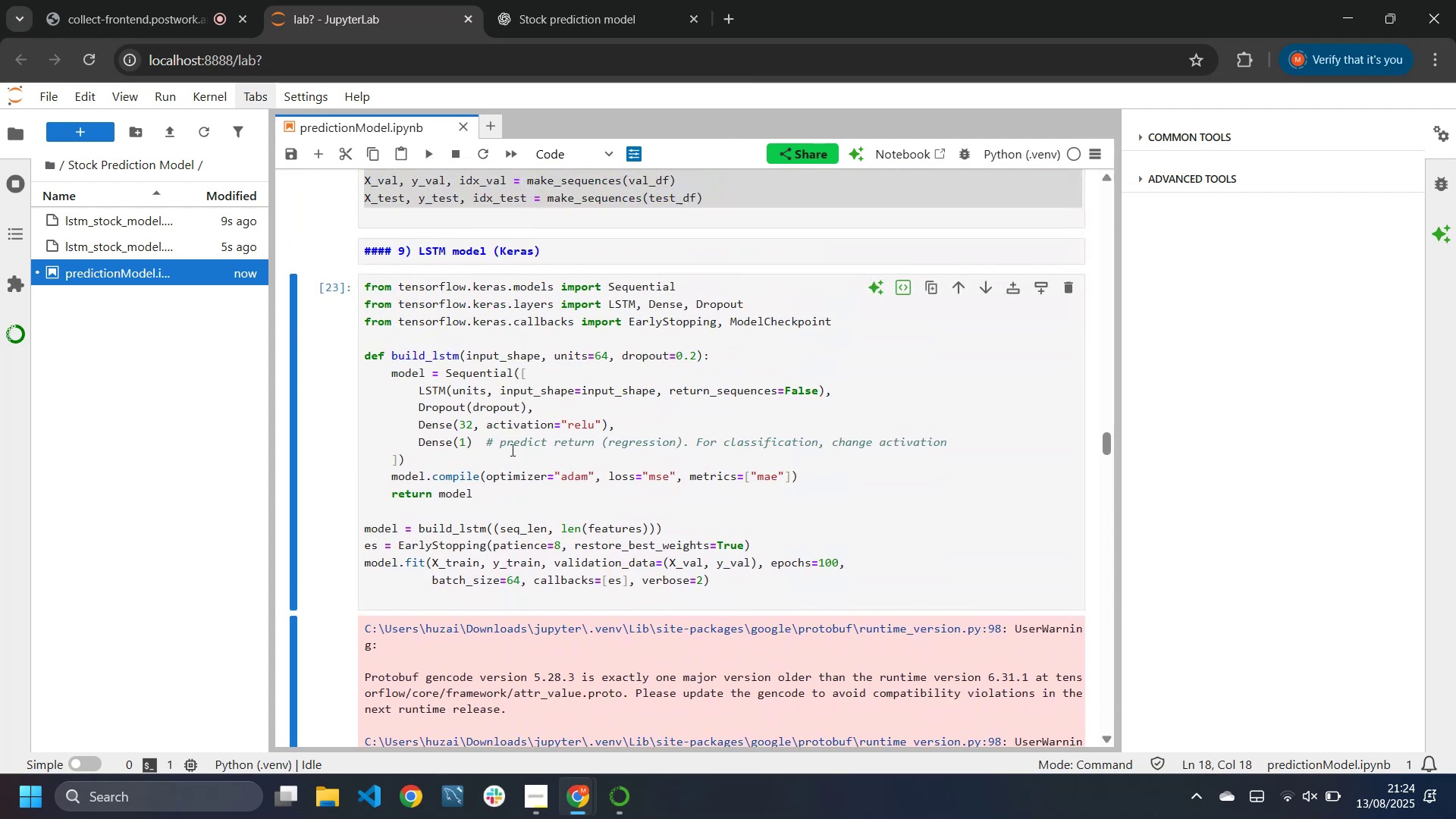 
left_click([522, 444])
 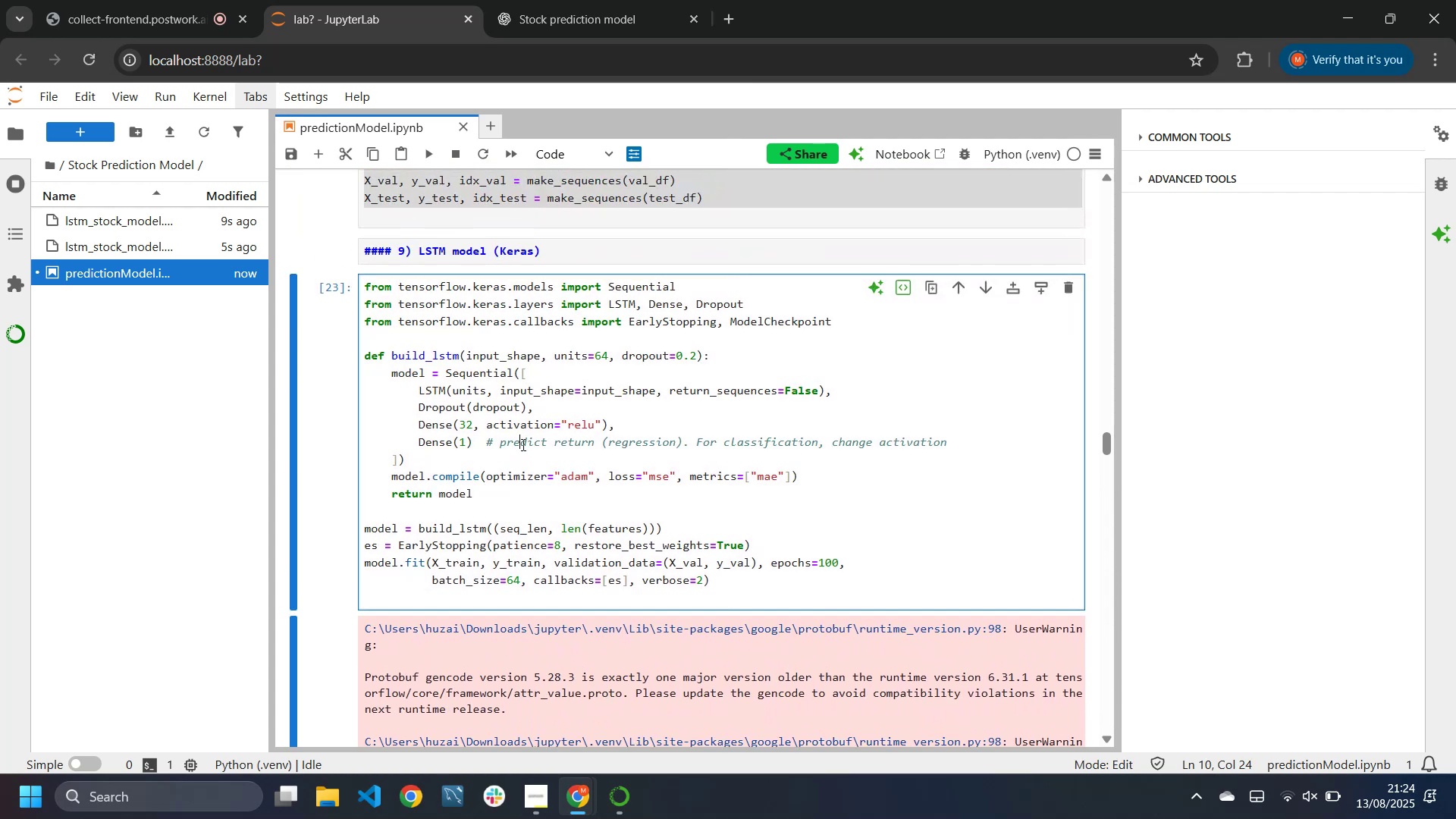 
right_click([522, 444])
 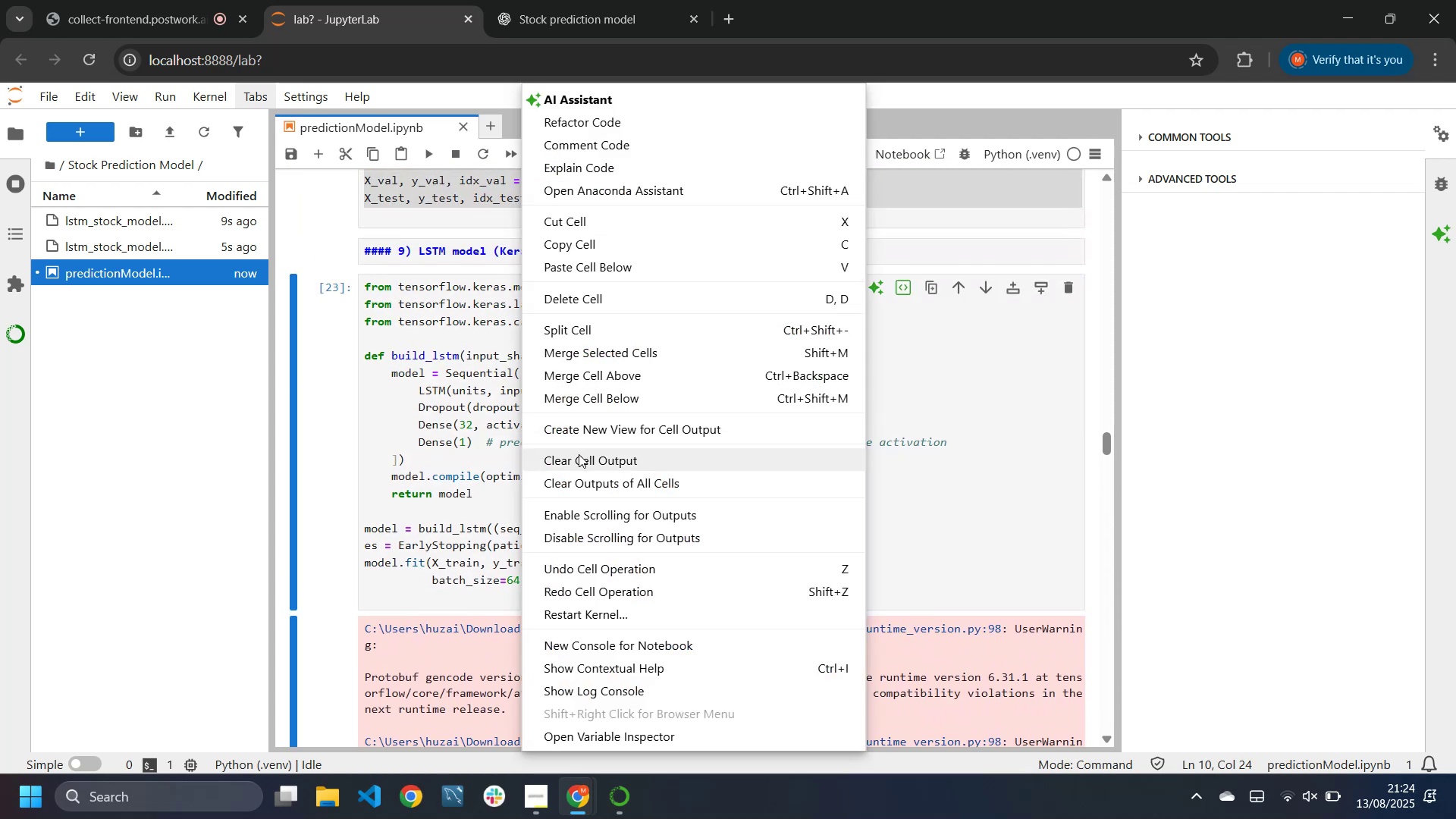 
left_click([579, 460])
 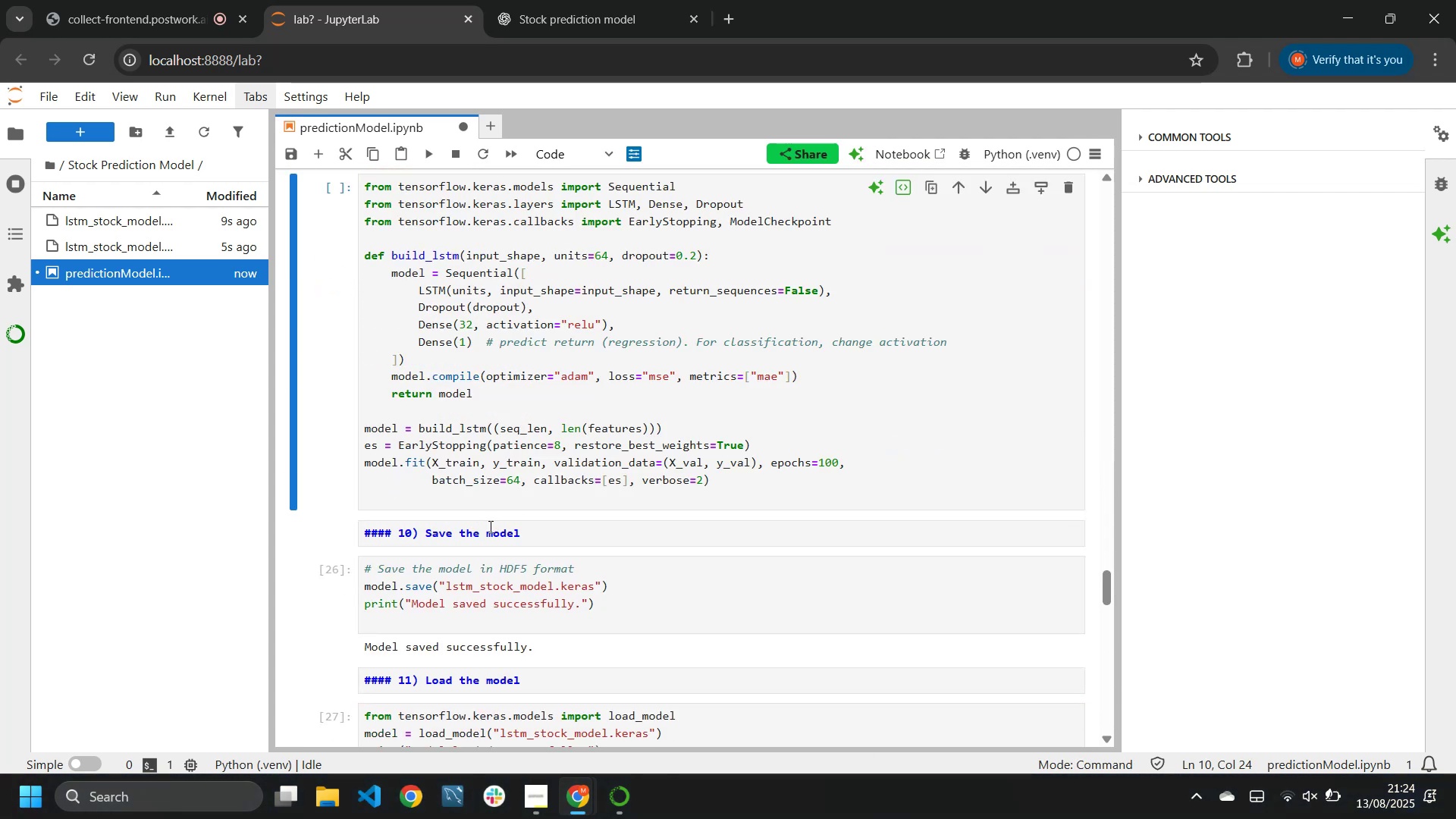 
left_click([485, 577])
 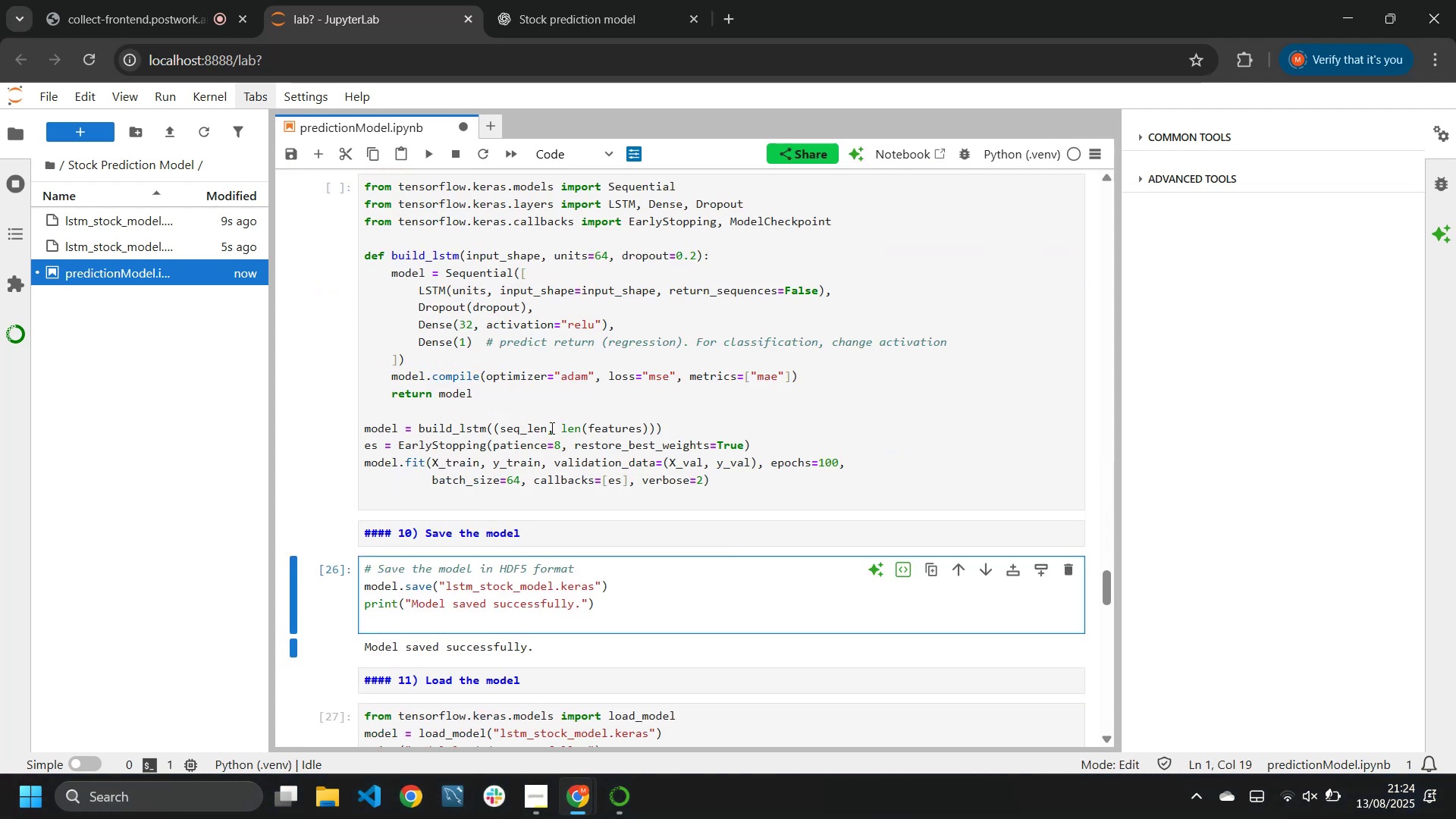 
left_click([551, 428])
 